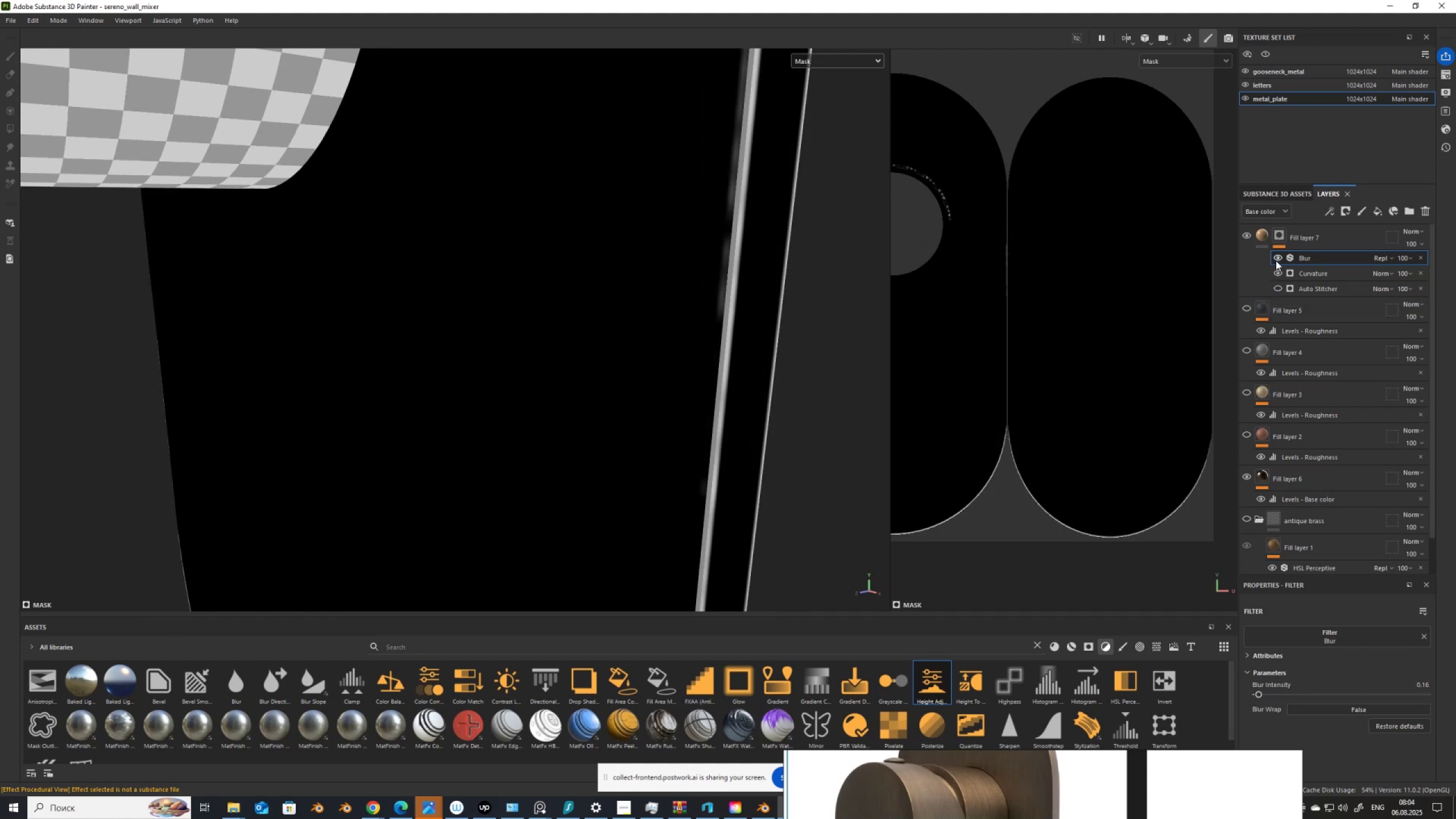 
left_click([1276, 259])
 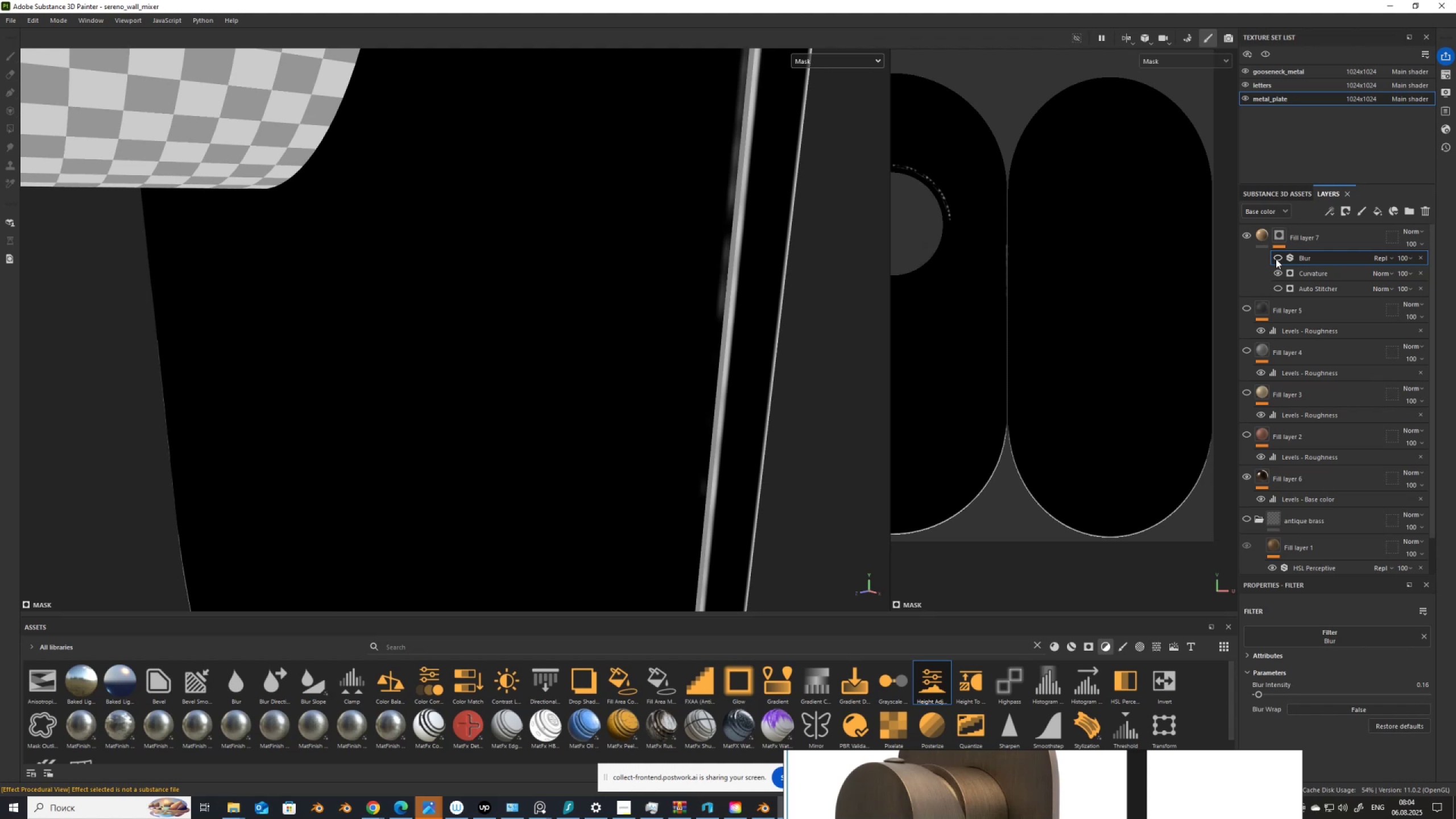 
left_click([1276, 259])
 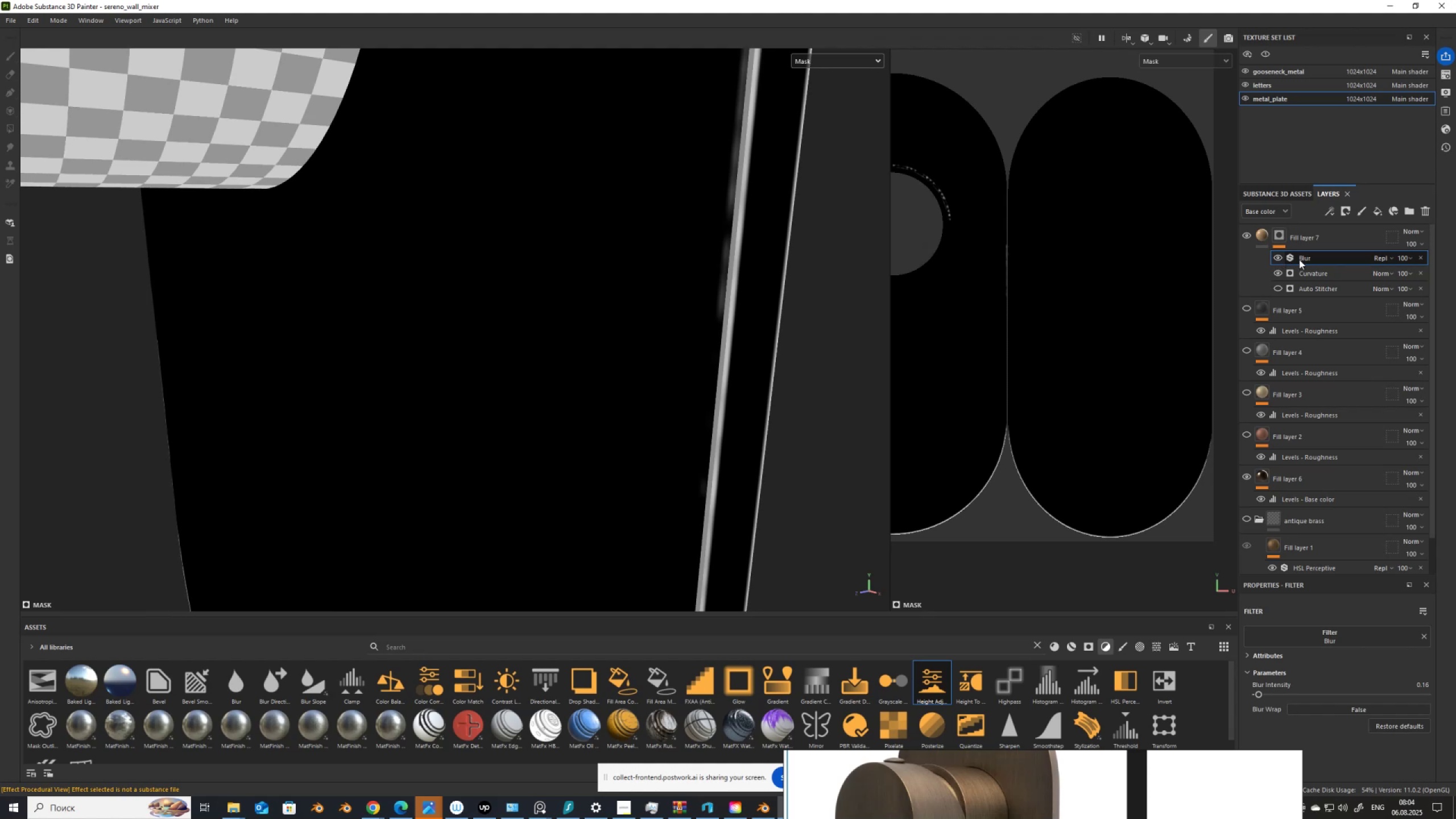 
left_click([1300, 259])
 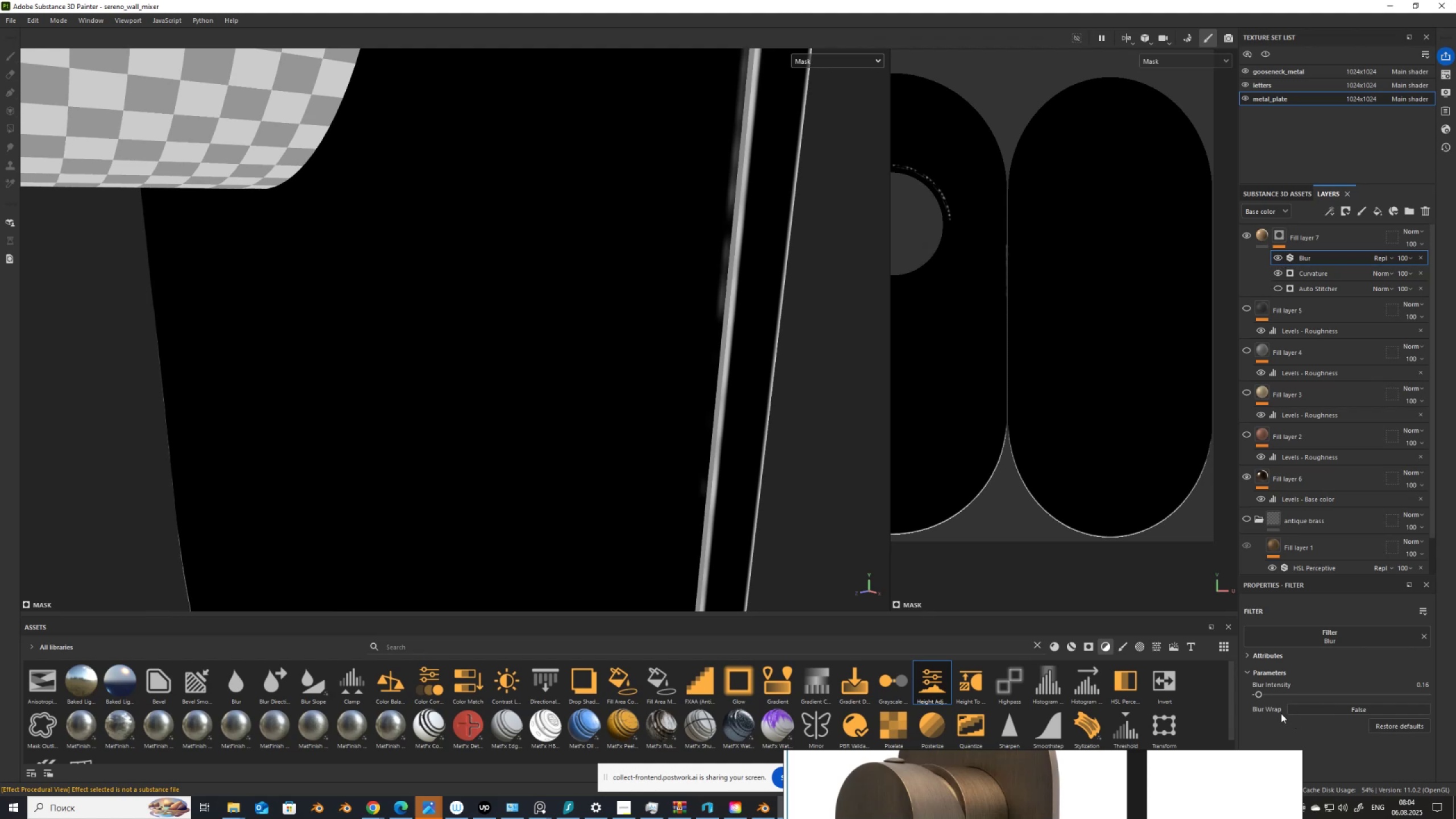 
left_click([1311, 706])
 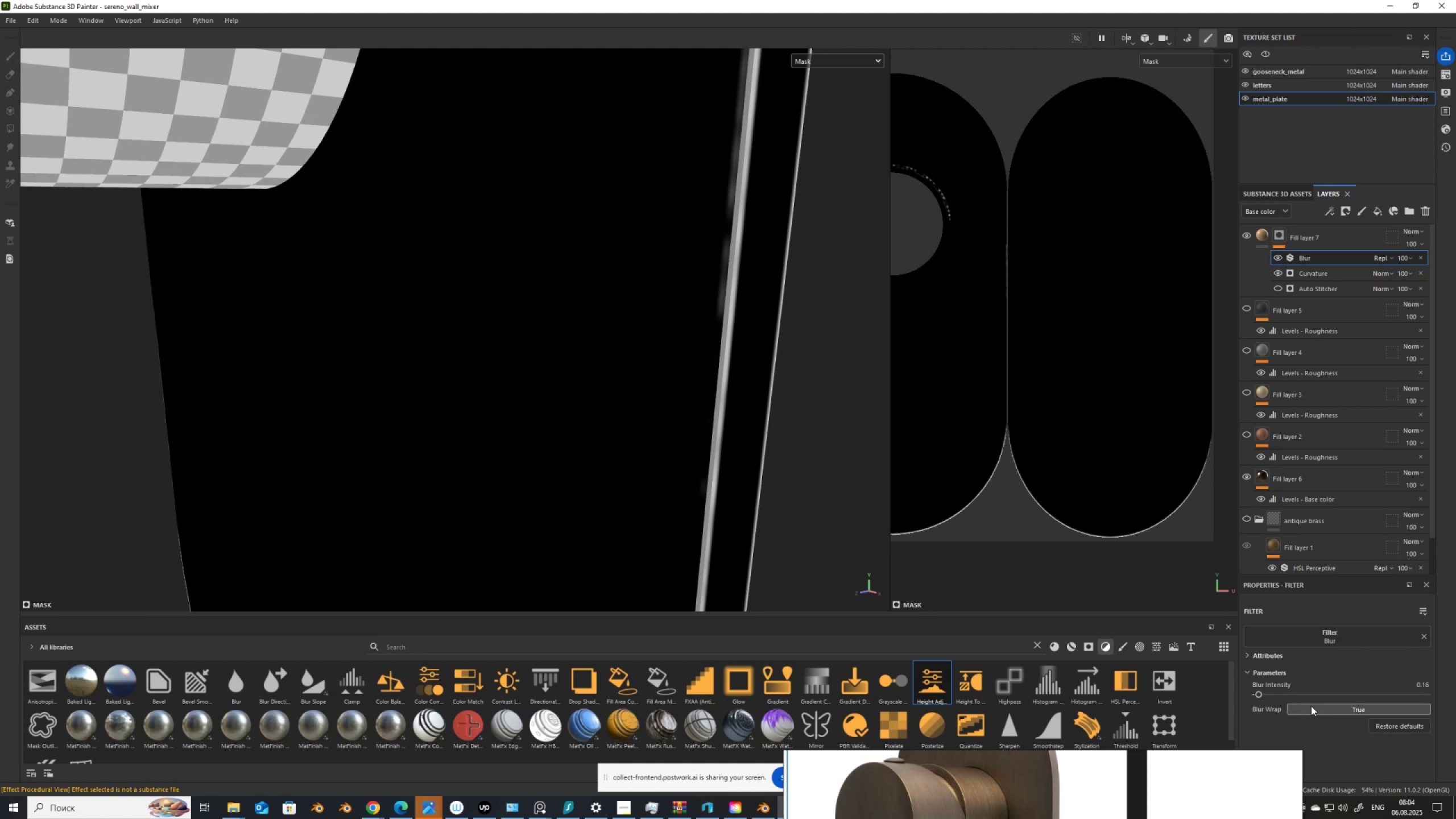 
left_click([1311, 706])
 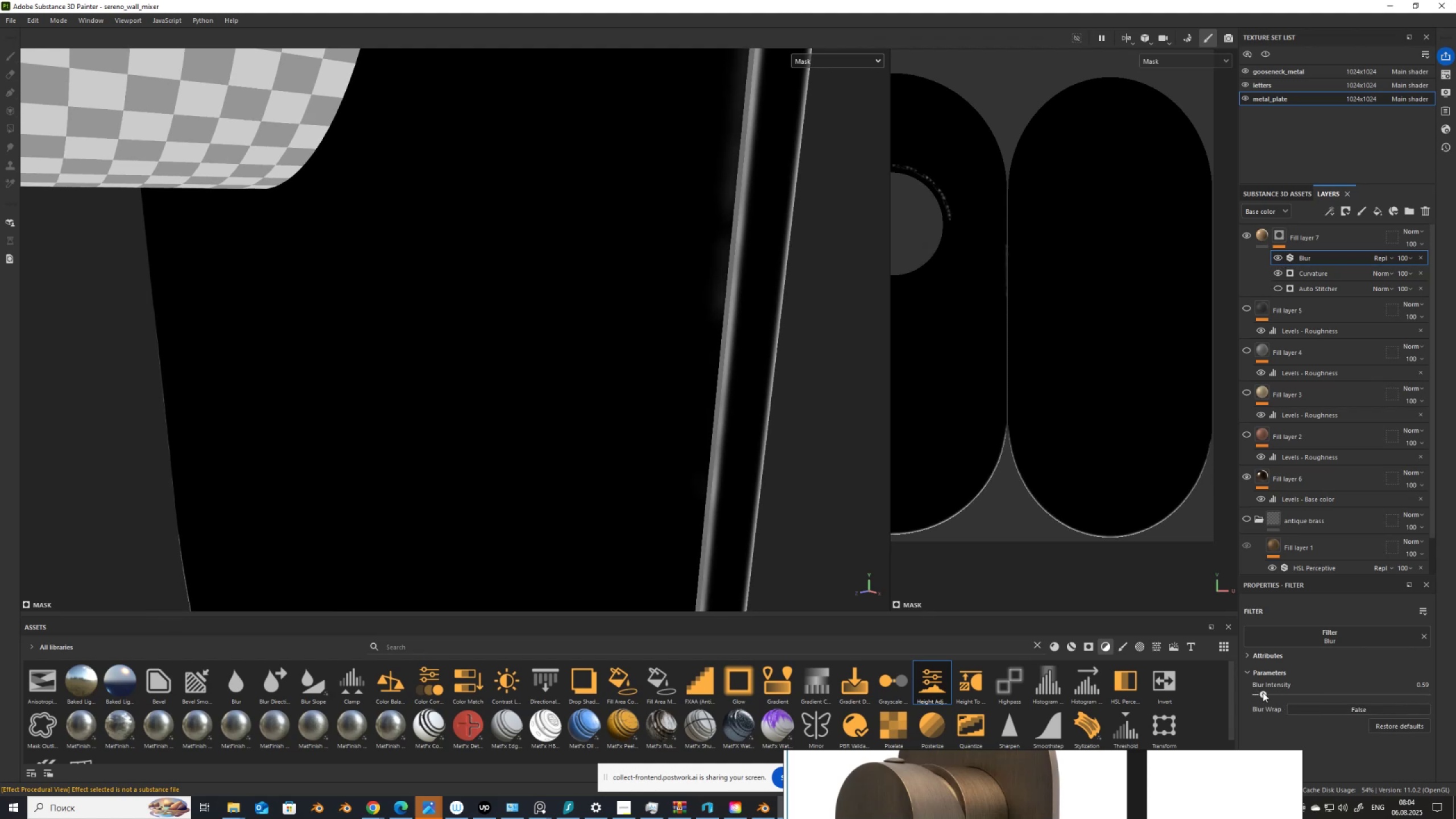 
scroll: coordinate [748, 369], scroll_direction: down, amount: 19.0
 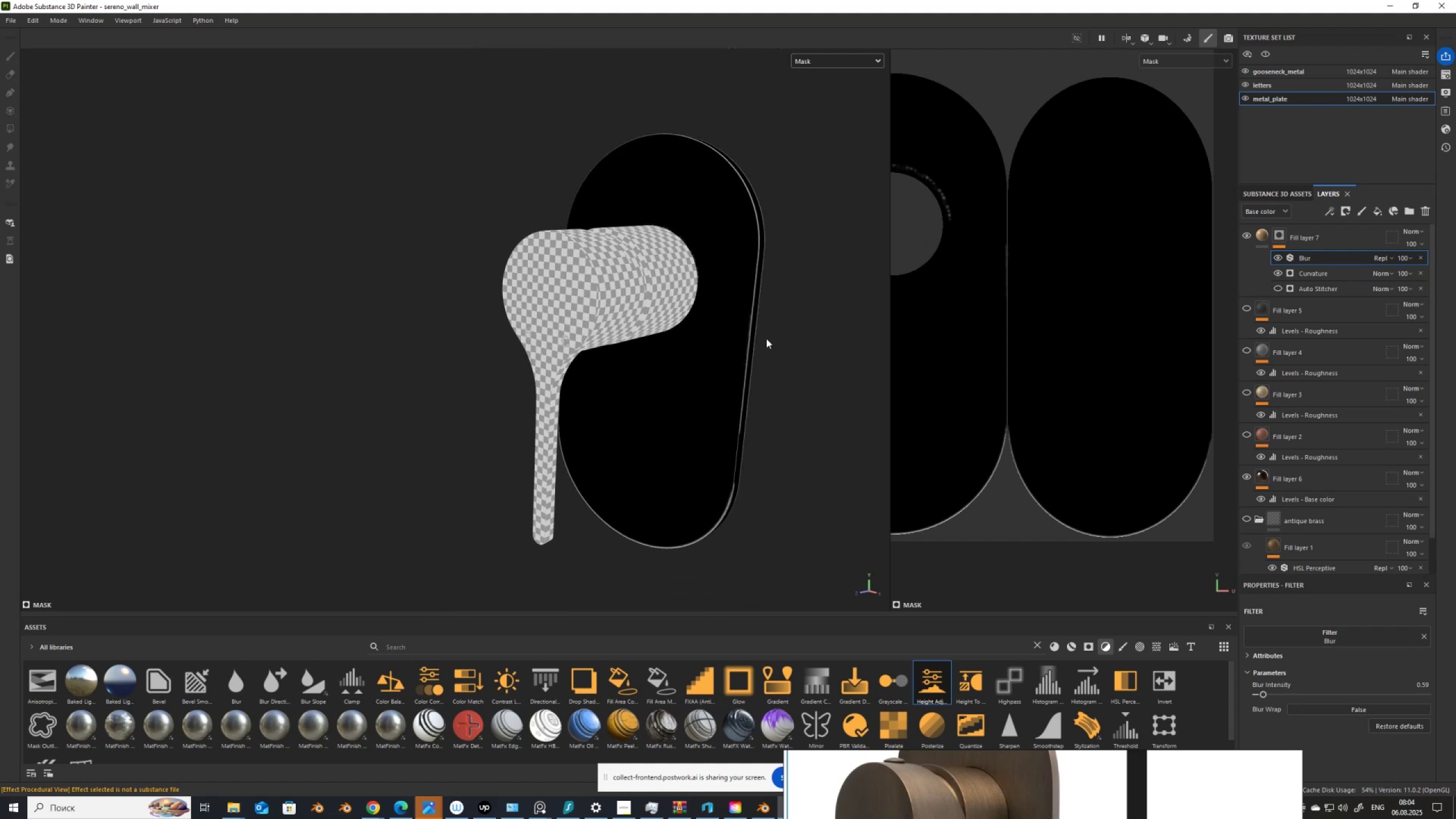 
scroll: coordinate [784, 202], scroll_direction: up, amount: 8.0
 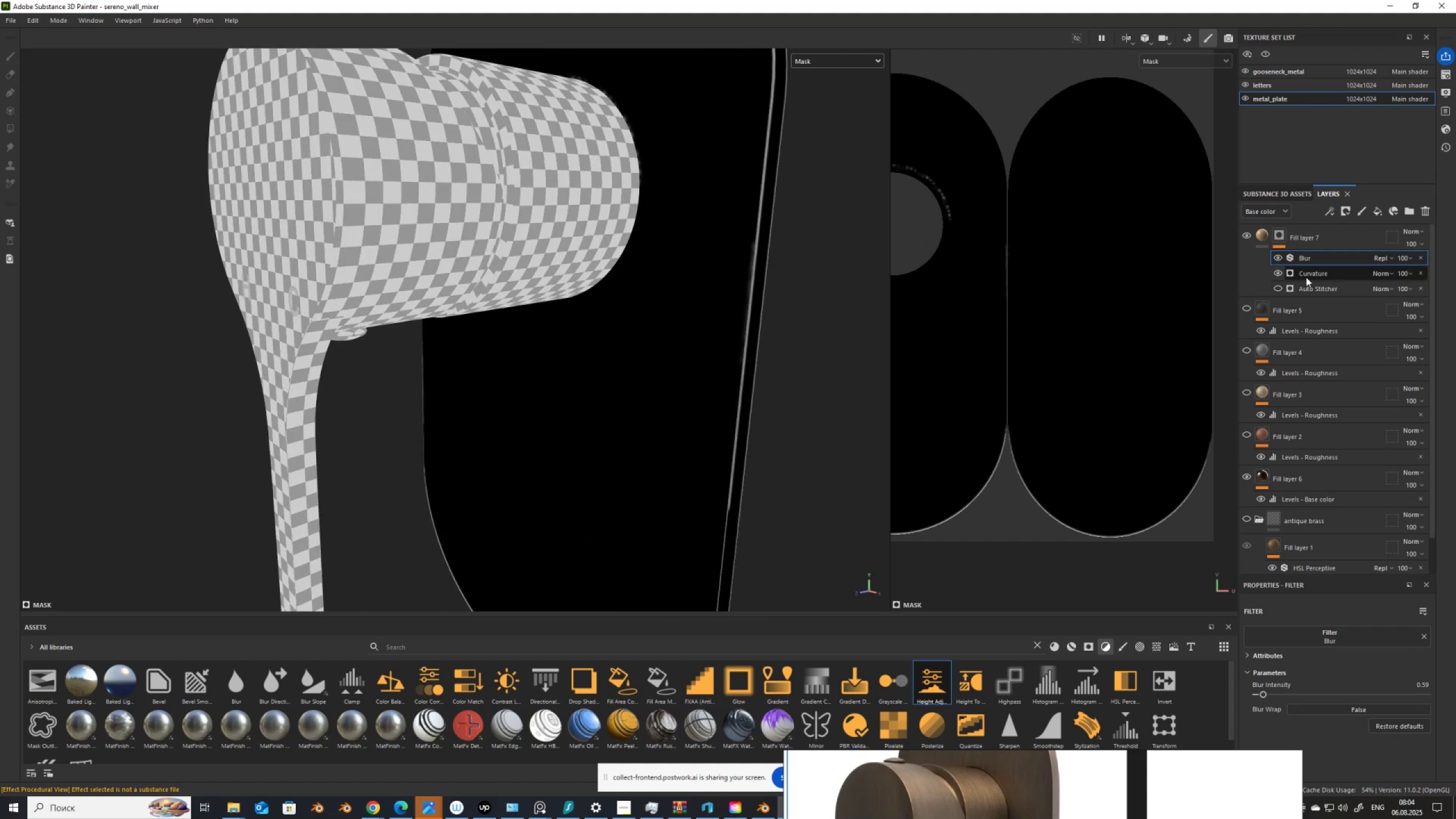 
left_click([1306, 277])
 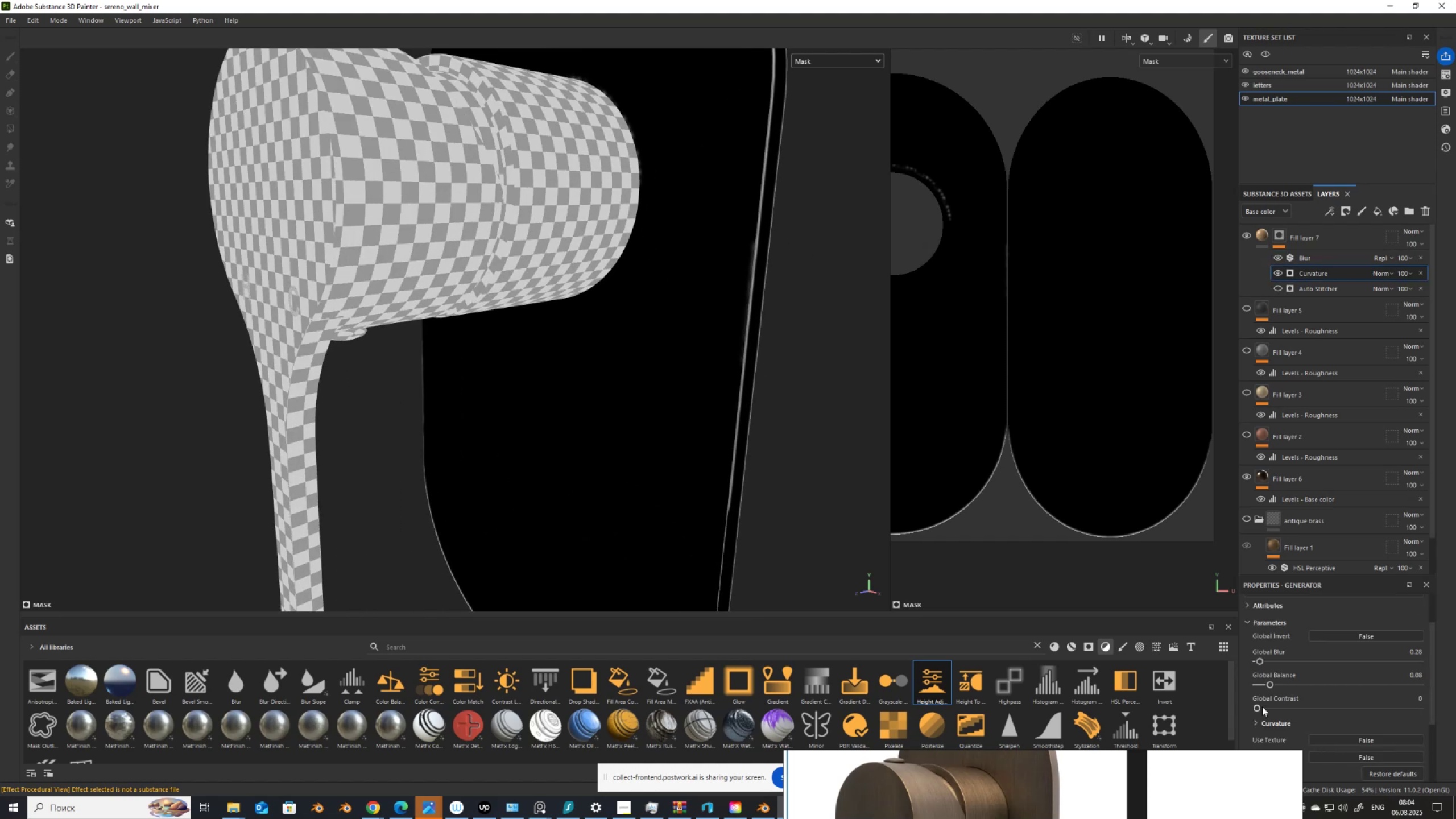 
scroll: coordinate [765, 483], scroll_direction: up, amount: 7.0
 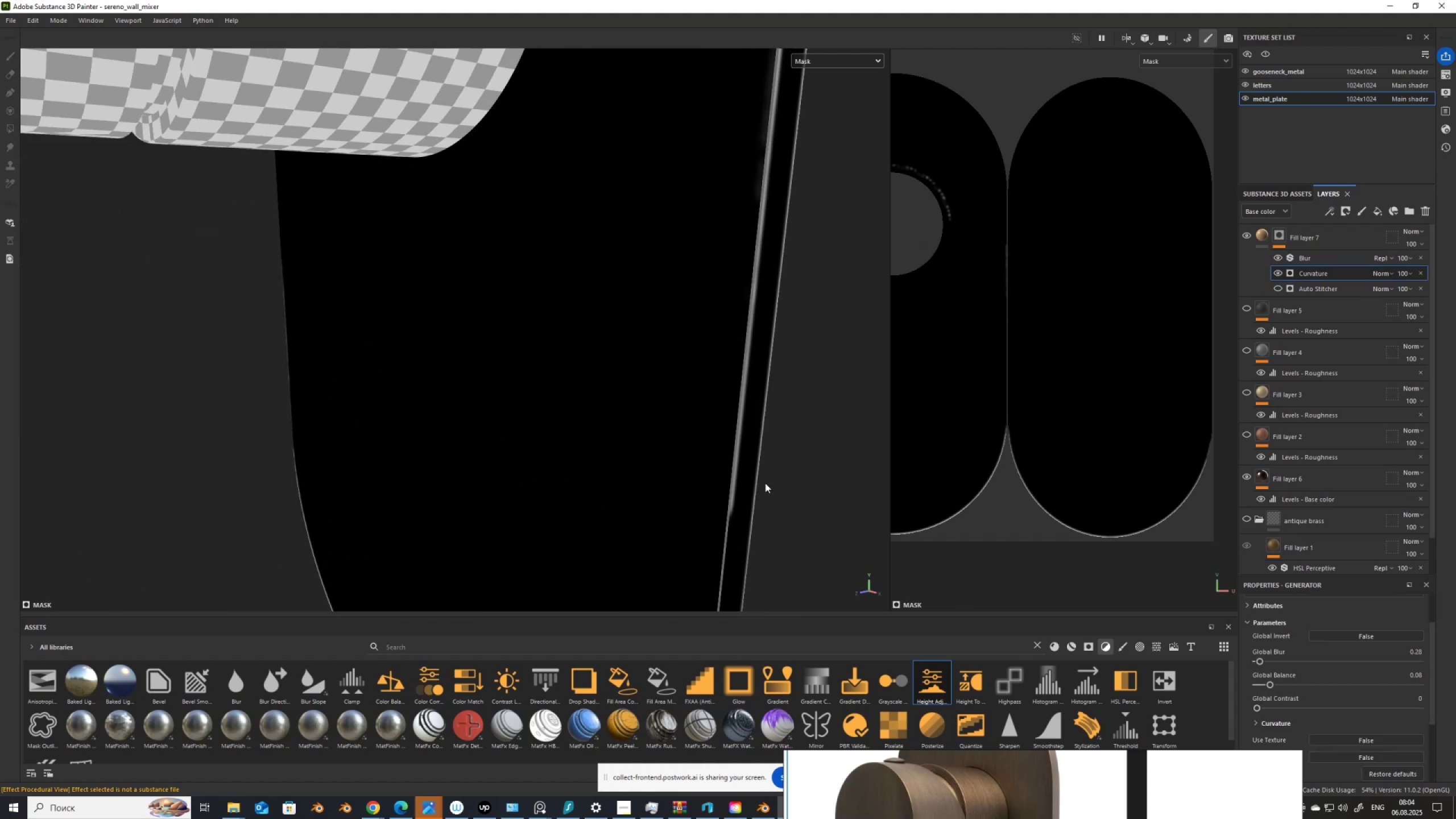 
scroll: coordinate [765, 485], scroll_direction: down, amount: 1.0
 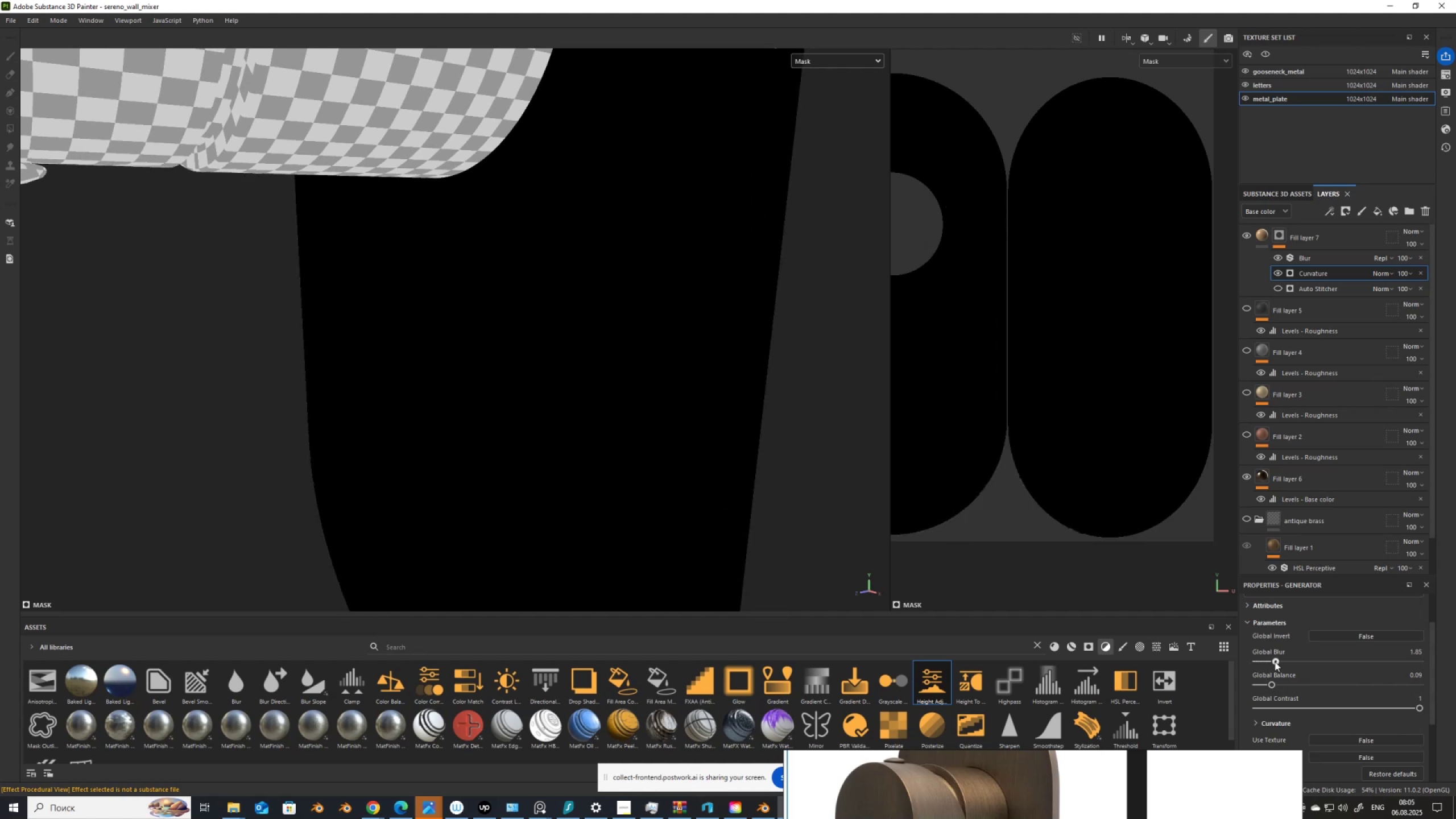 
wait(24.77)
 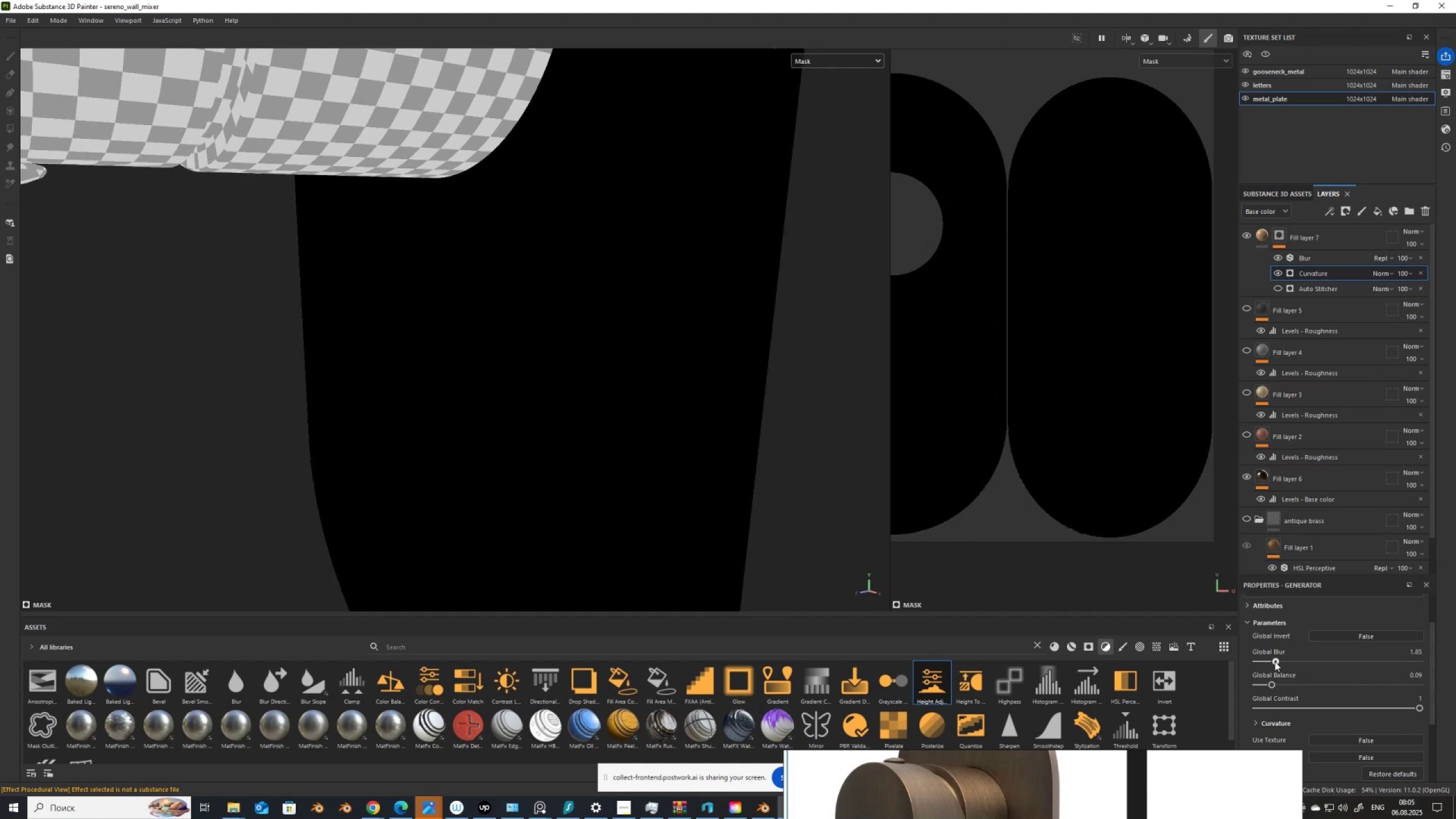 
scroll: coordinate [623, 420], scroll_direction: down, amount: 6.0
 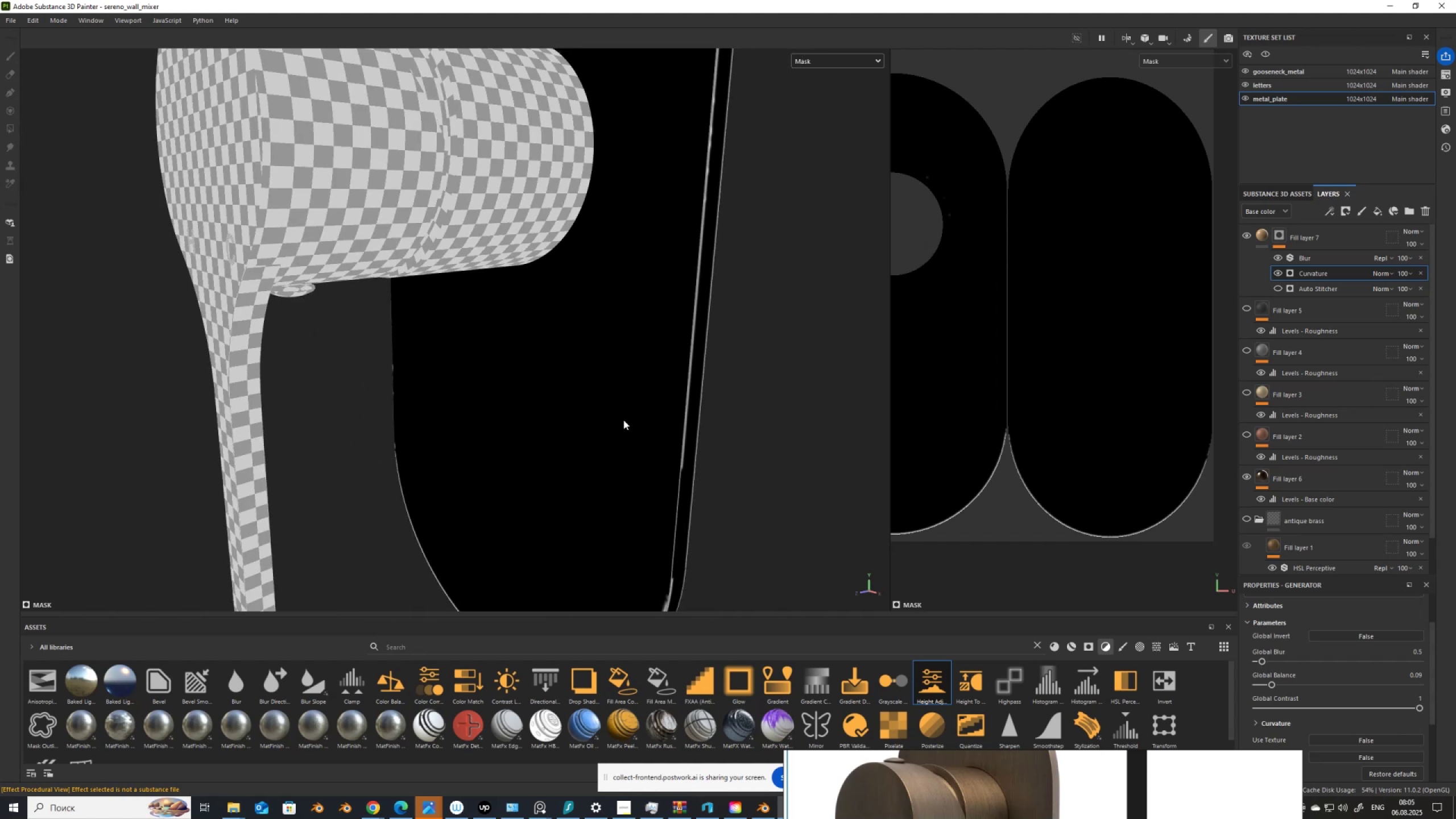 
scroll: coordinate [599, 398], scroll_direction: up, amount: 4.0
 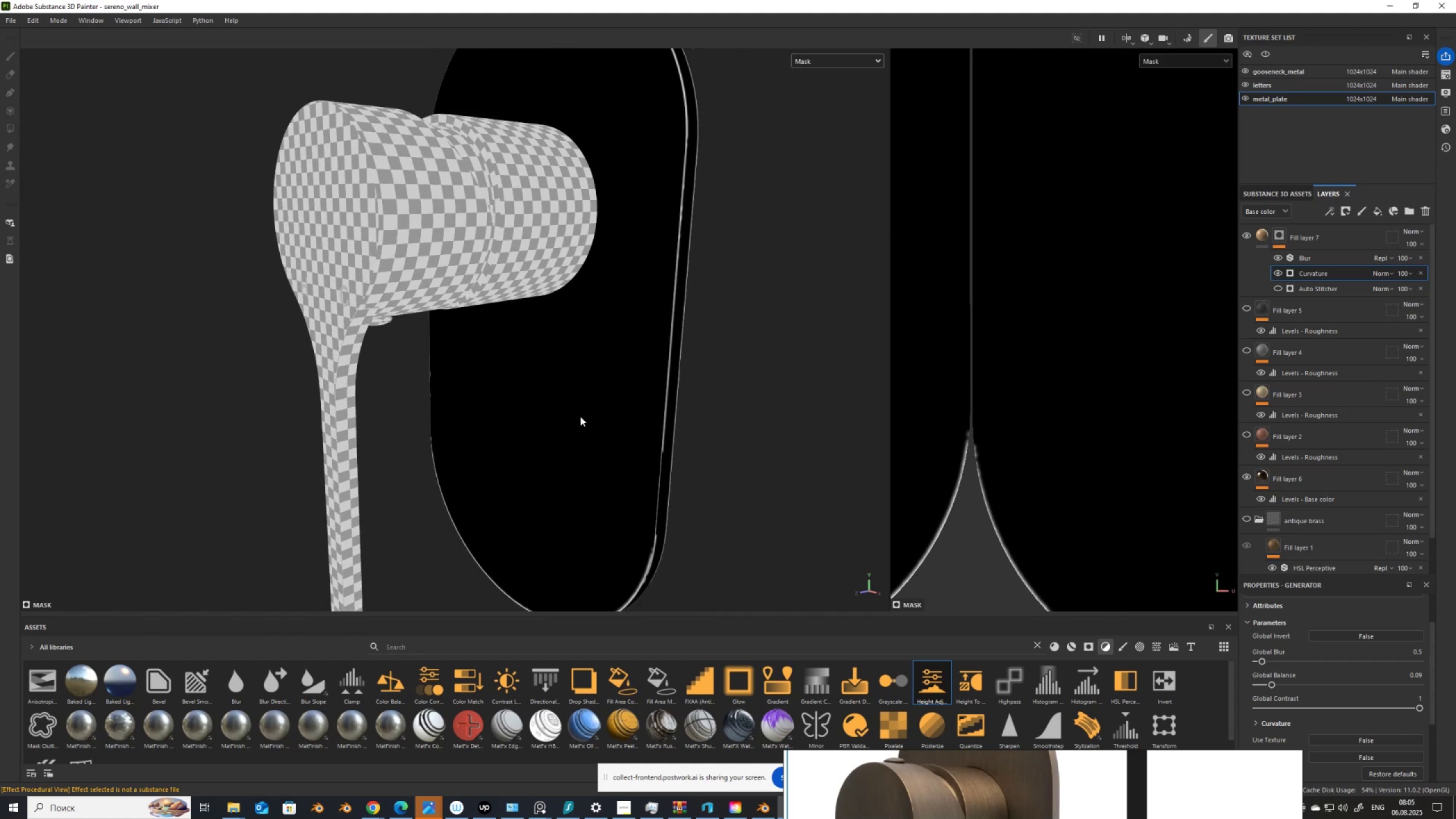 
hold_key(key=AltLeft, duration=1.5)
 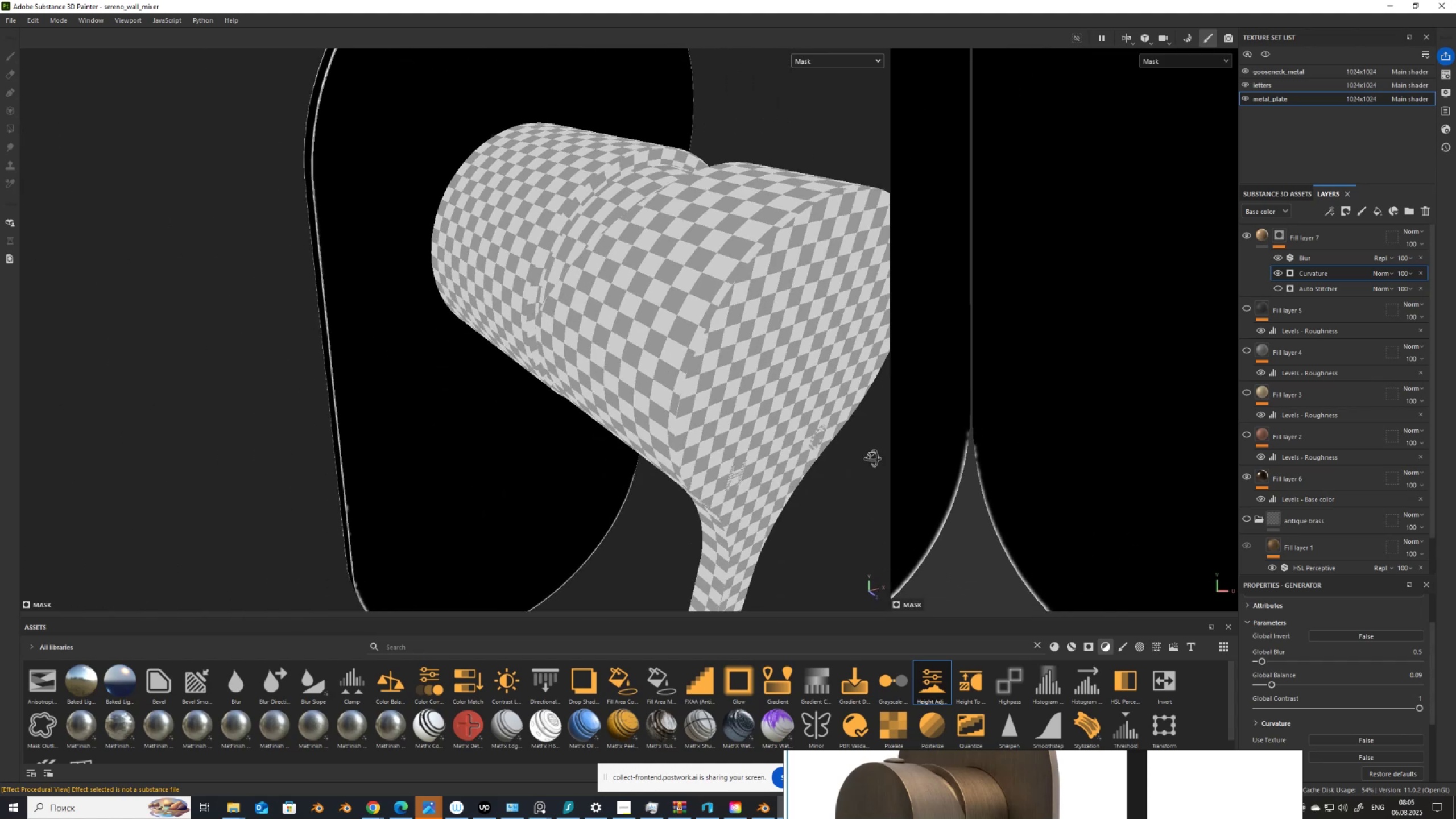 
hold_key(key=AltLeft, duration=1.52)
 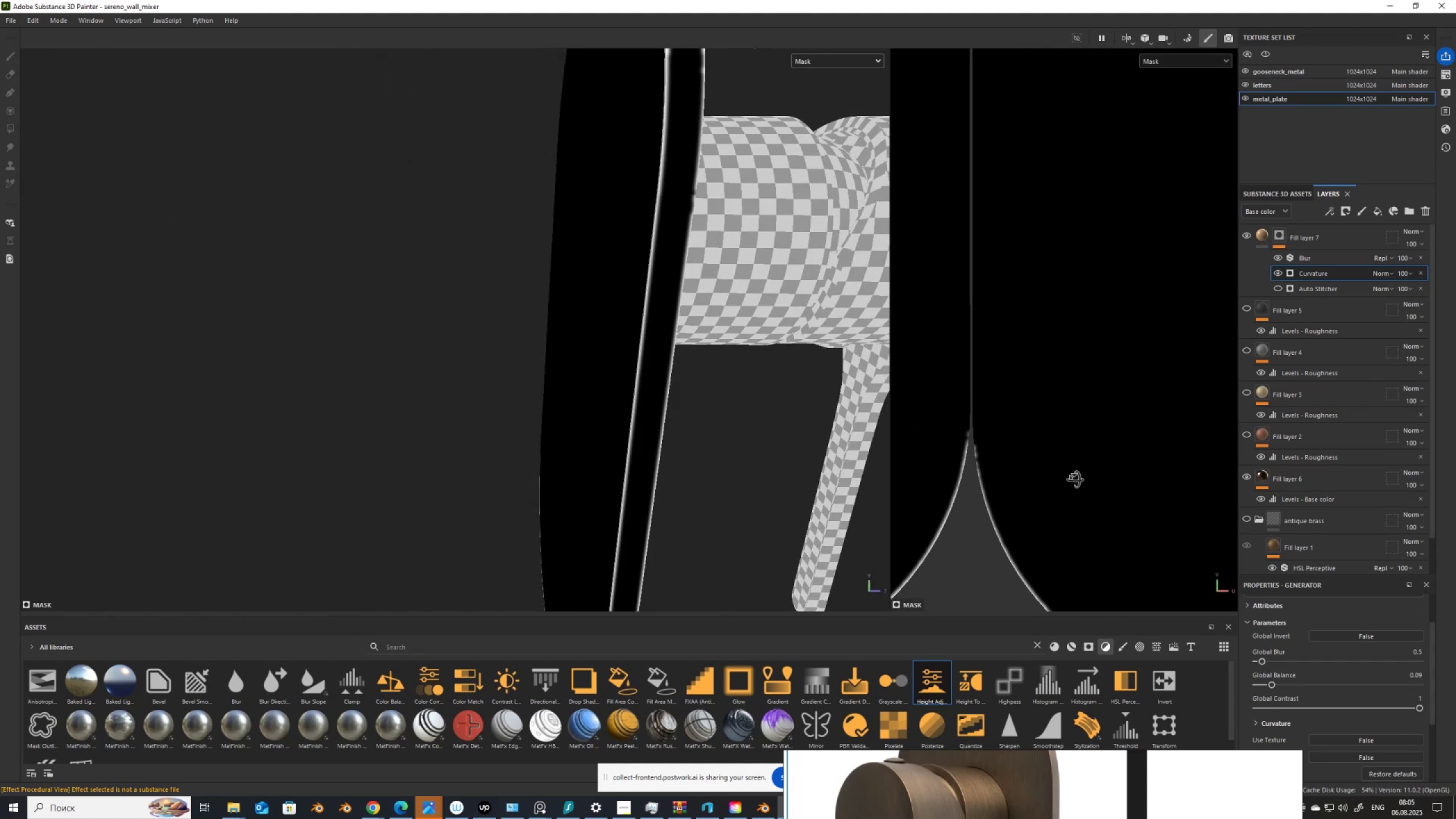 
hold_key(key=AltLeft, duration=1.51)
 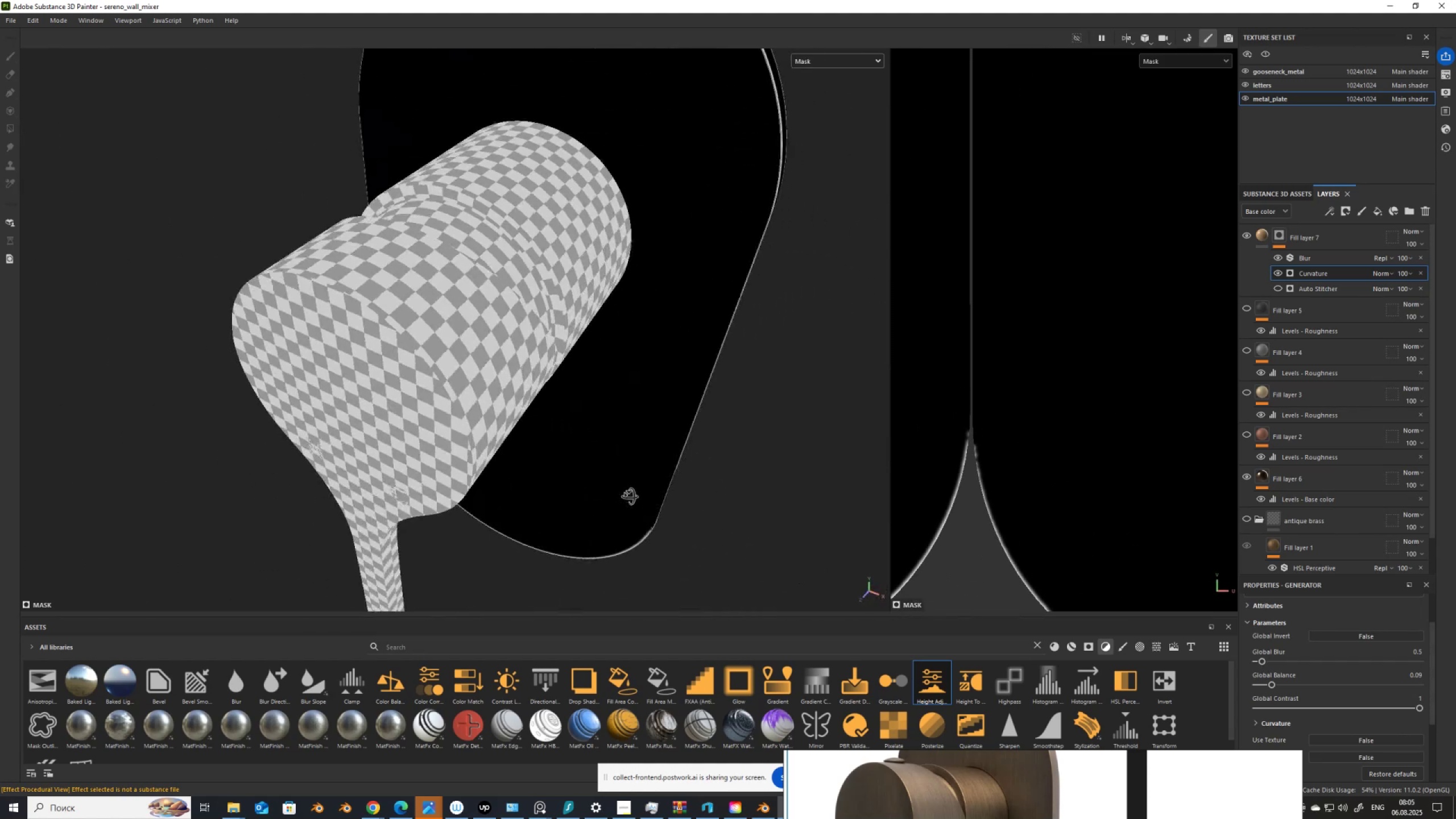 
hold_key(key=AltLeft, duration=1.43)
 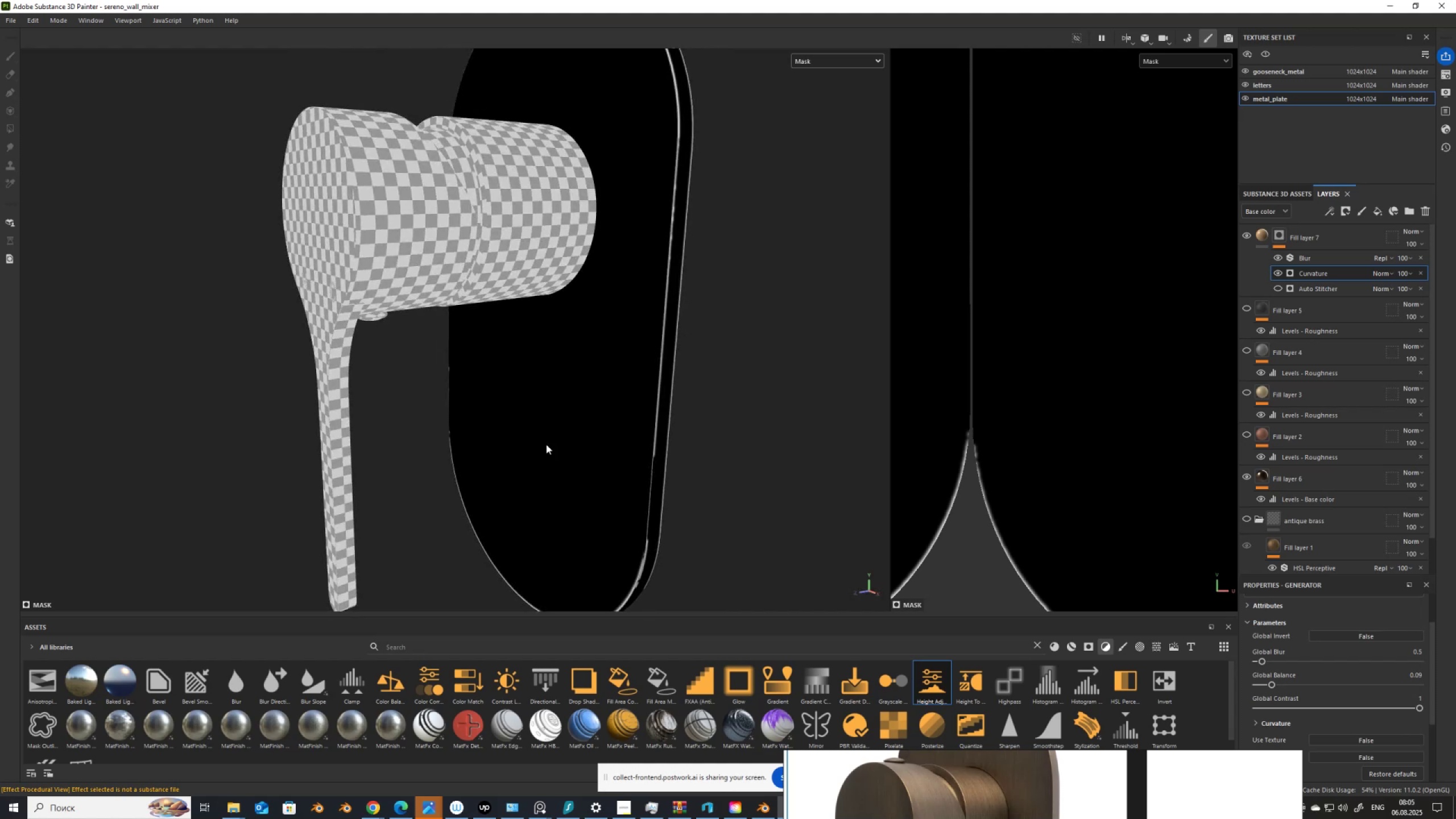 
key(M)
 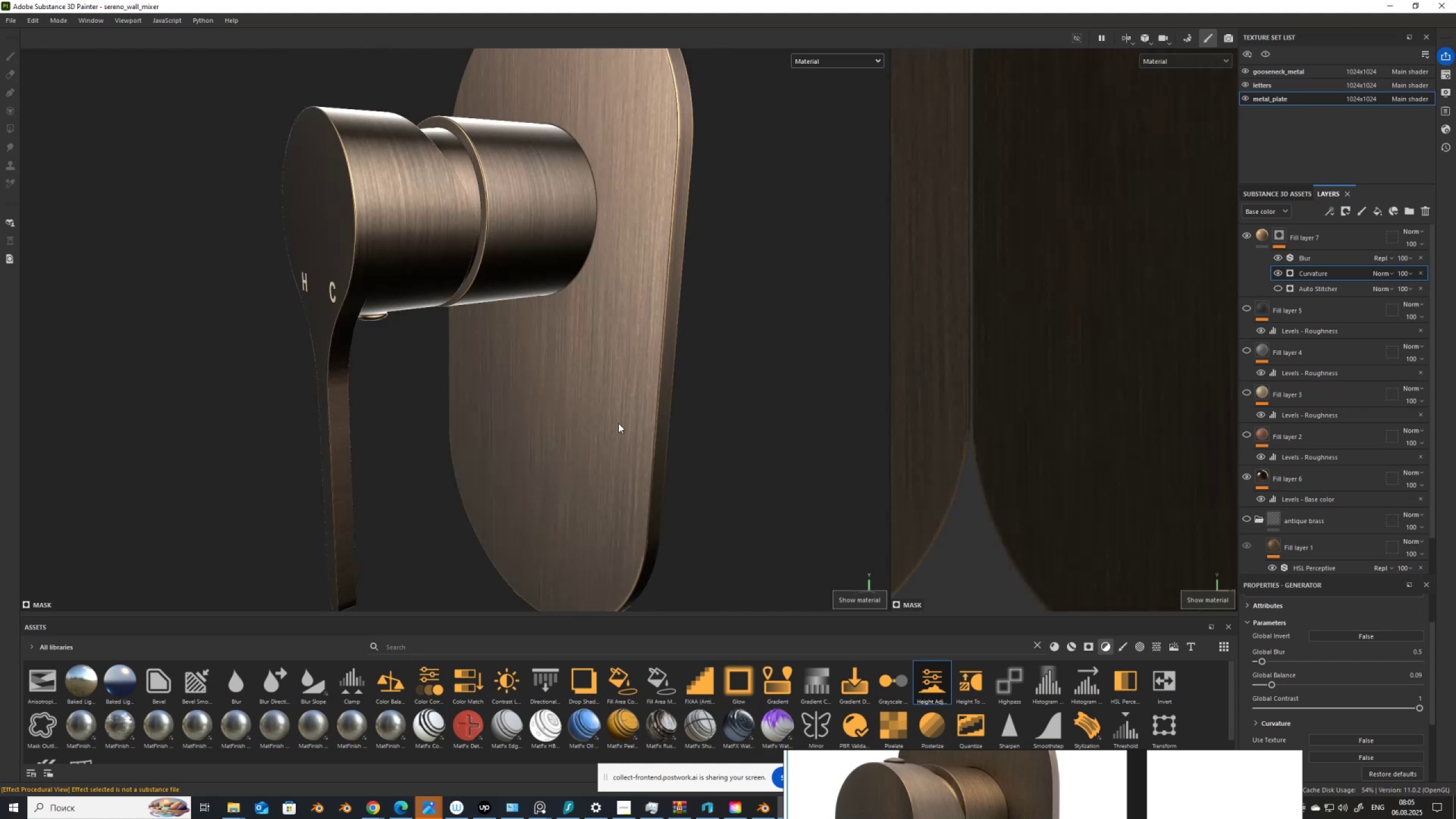 
scroll: coordinate [689, 433], scroll_direction: none, amount: 0.0
 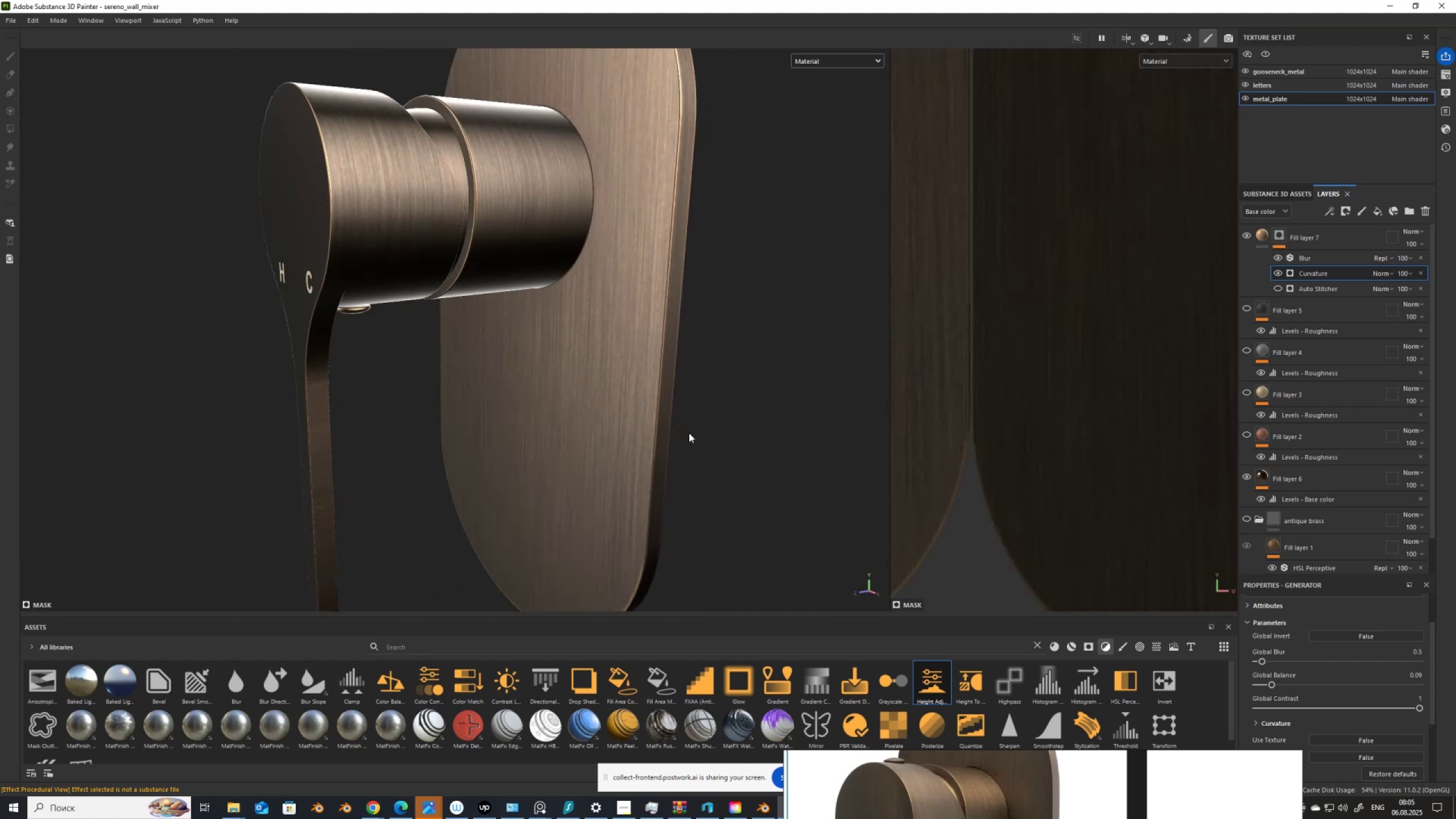 
key(Control+Shift+E)
 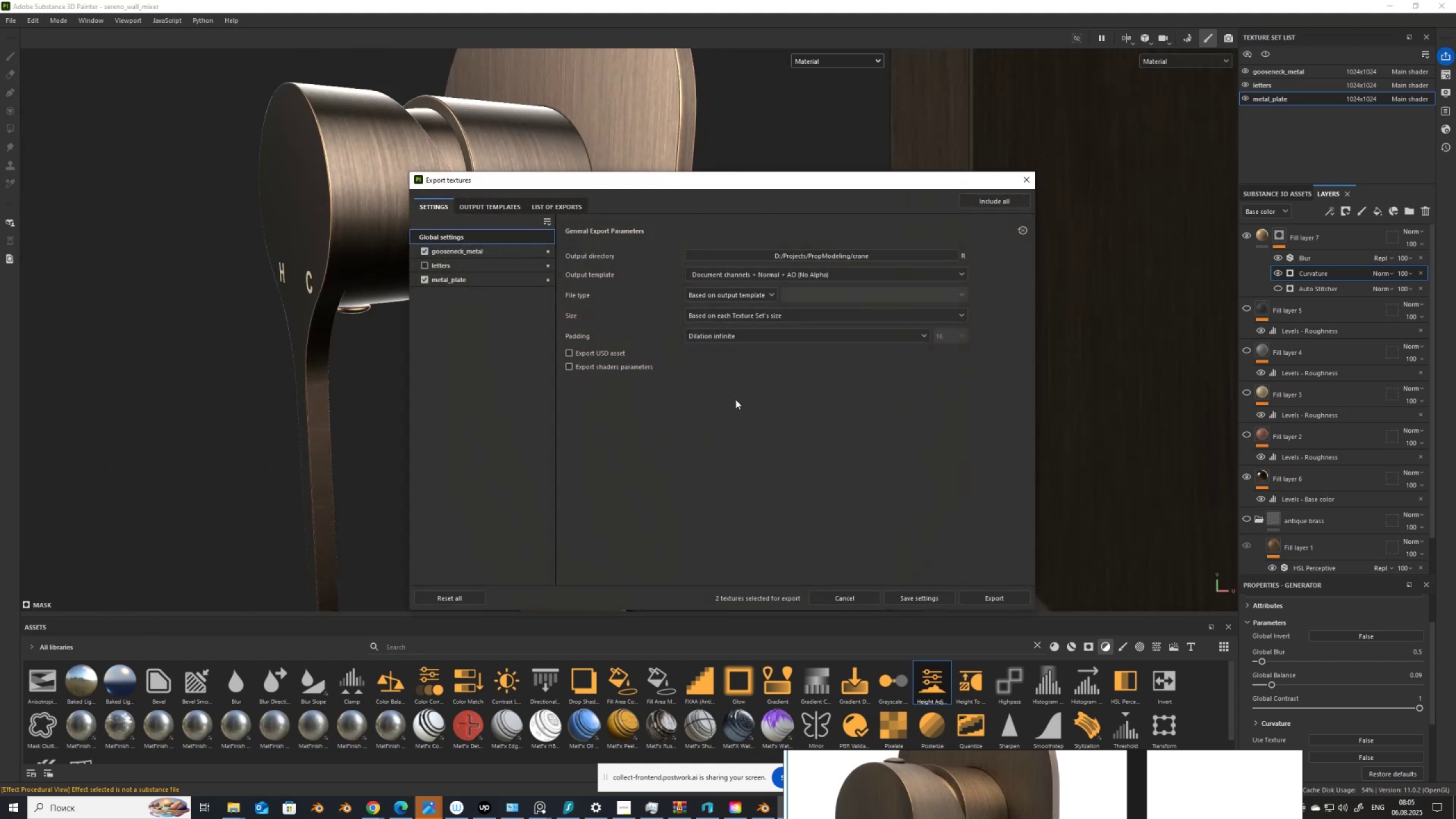 
left_click([482, 253])
 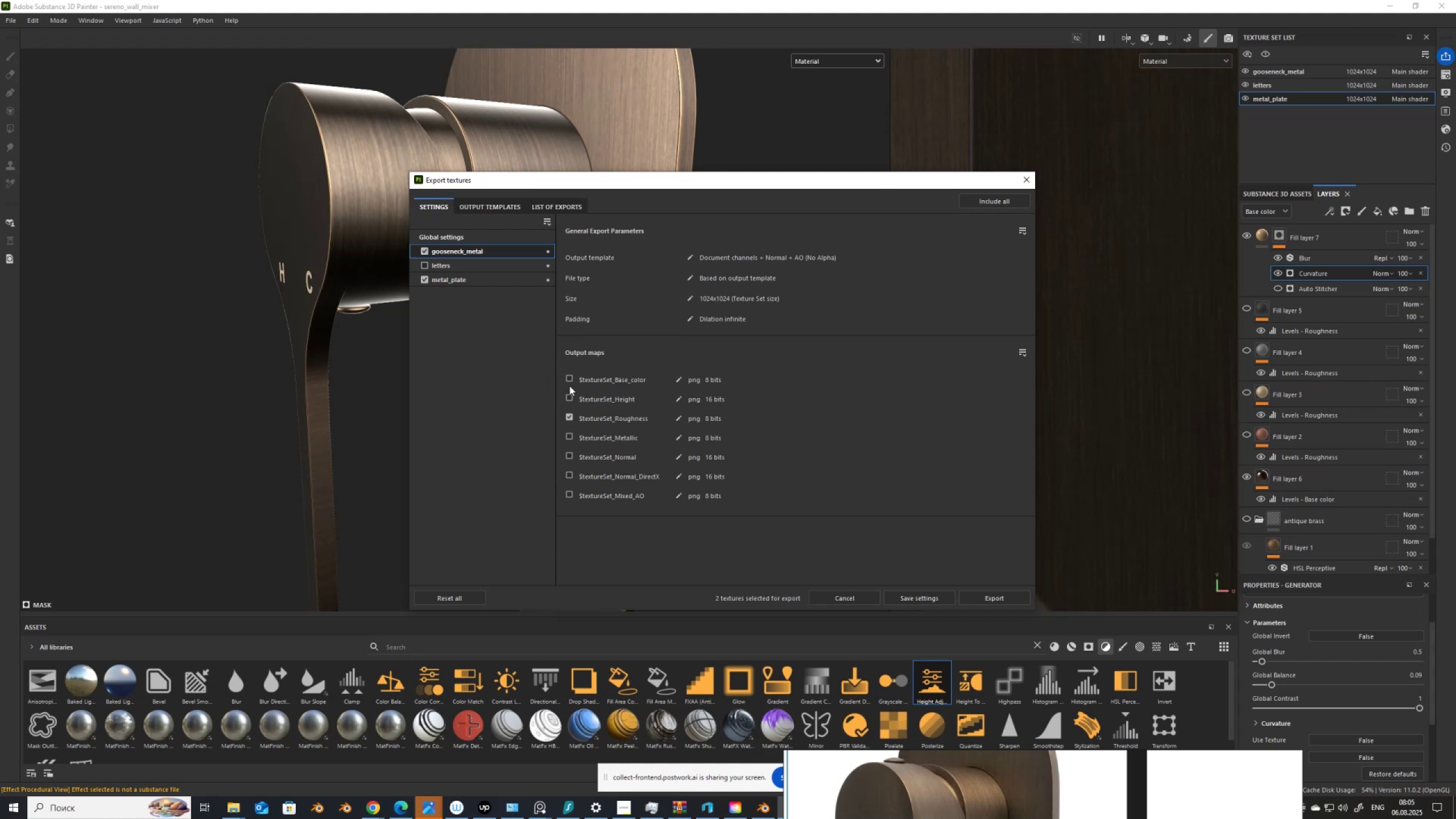 
left_click([569, 373])
 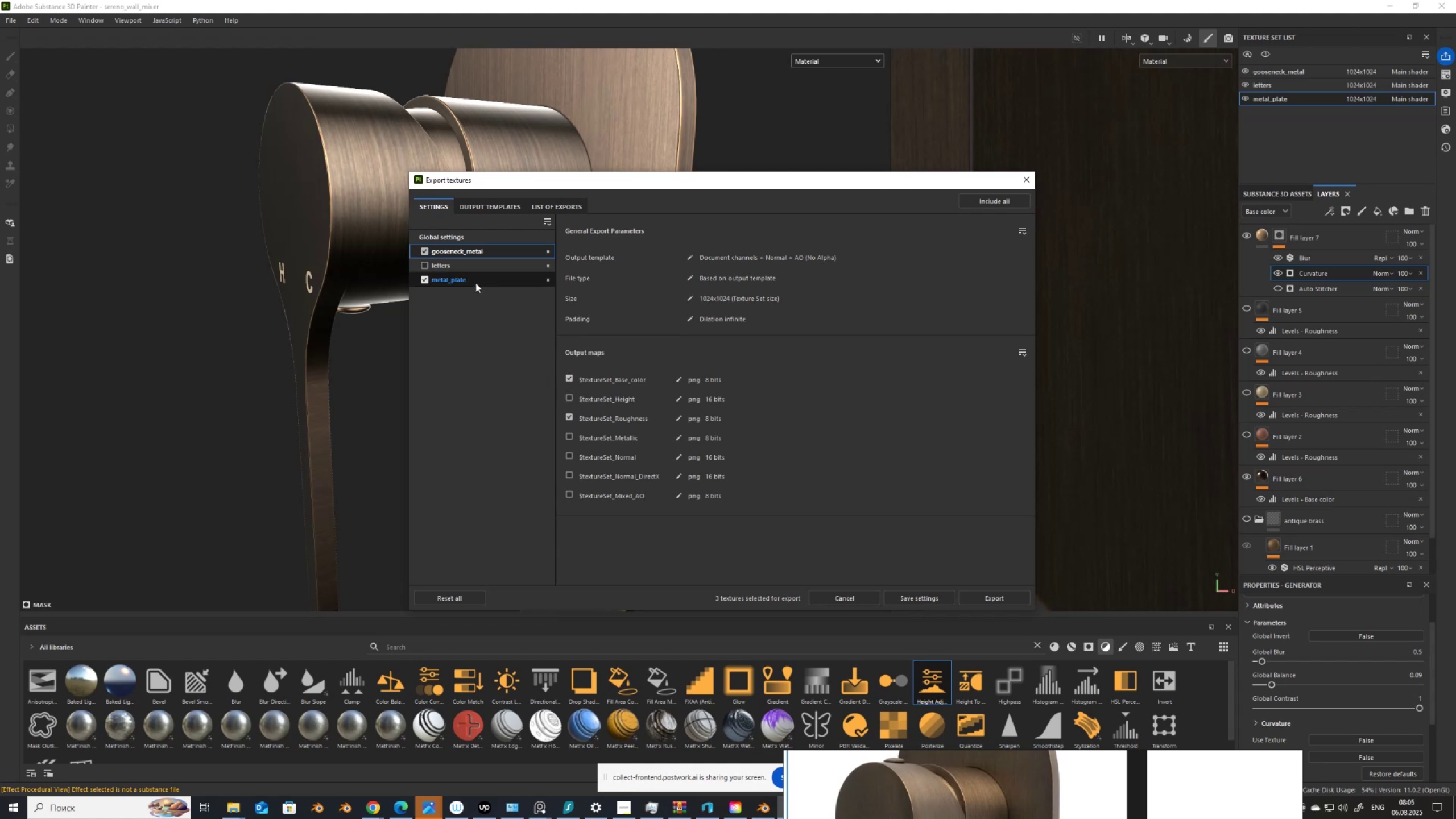 
left_click([475, 282])
 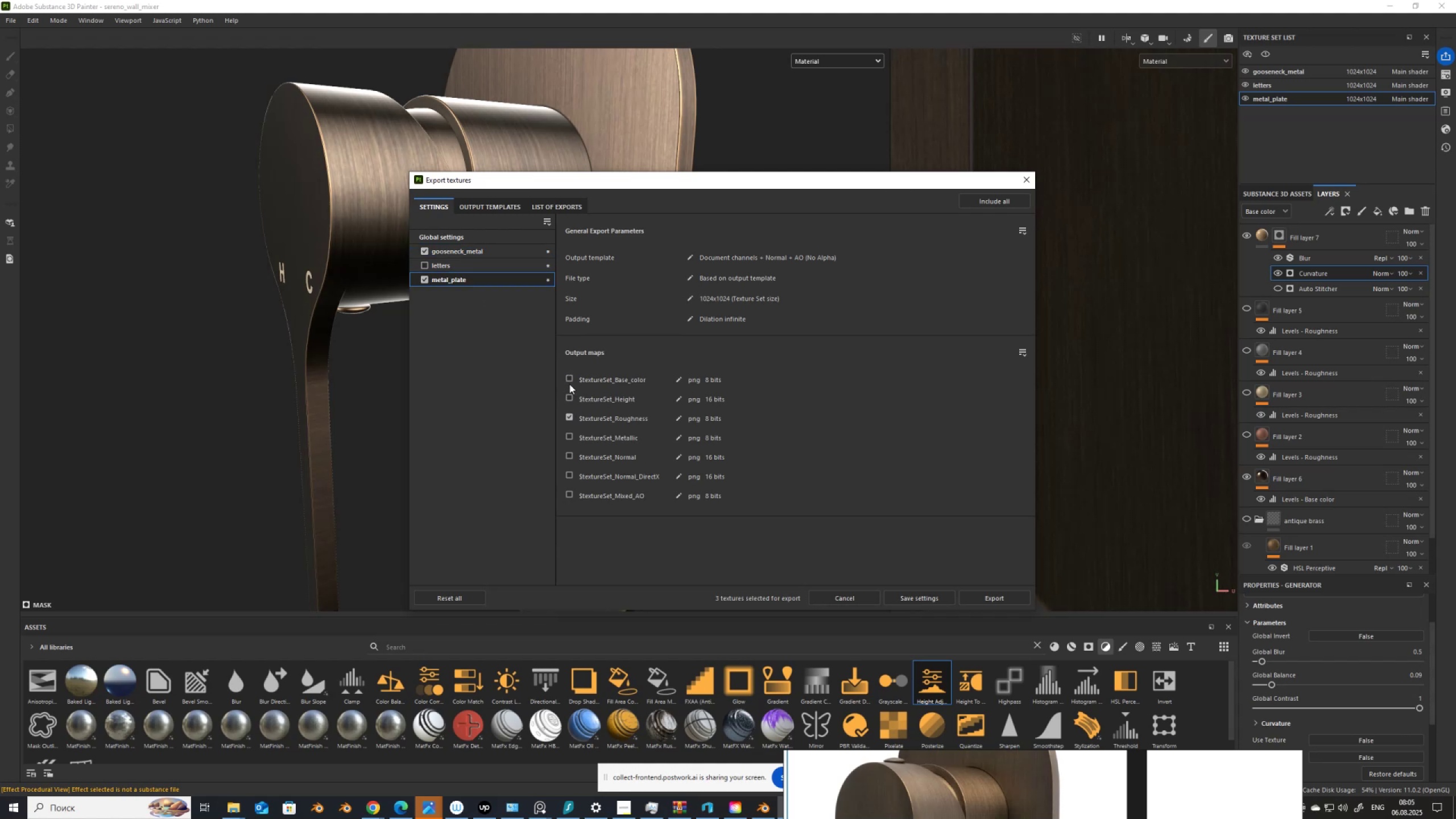 
left_click([569, 378])
 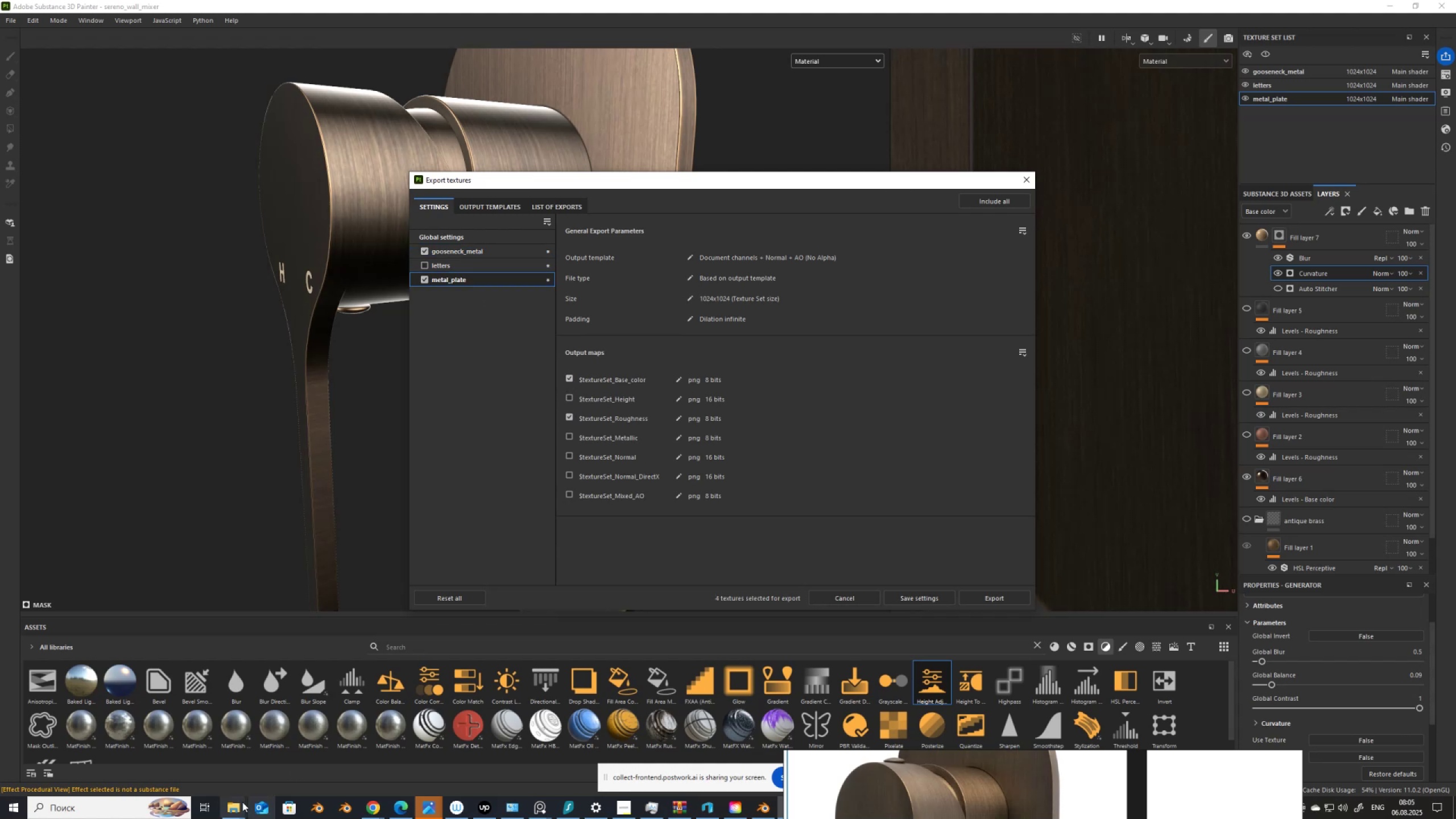 
left_click([234, 806])
 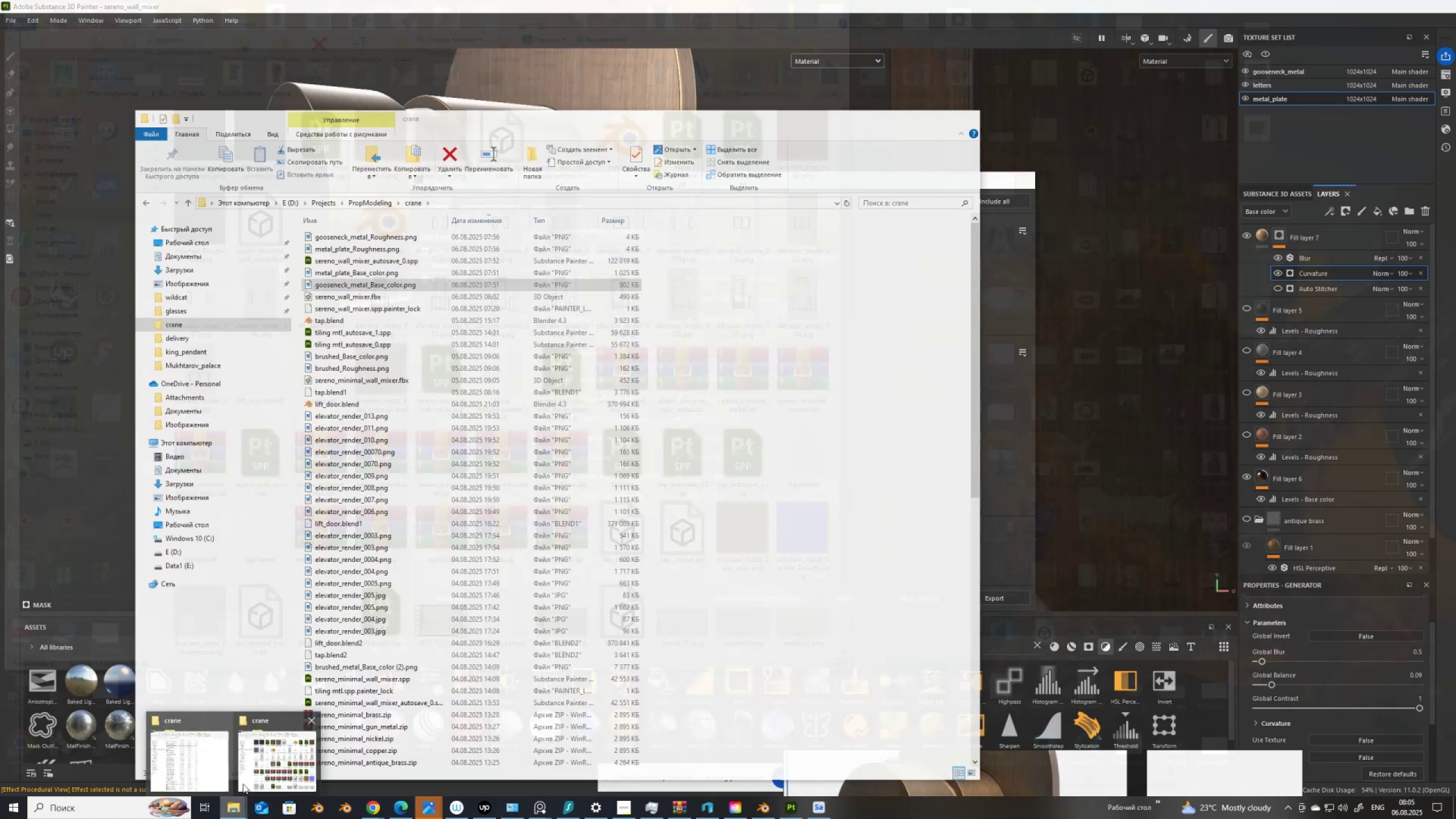 
left_click([271, 762])
 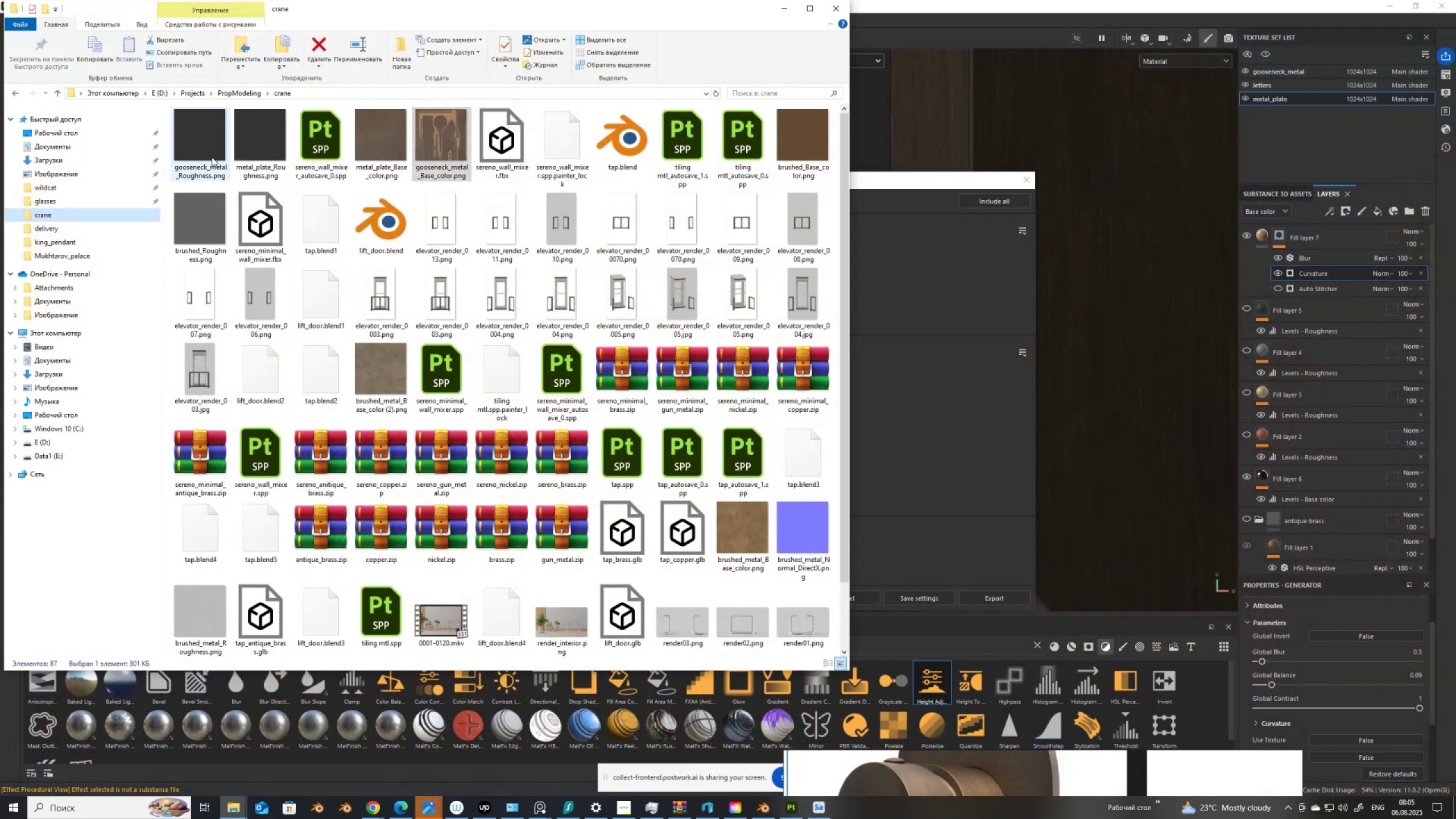 
left_click([207, 148])
 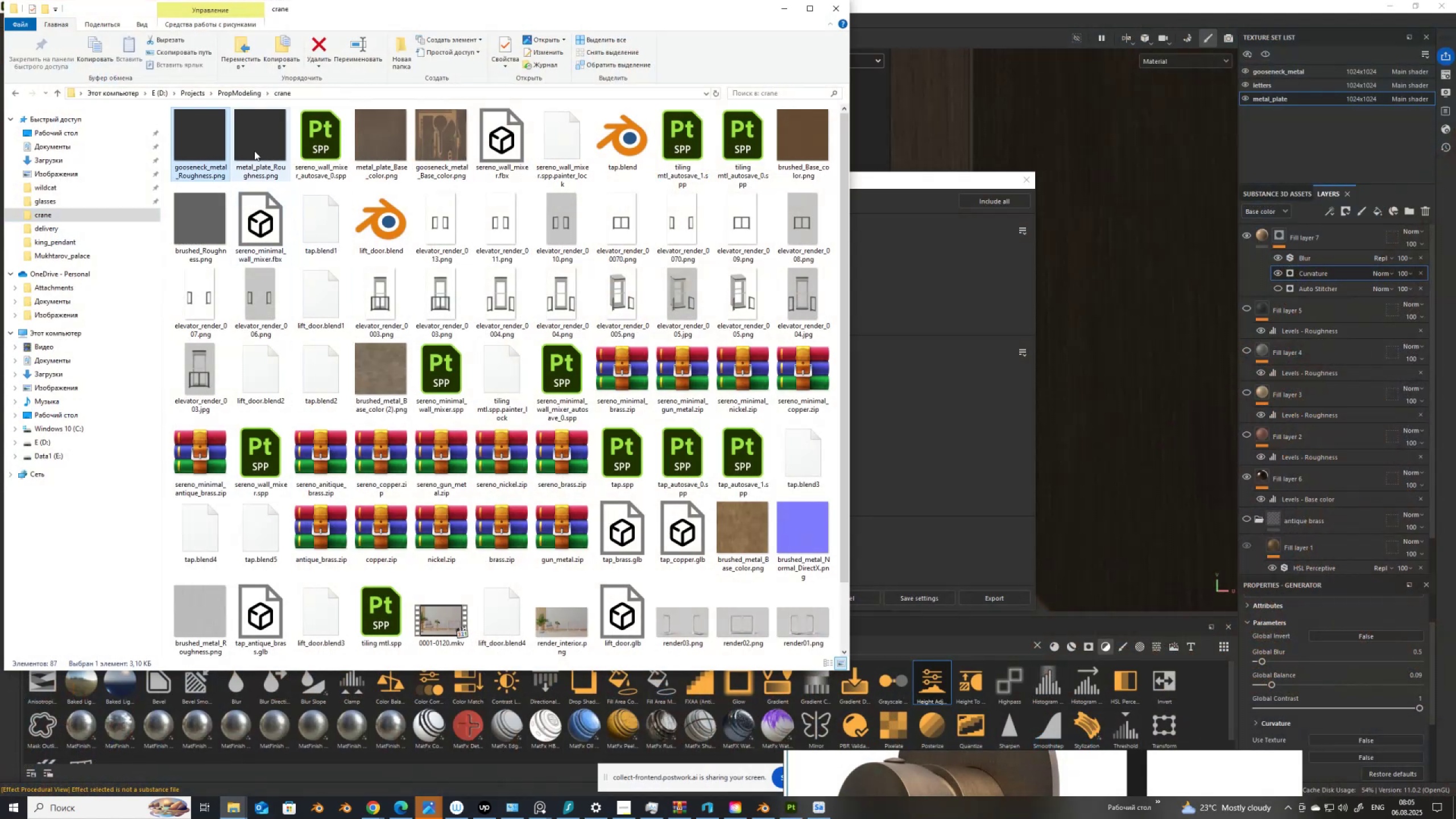 
hold_key(key=ShiftLeft, duration=0.33)
left_click([263, 151])
 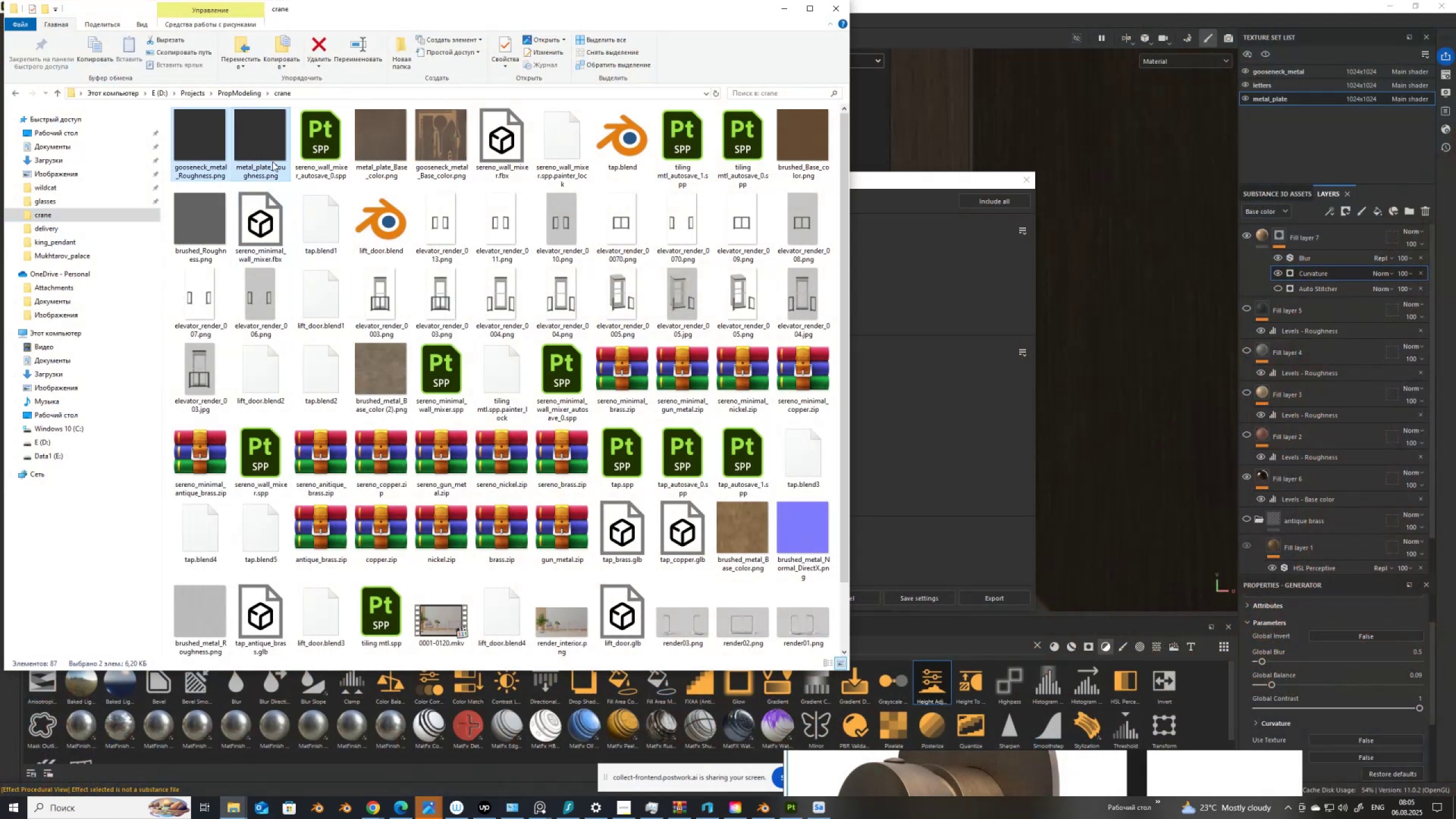 
key(Delete)
 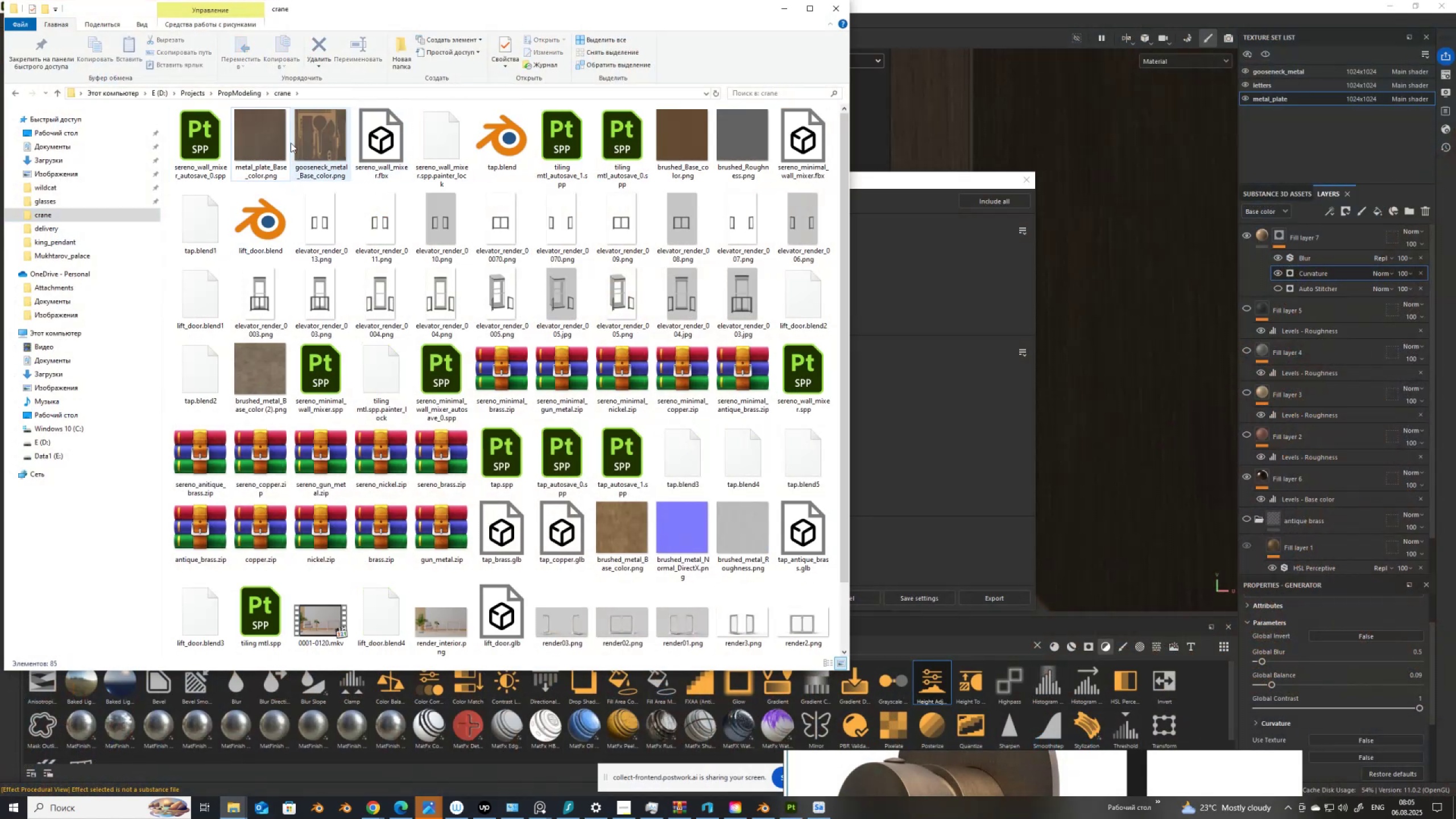 
left_click([271, 139])
 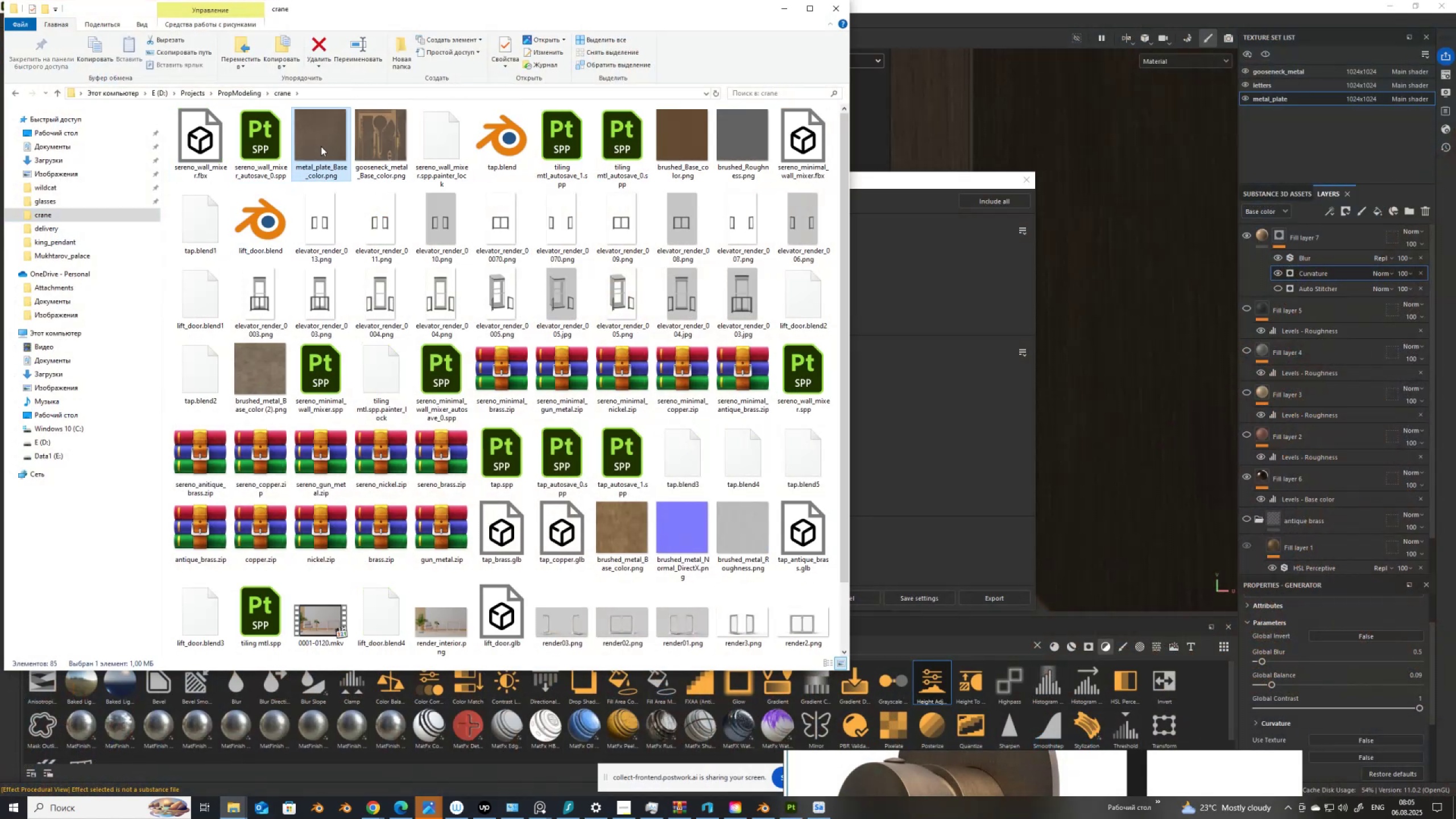 
hold_key(key=ShiftLeft, duration=0.4)
 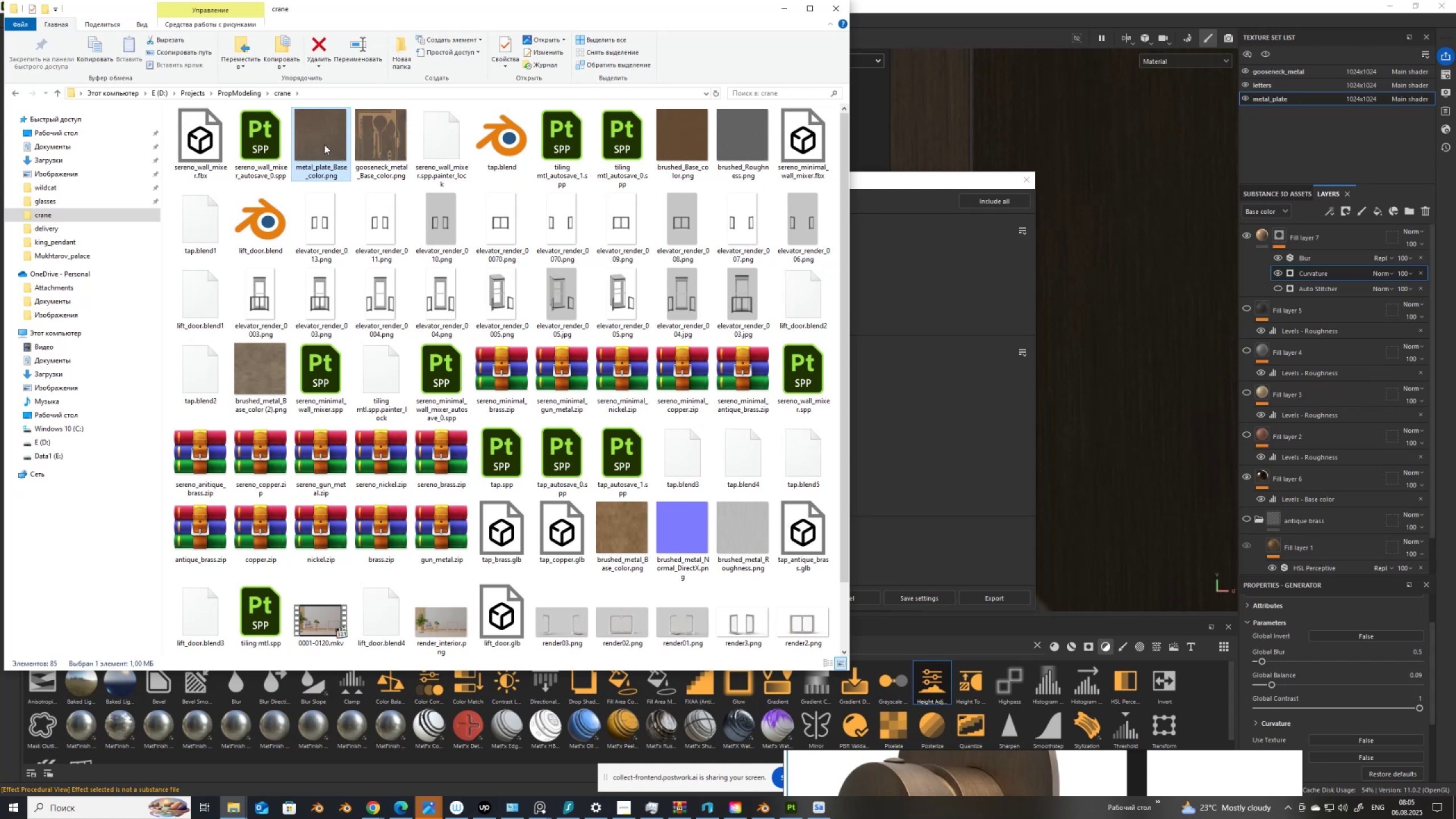 
left_click([324, 144])
 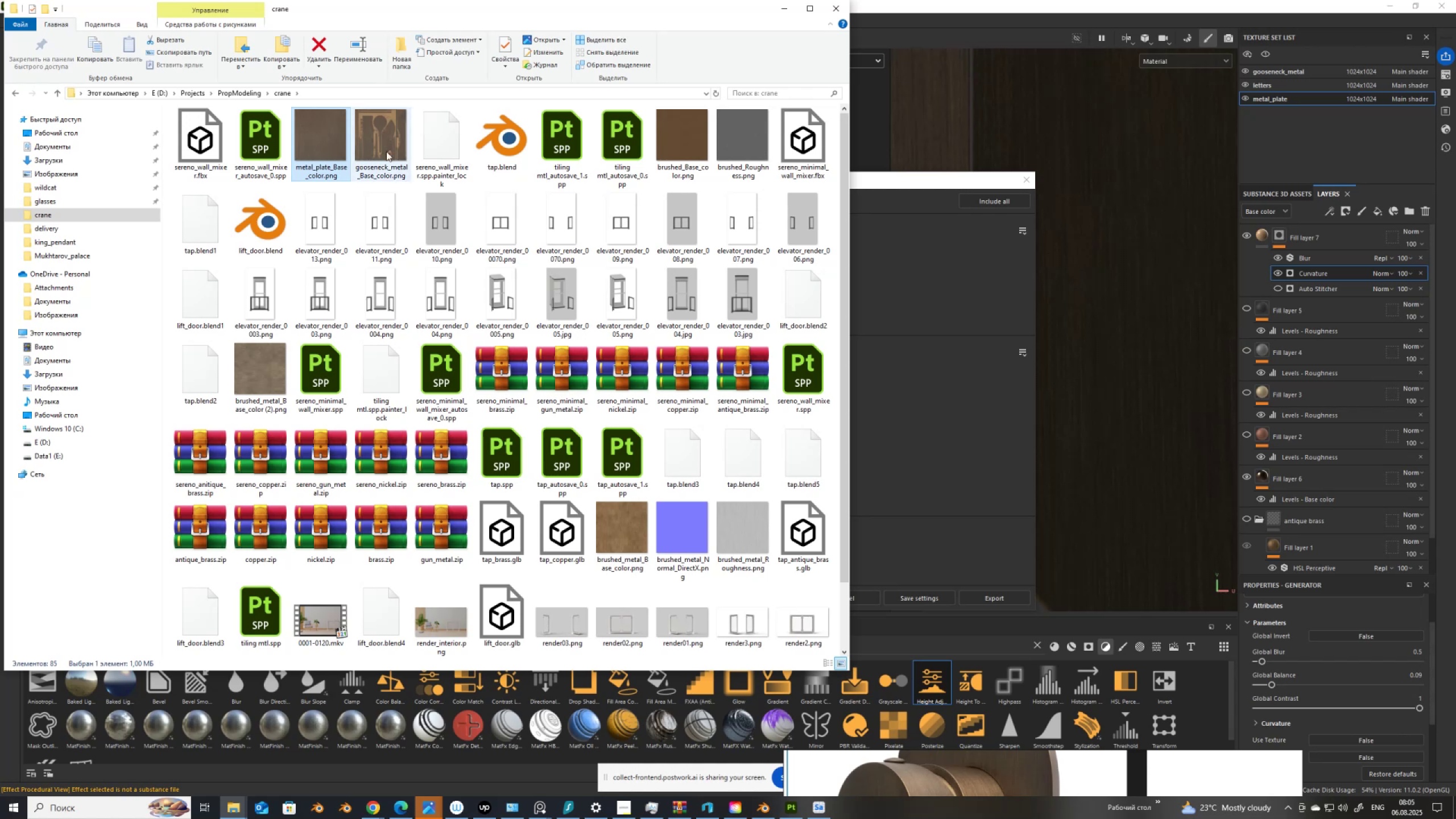 
hold_key(key=ShiftLeft, duration=0.37)
left_click([386, 148])
 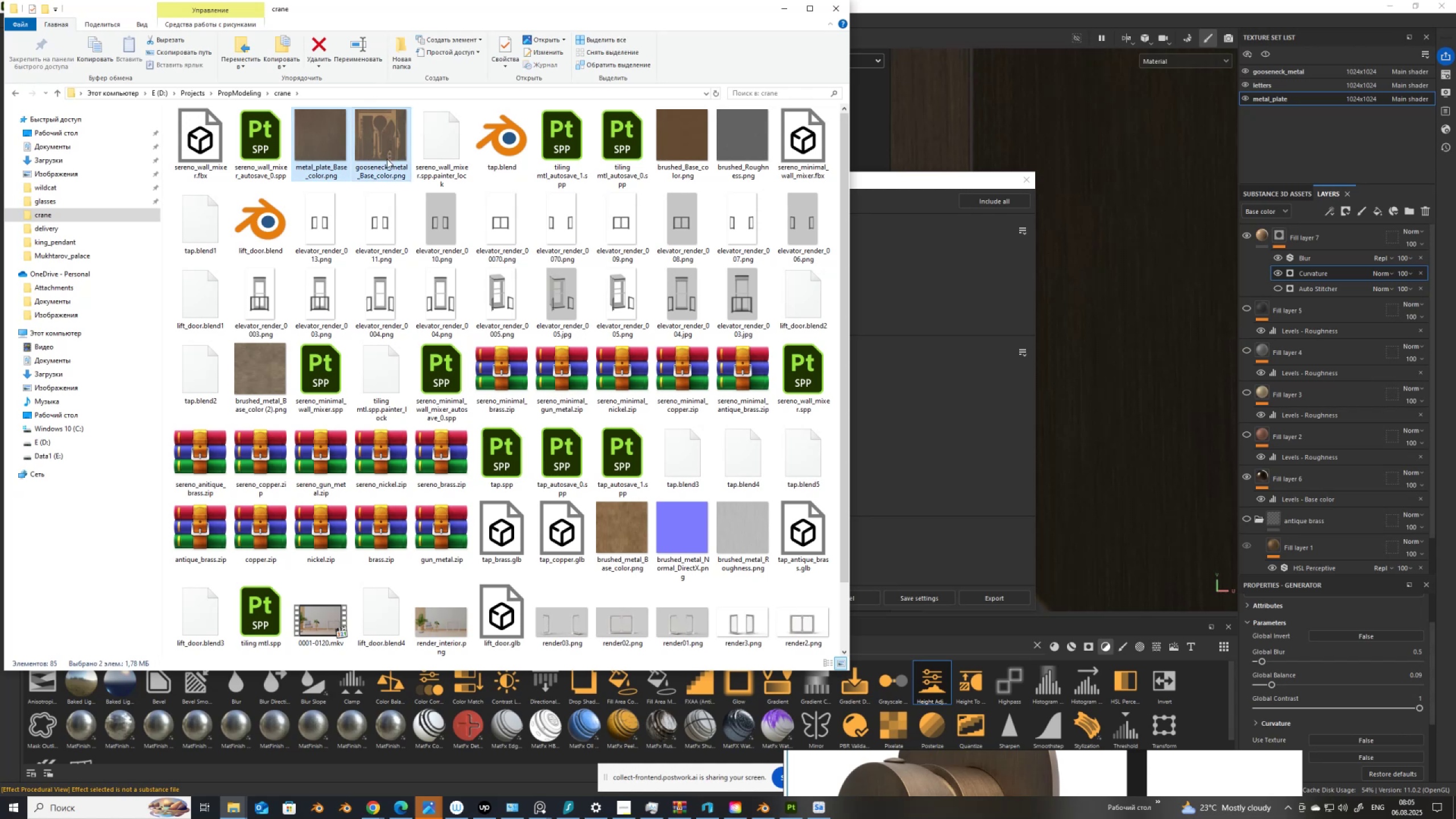 
key(Delete)
 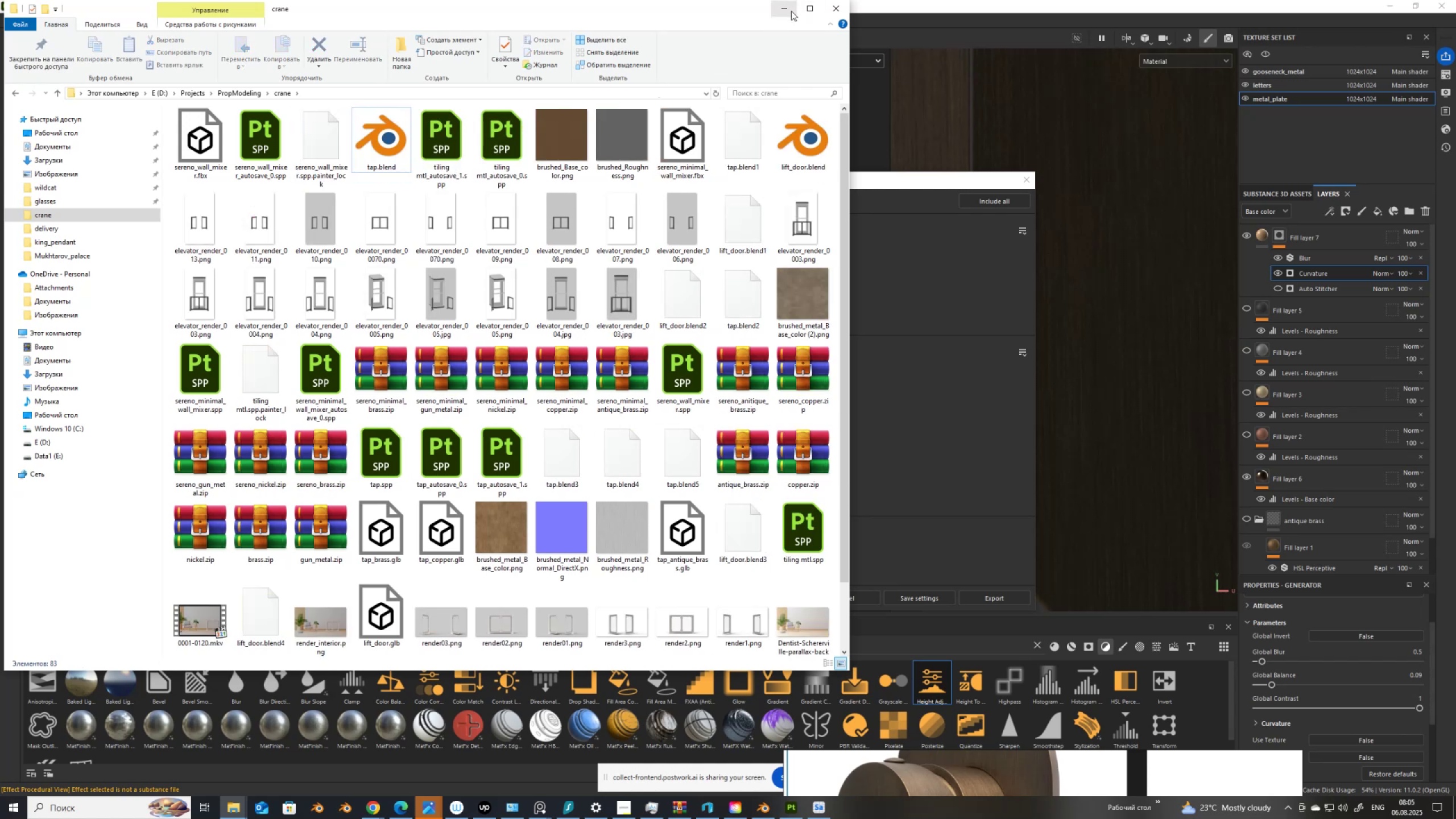 
left_click([791, 11])
 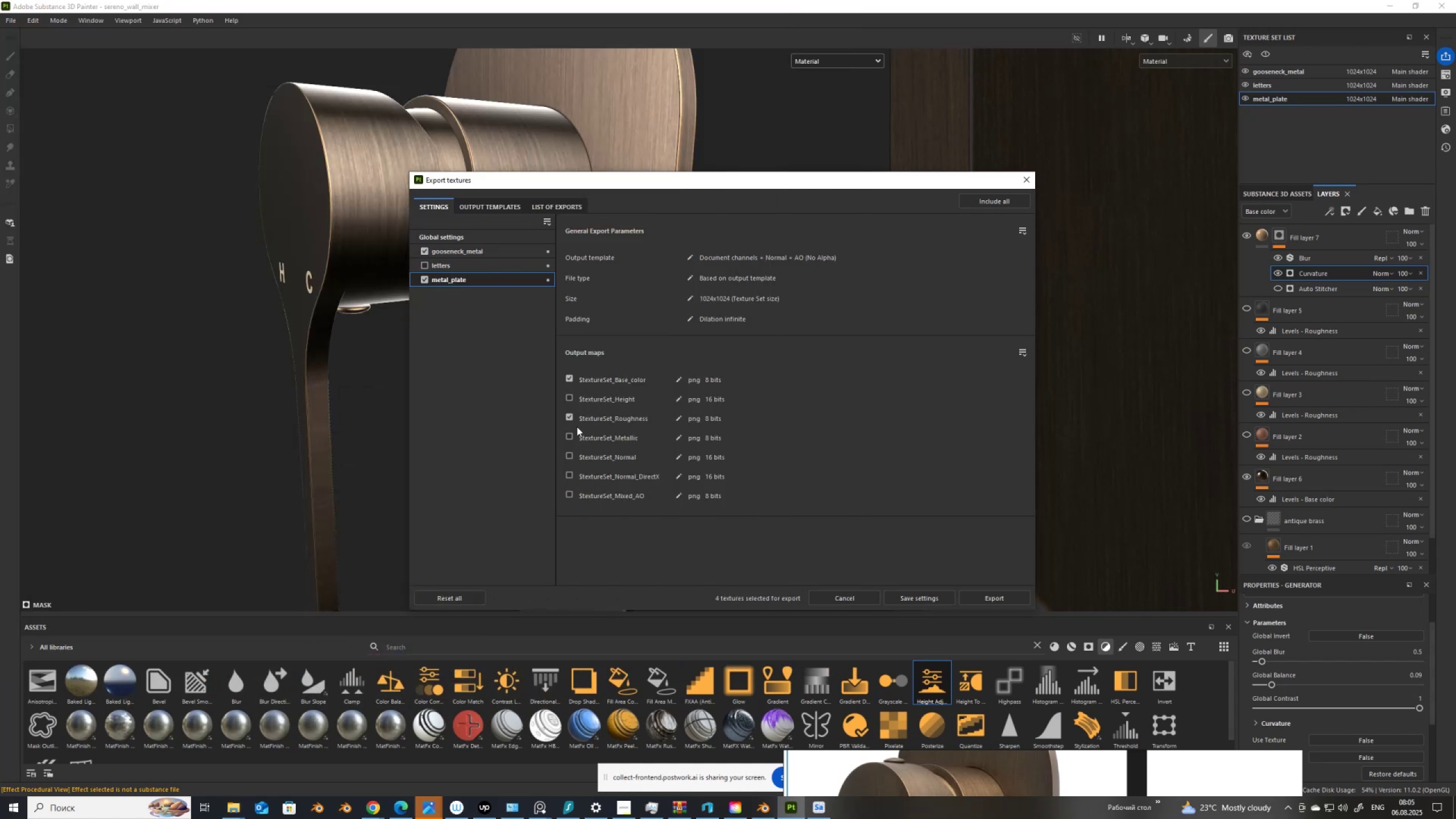 
left_click([570, 419])
 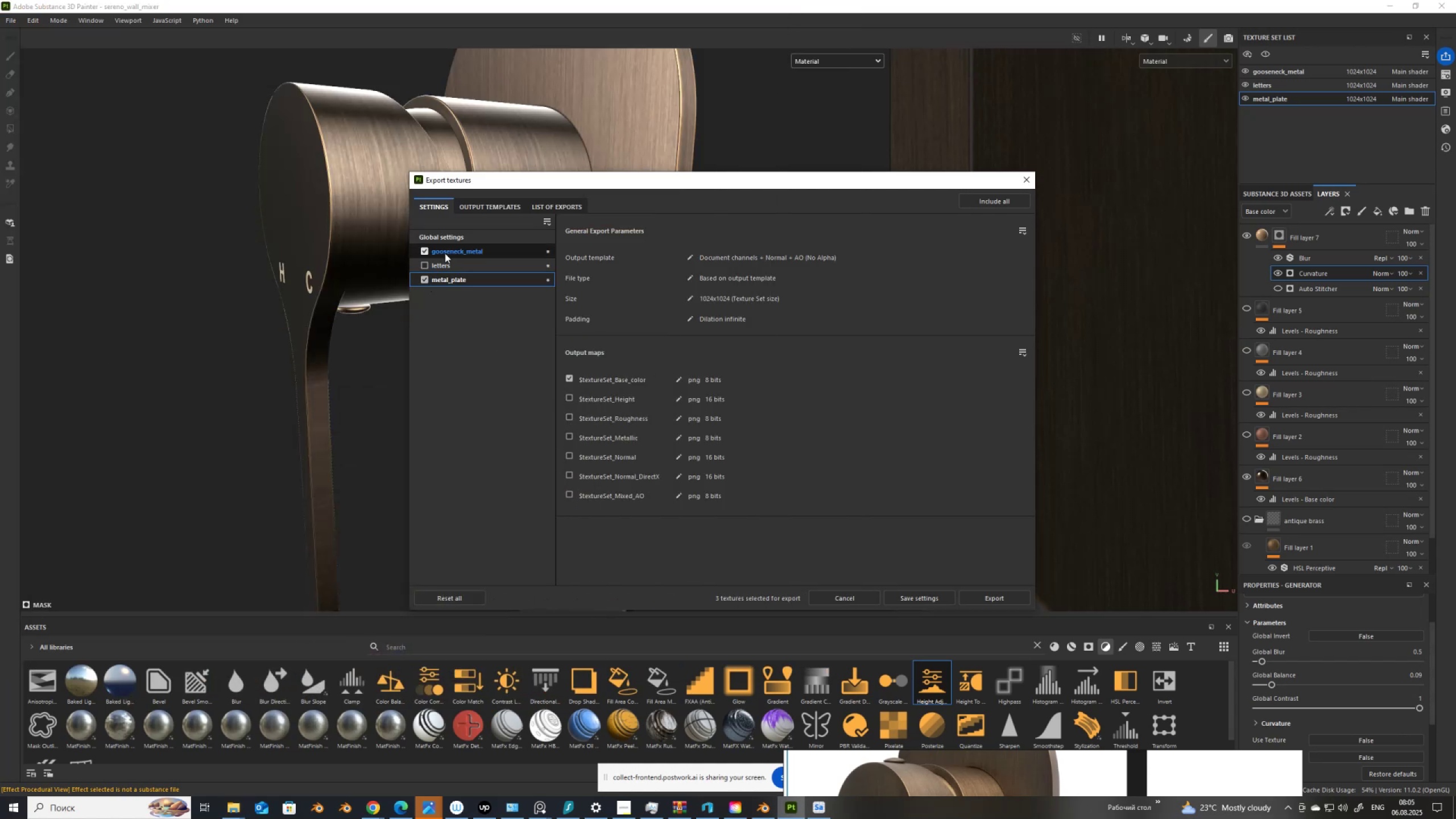 
left_click([447, 247])
 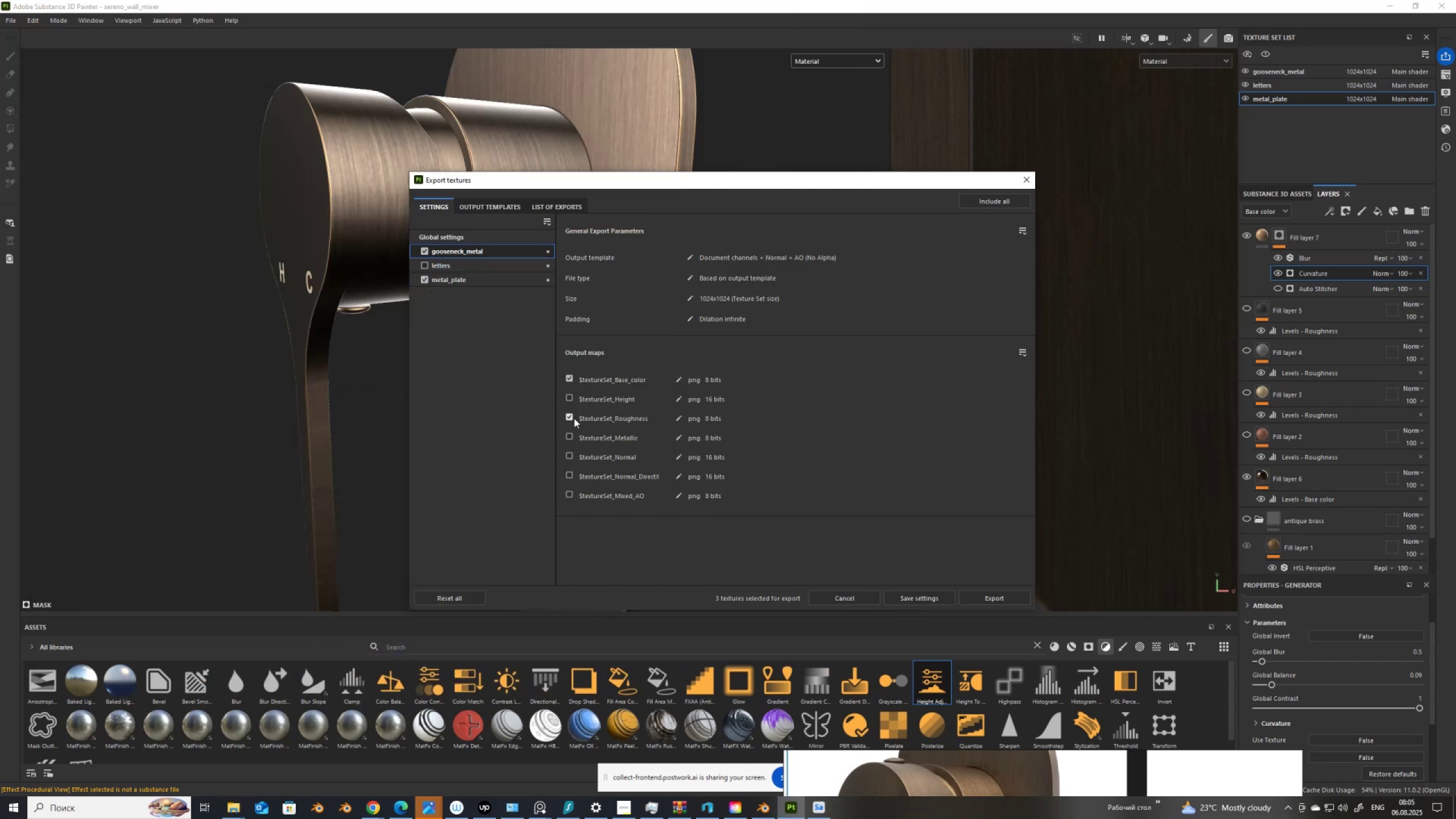 
left_click([569, 419])
 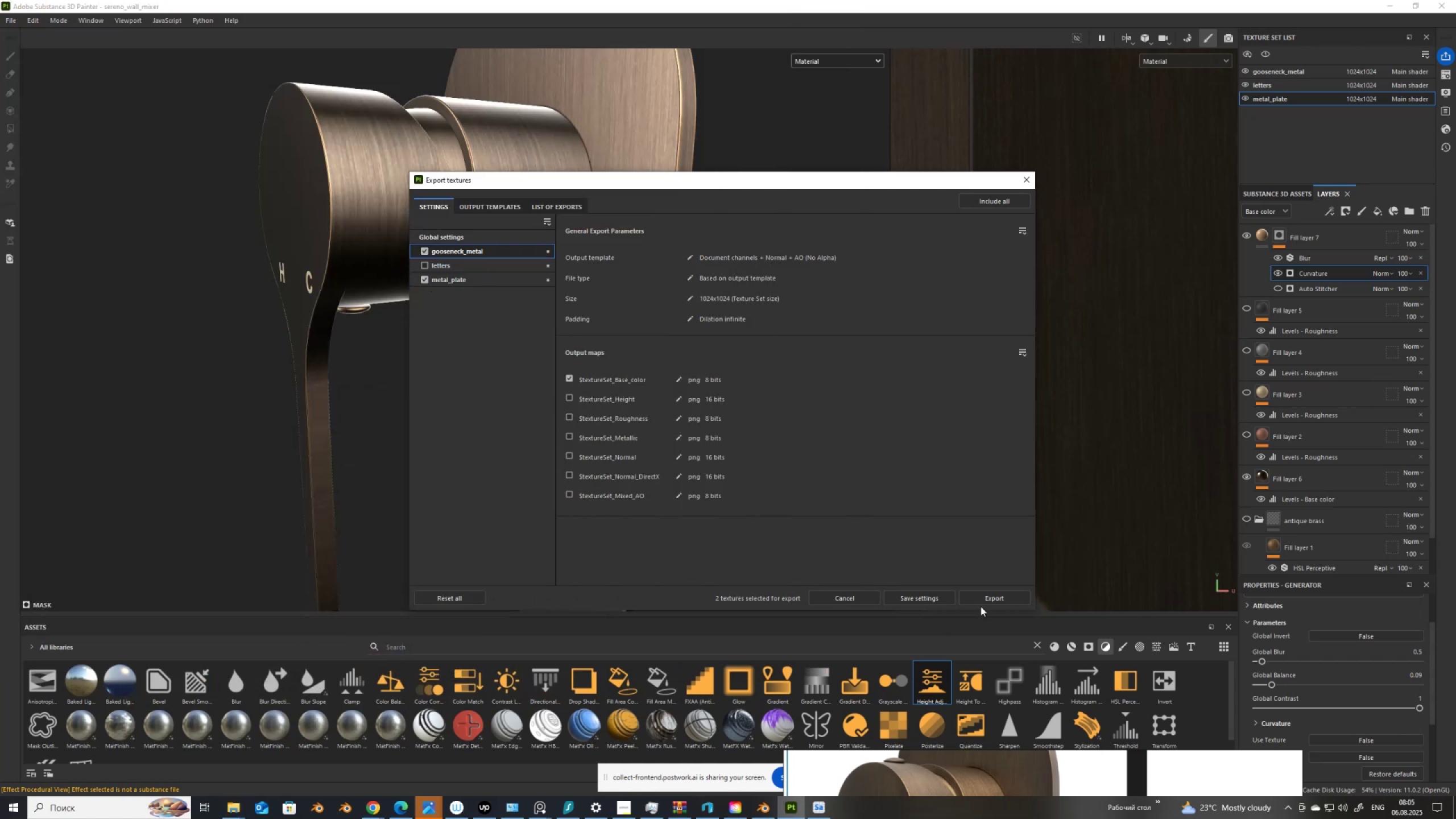 
left_click([985, 603])
 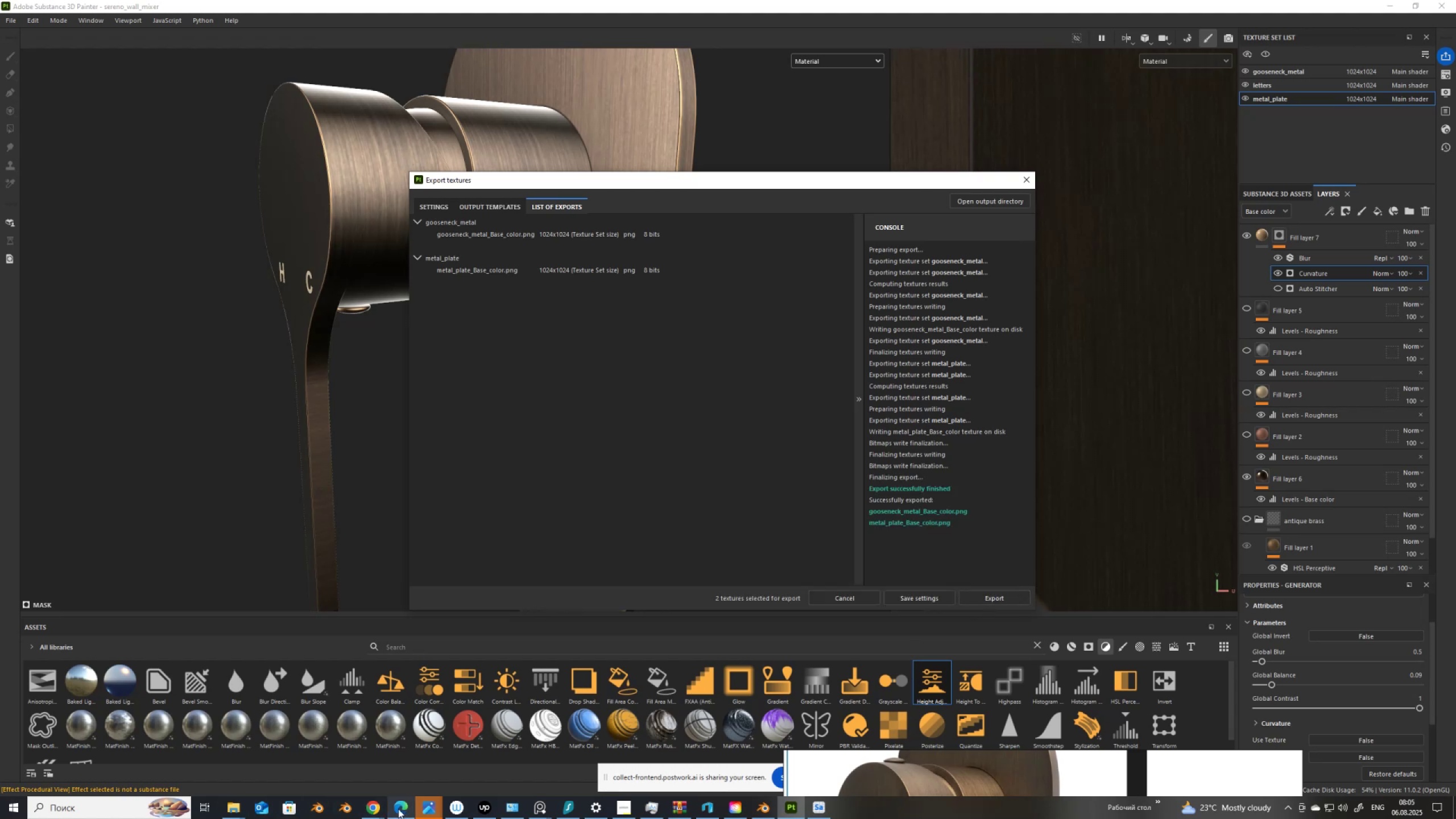 
left_click([372, 810])
 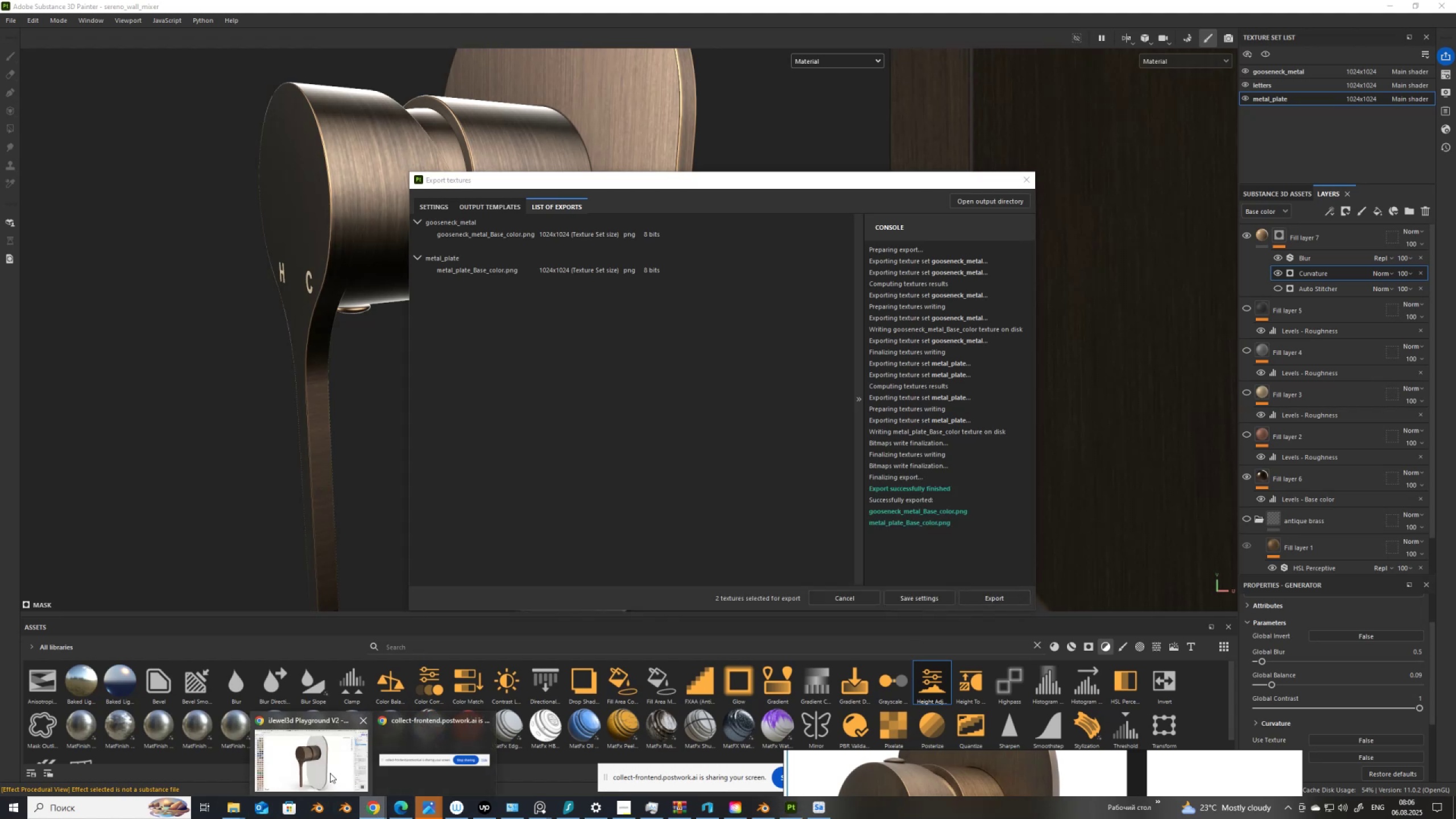 
left_click([320, 768])
 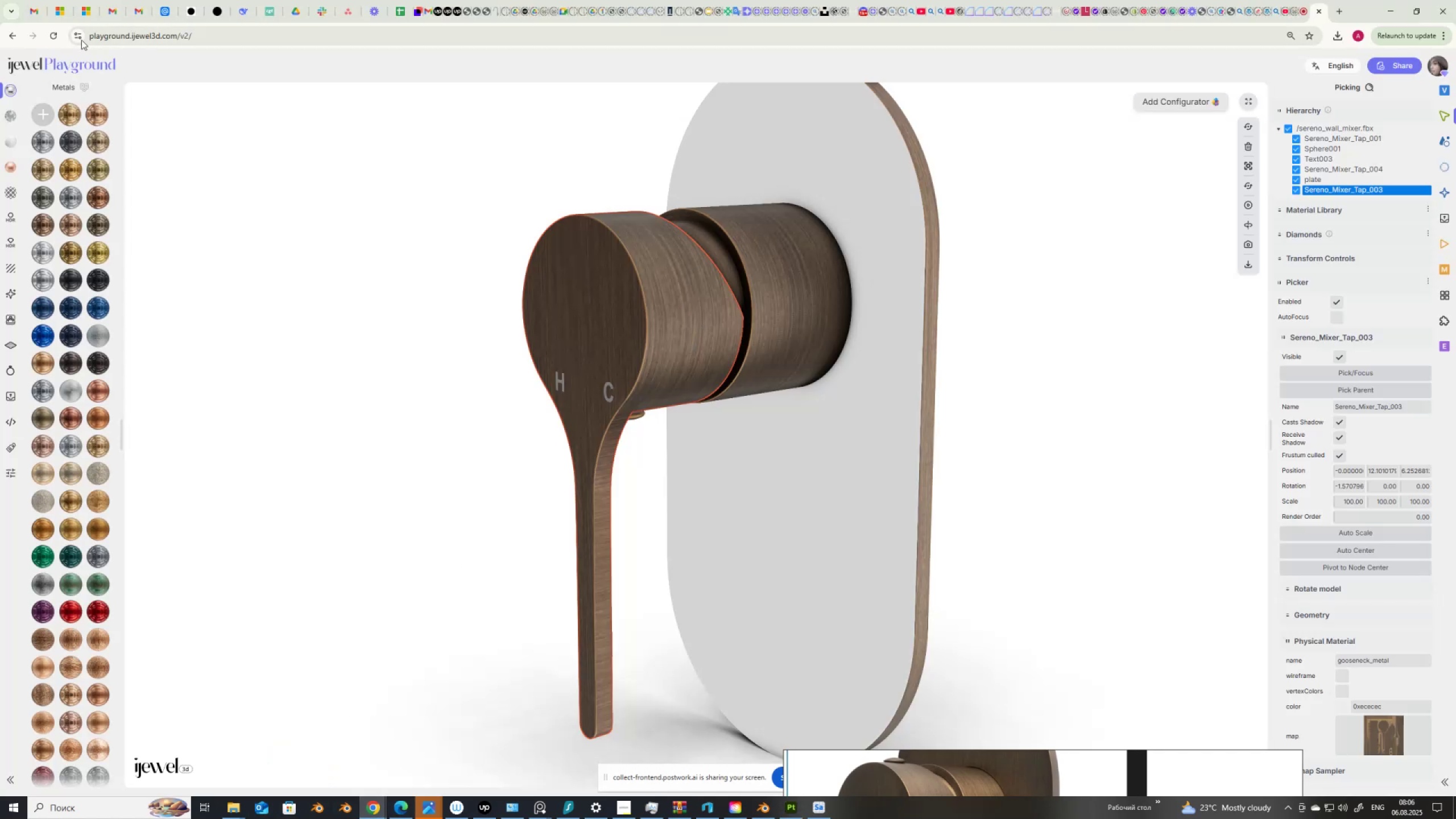 
left_click([55, 35])
 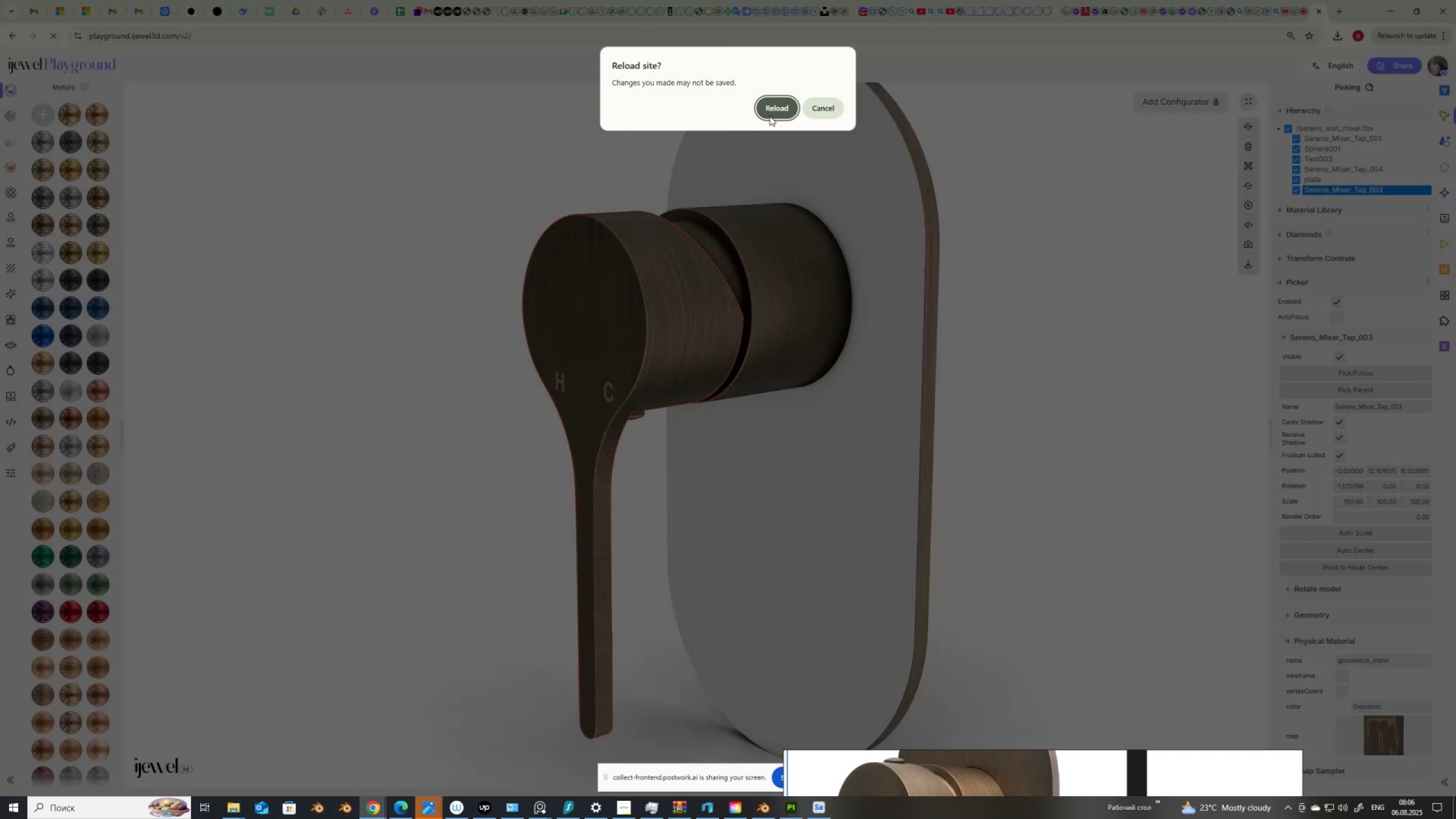 
left_click([774, 110])
 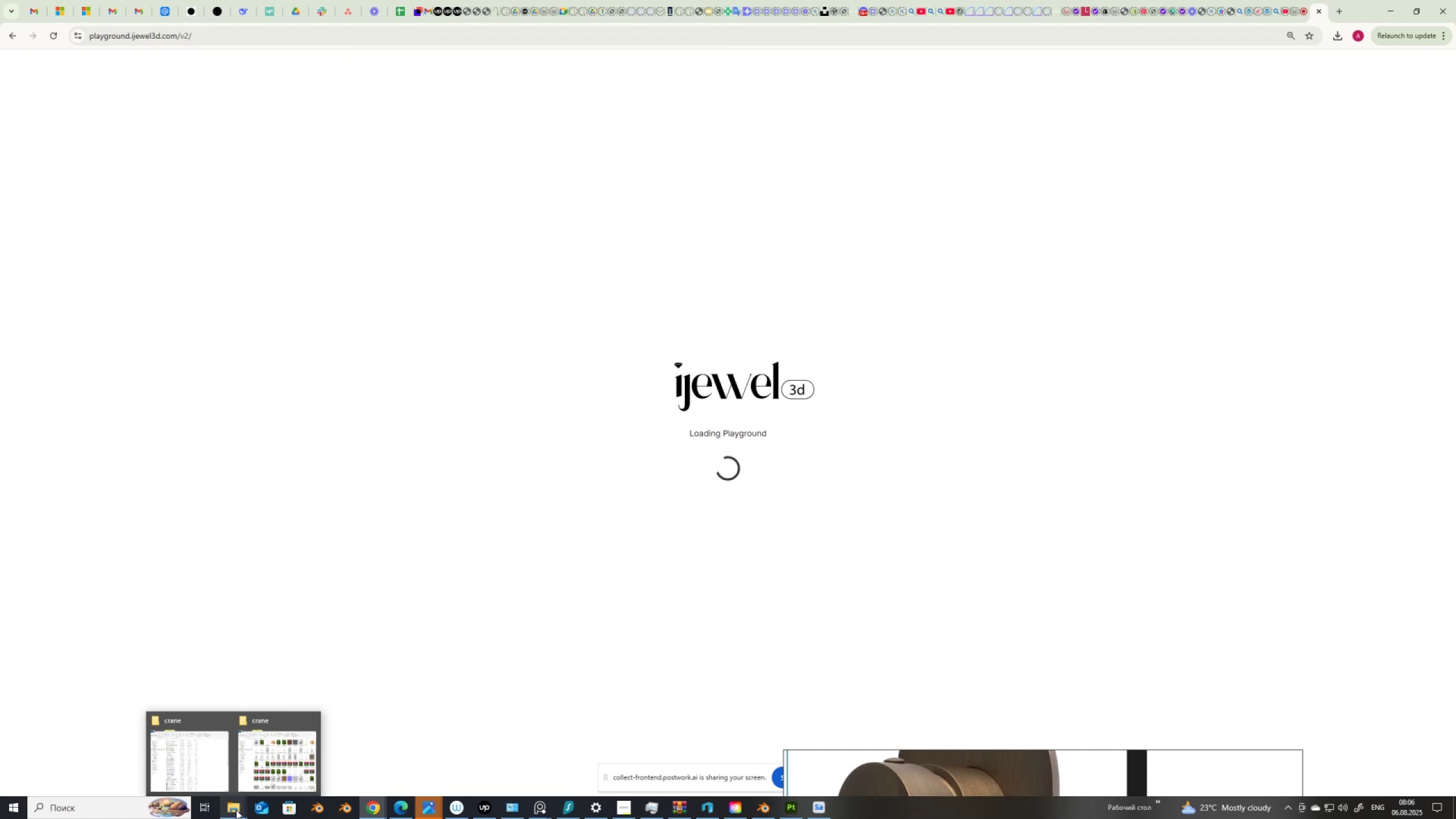 
wait(8.08)
 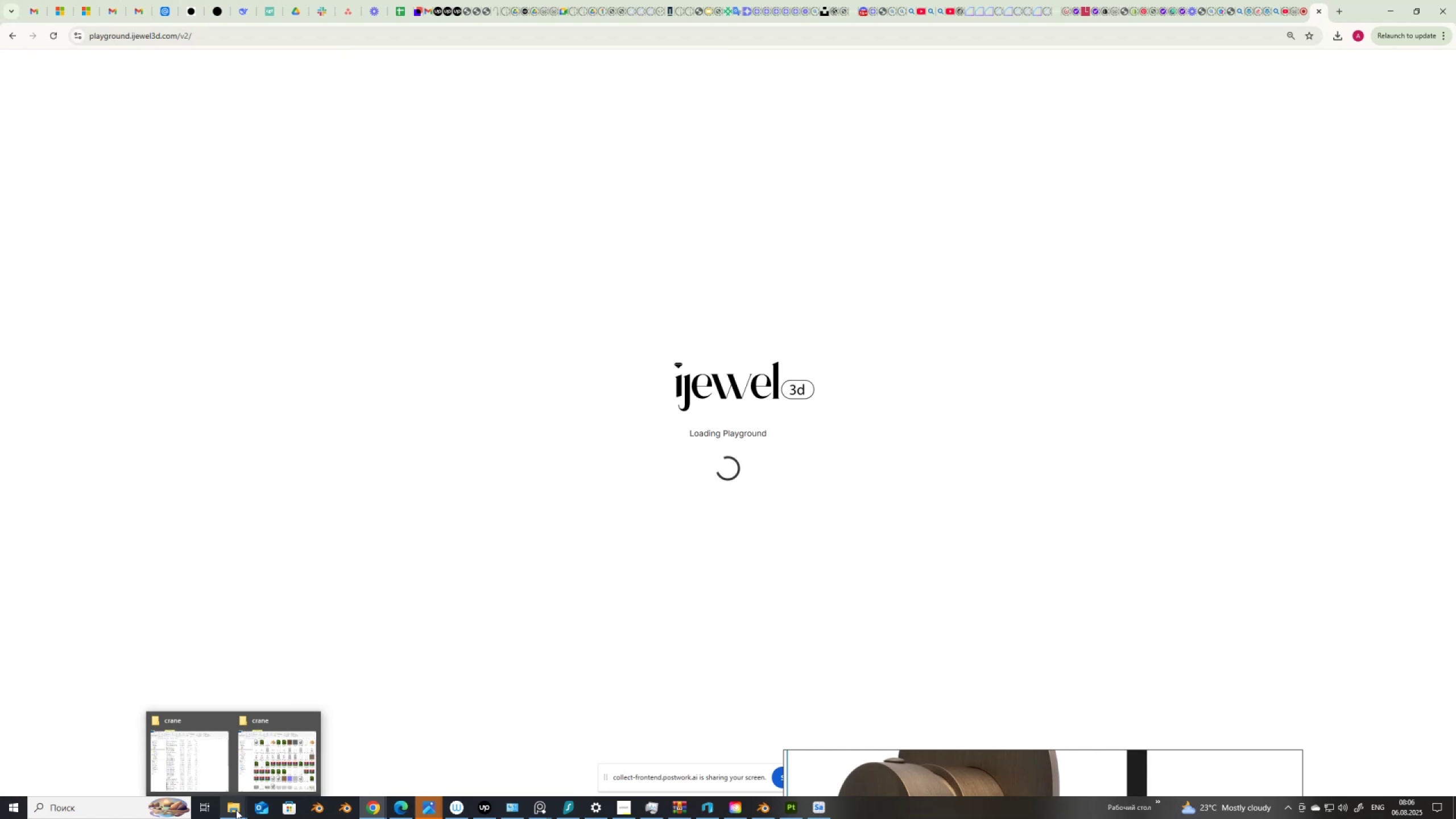 
left_click([239, 809])
 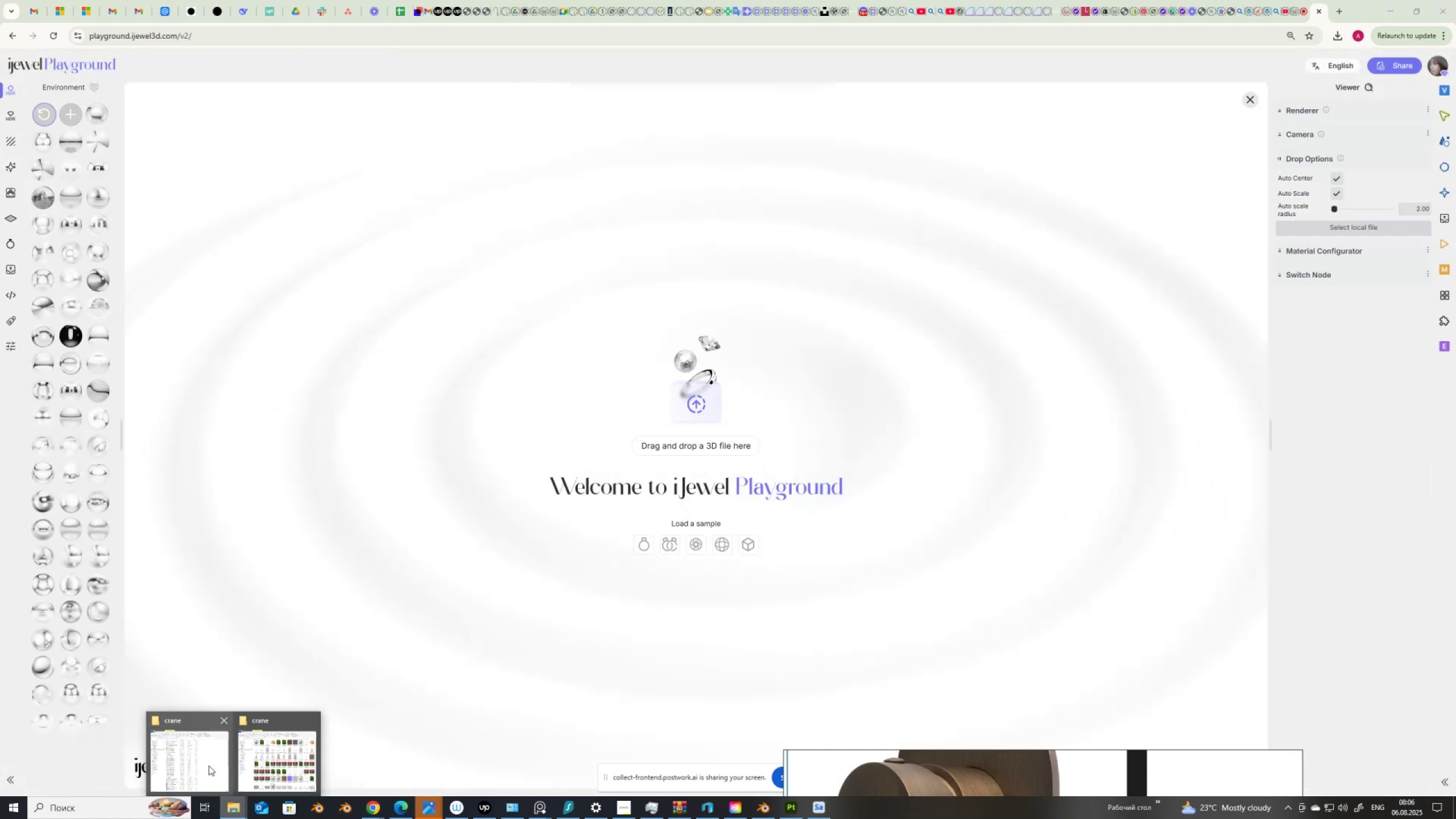 
left_click([208, 764])
 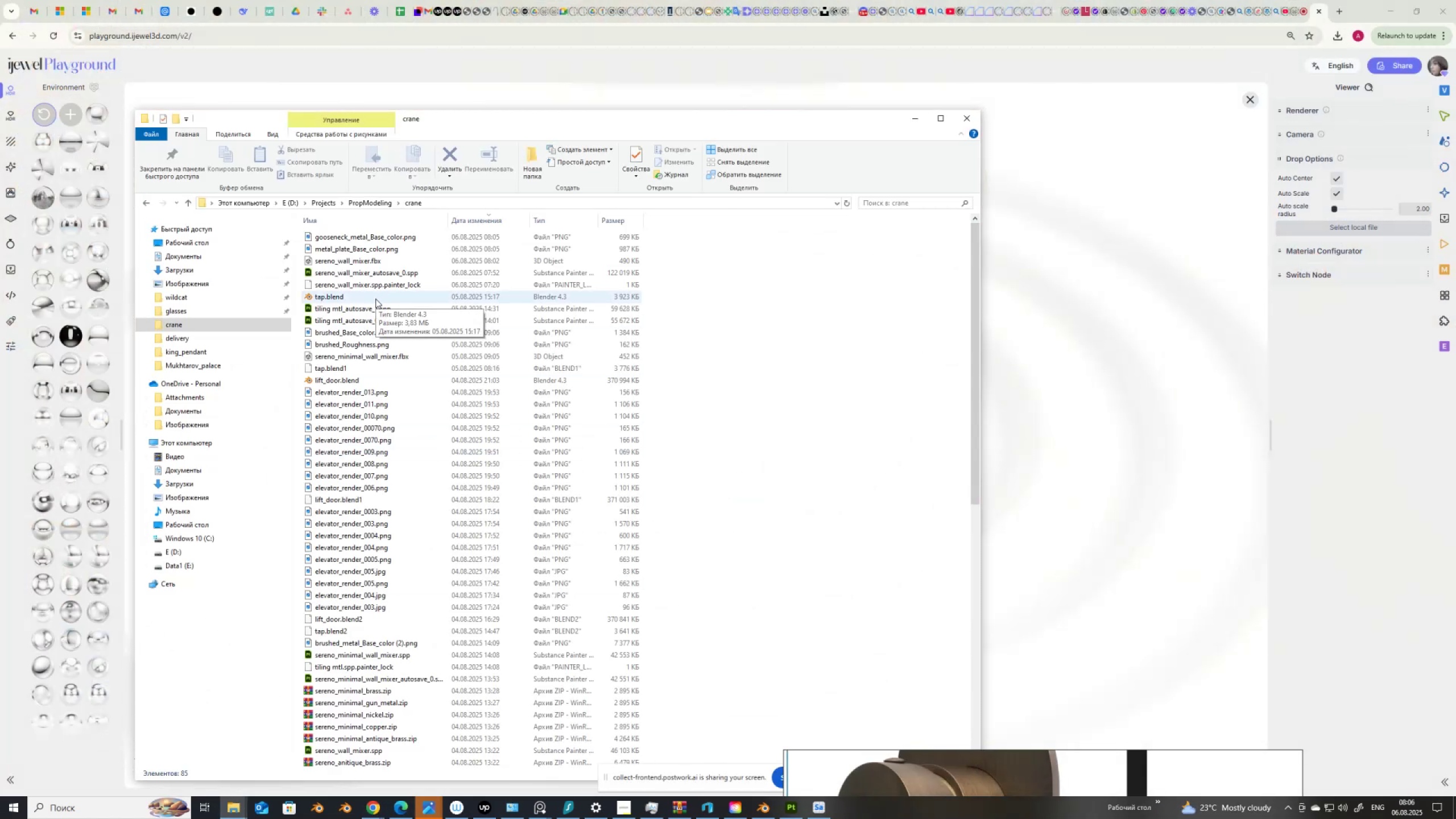 
mouse_move([366, 380])
 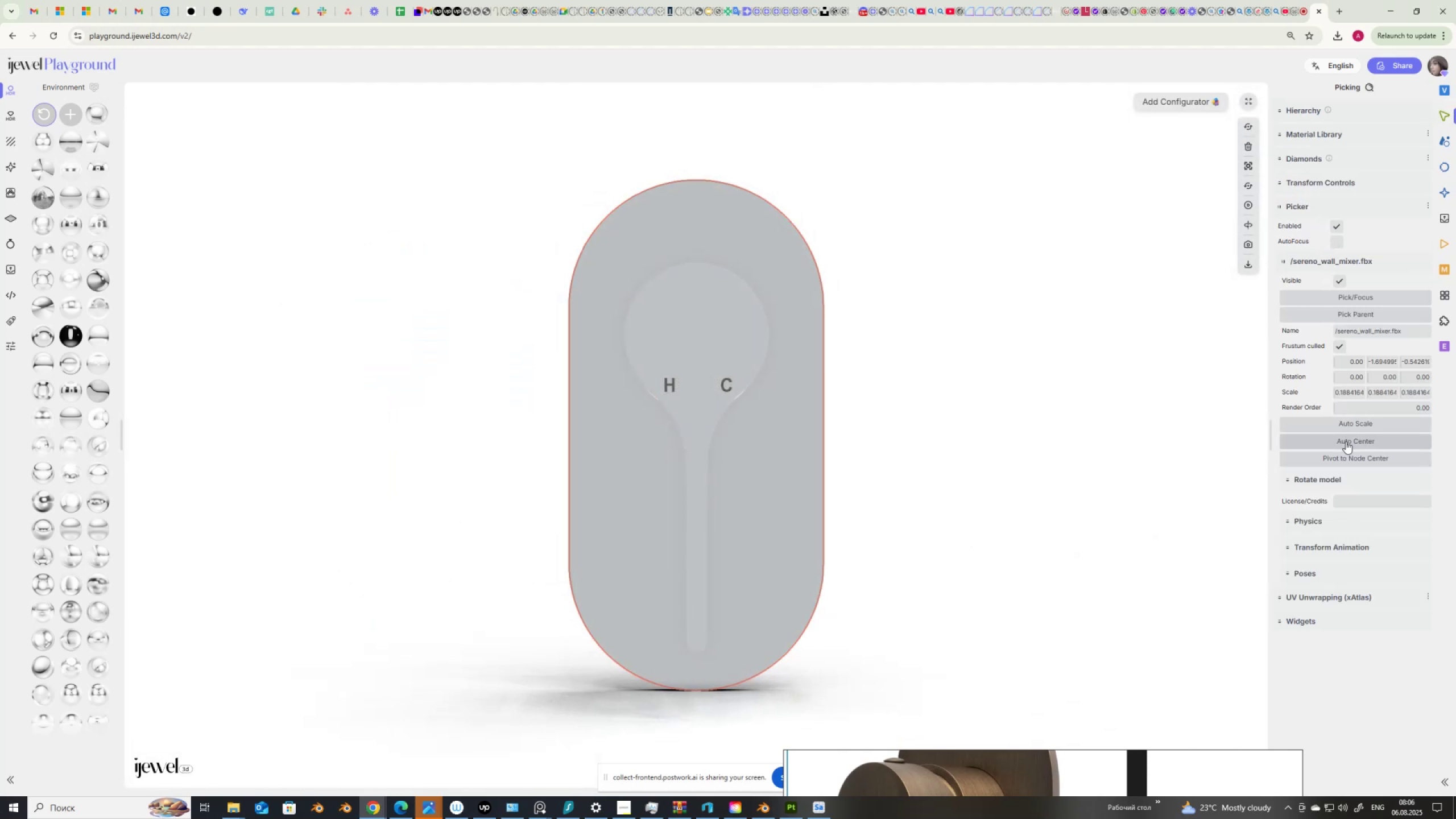 
wait(6.77)
 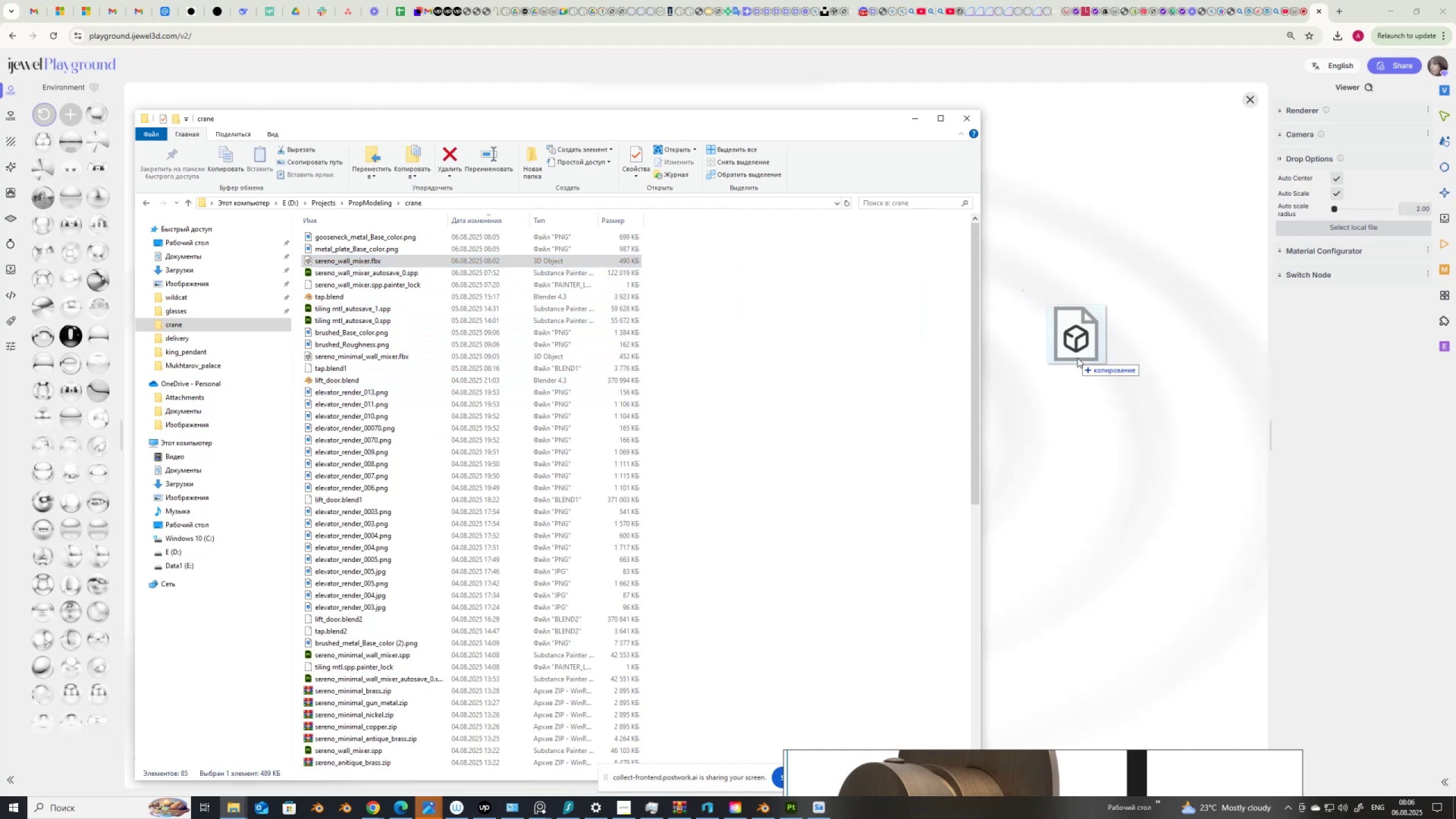 
left_click([748, 251])
 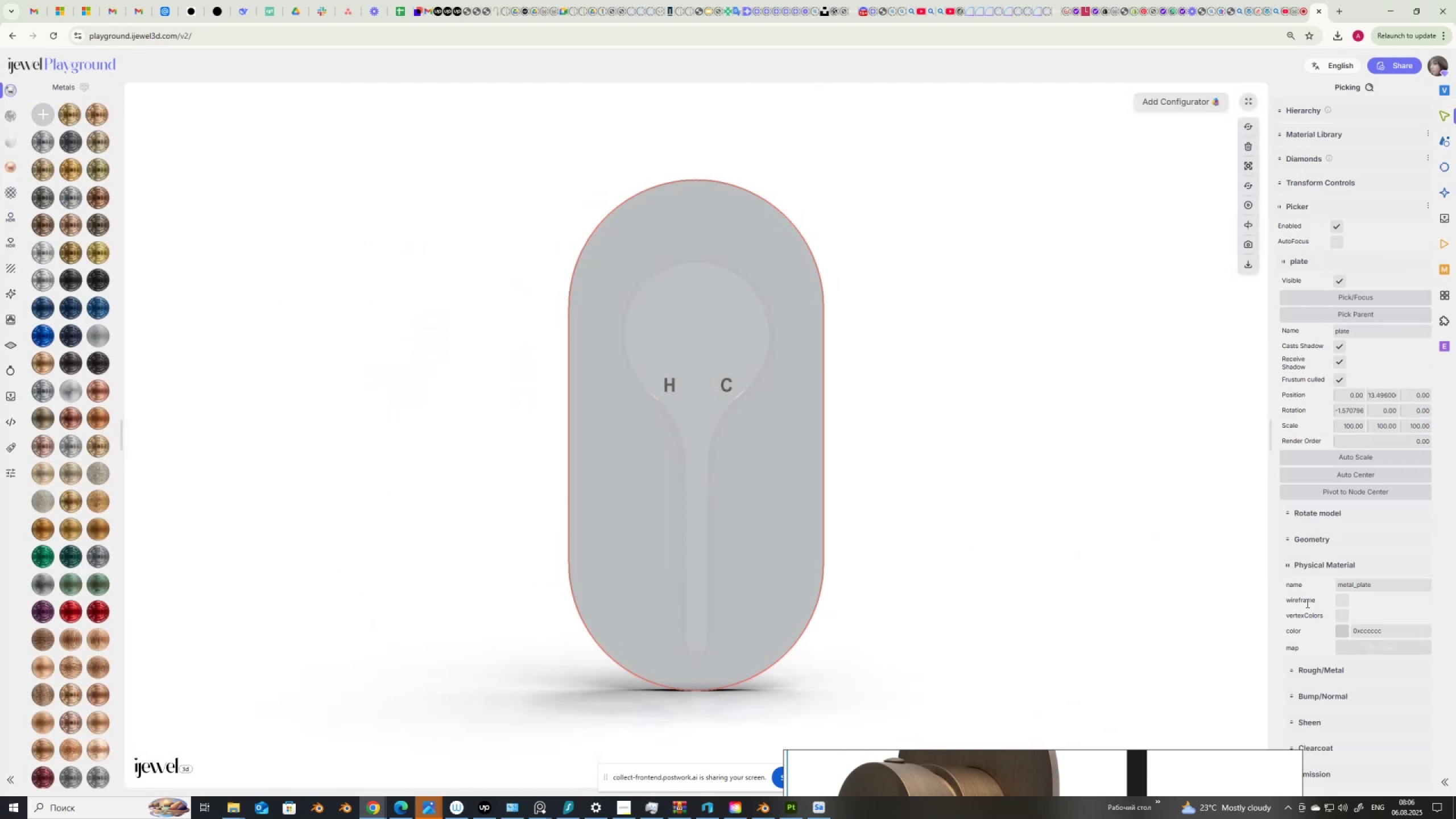 
scroll: coordinate [1306, 603], scroll_direction: down, amount: 2.0
 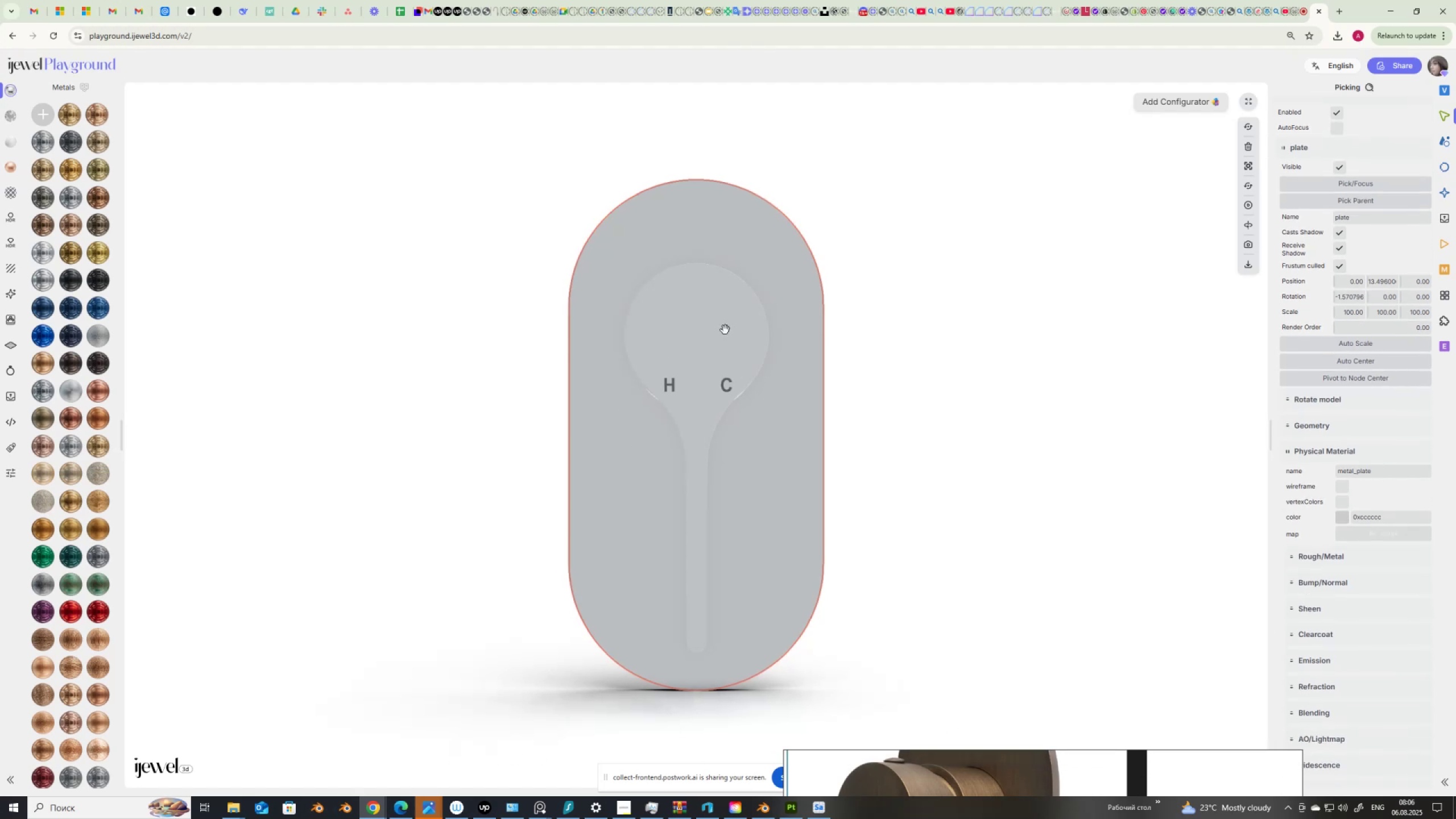 
left_click([725, 330])
 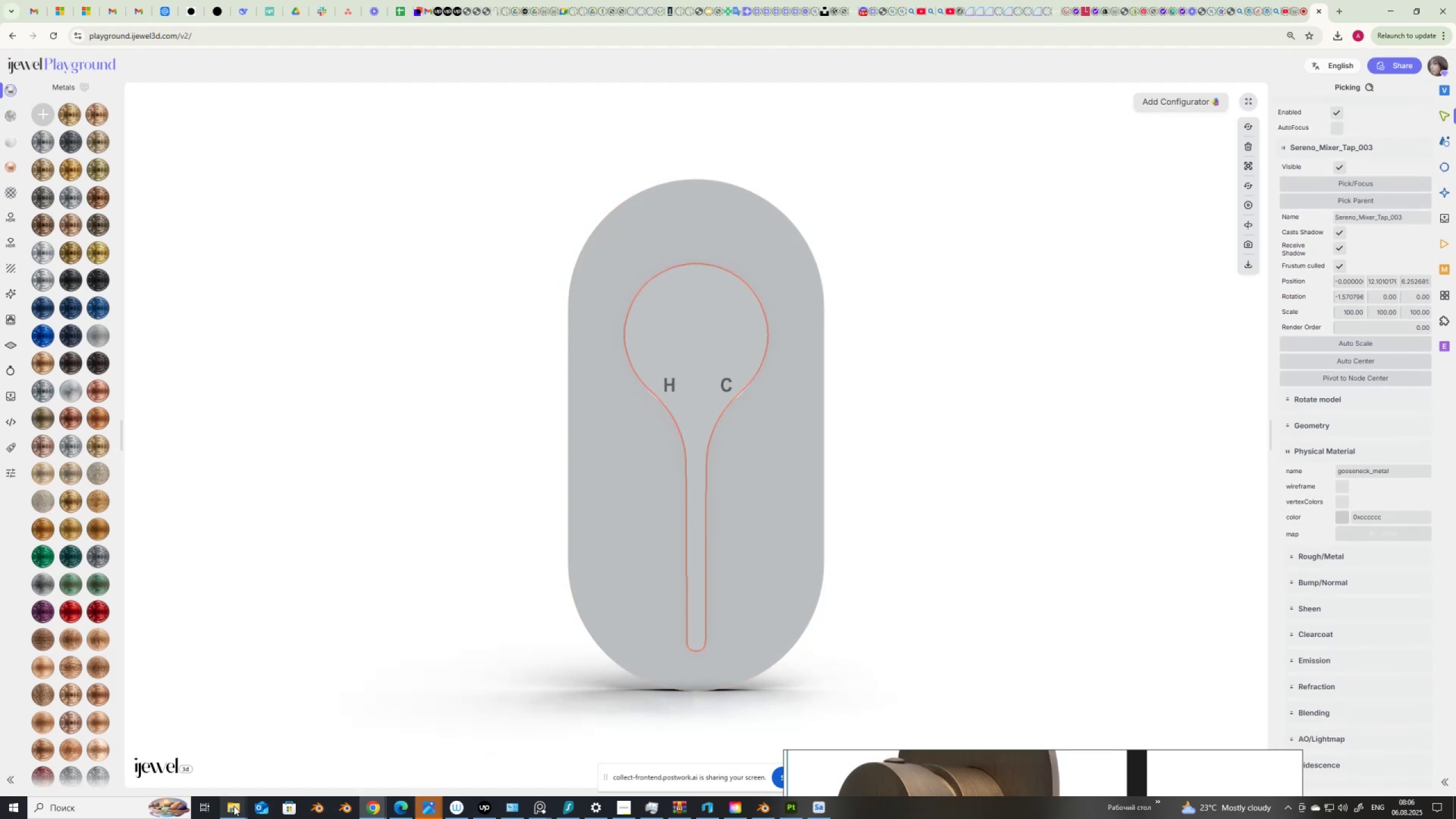 
left_click([235, 806])
 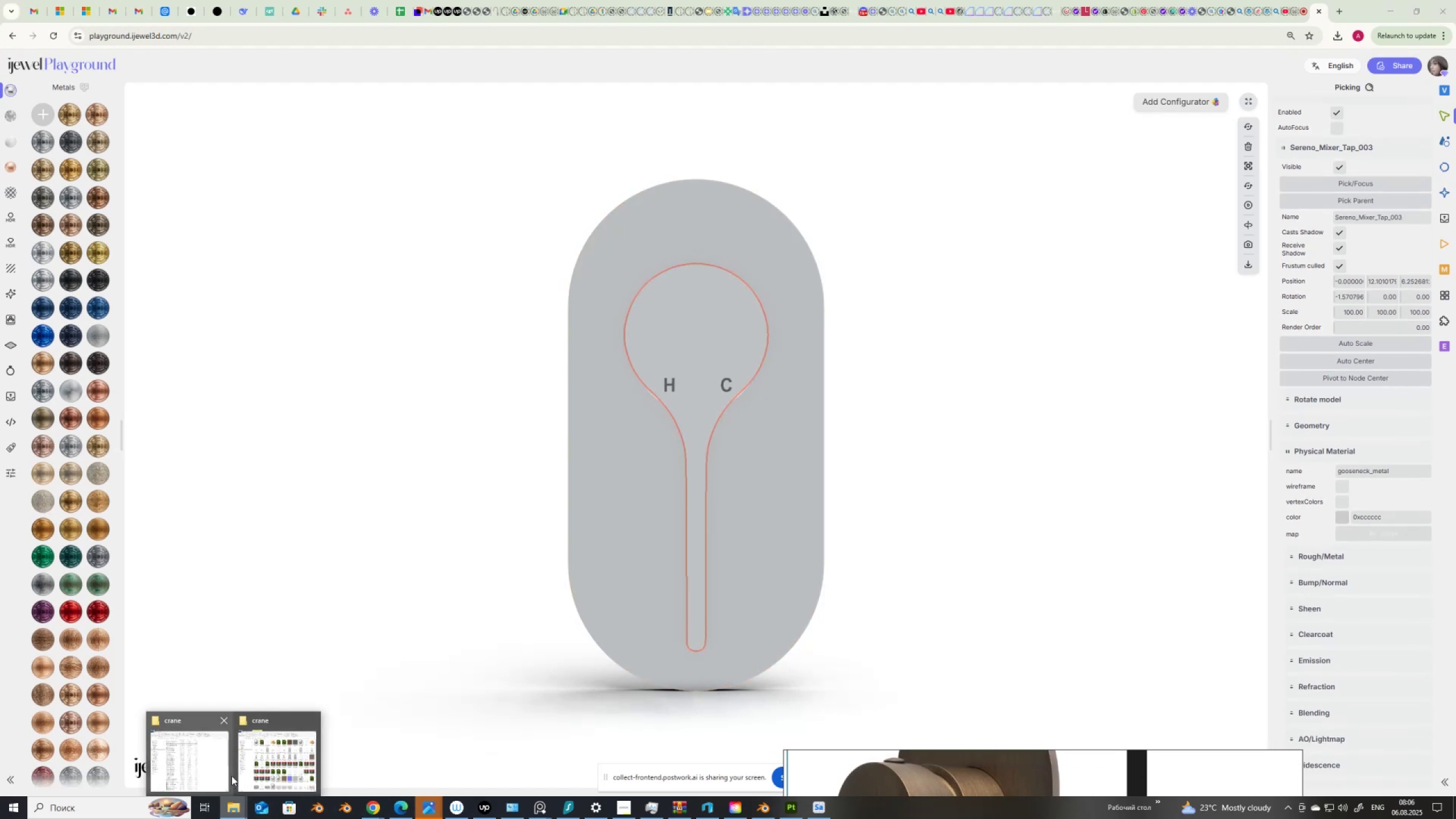 
mouse_move([258, 754])
 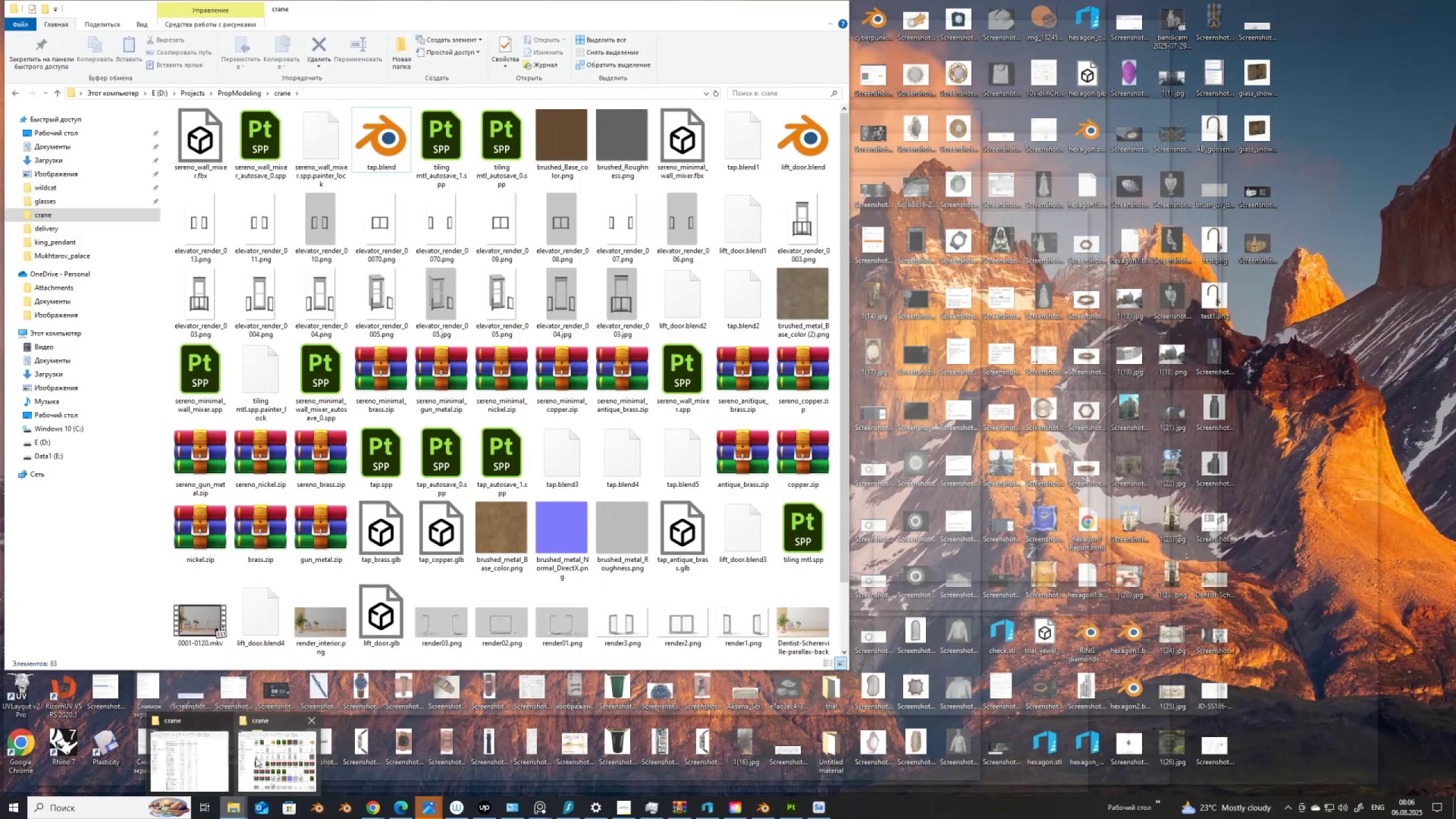 
left_click([255, 758])
 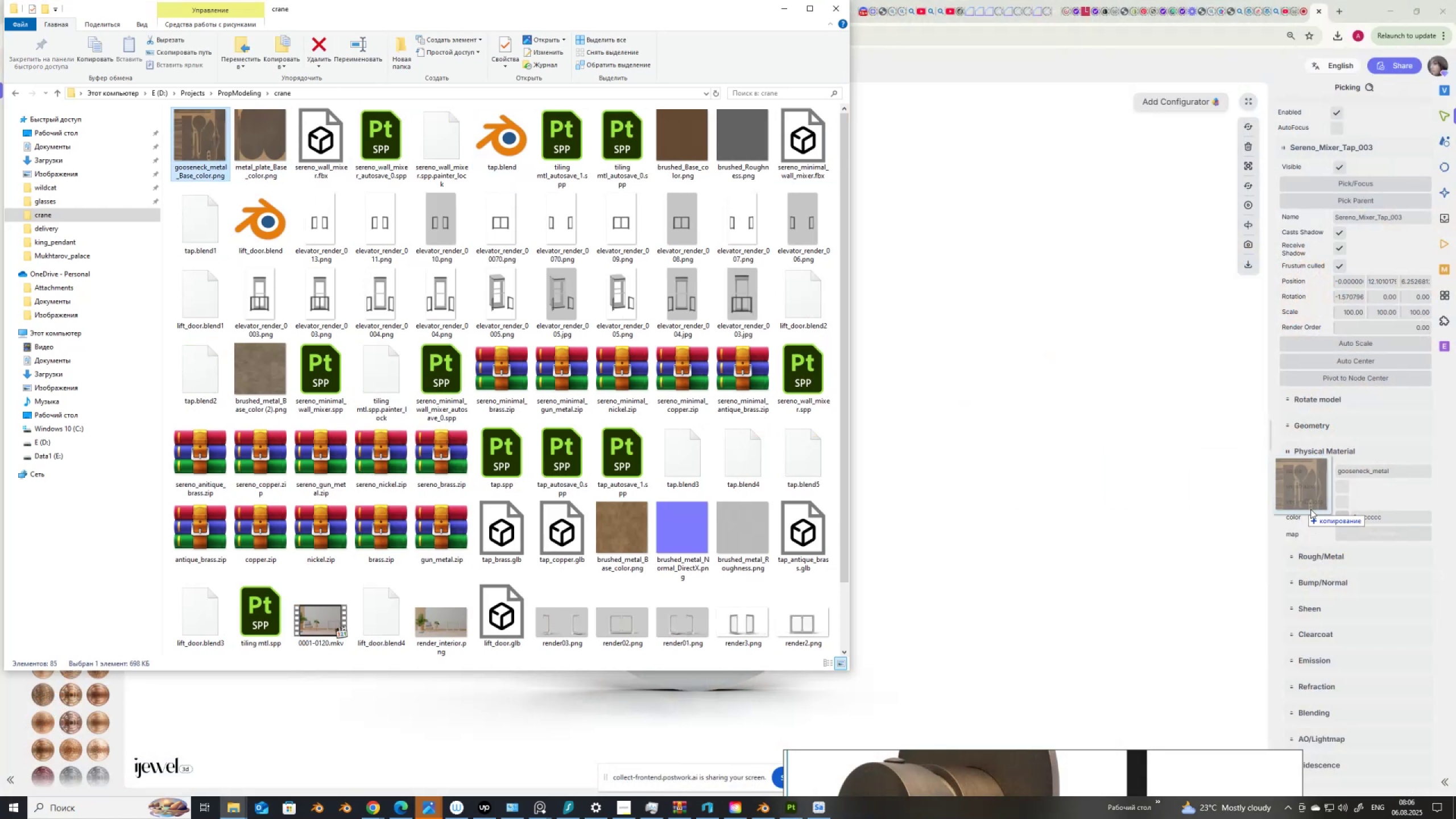 
mouse_move([1359, 522])
 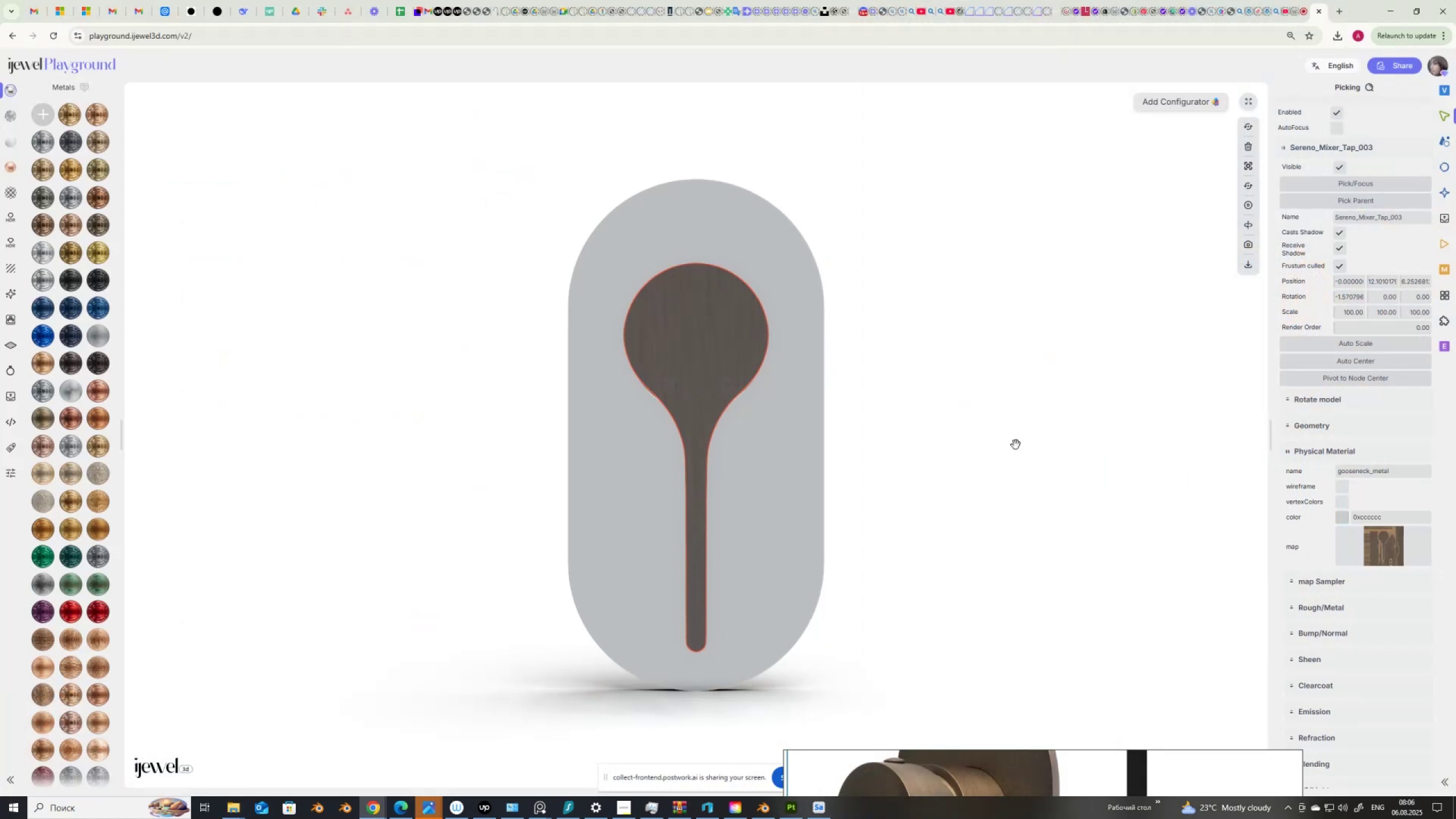 
scroll: coordinate [986, 441], scroll_direction: up, amount: 3.0
 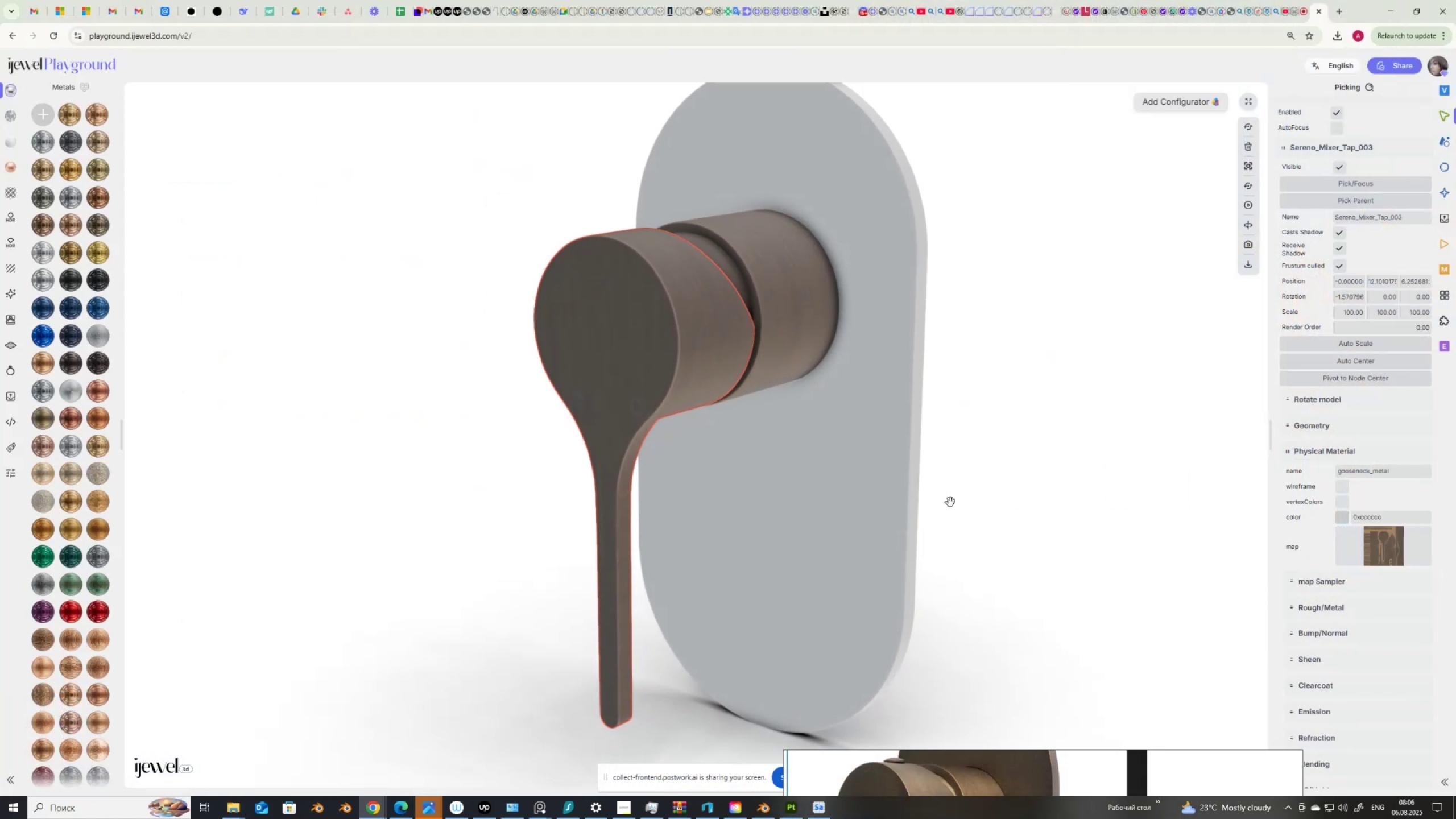 
left_click([869, 530])
 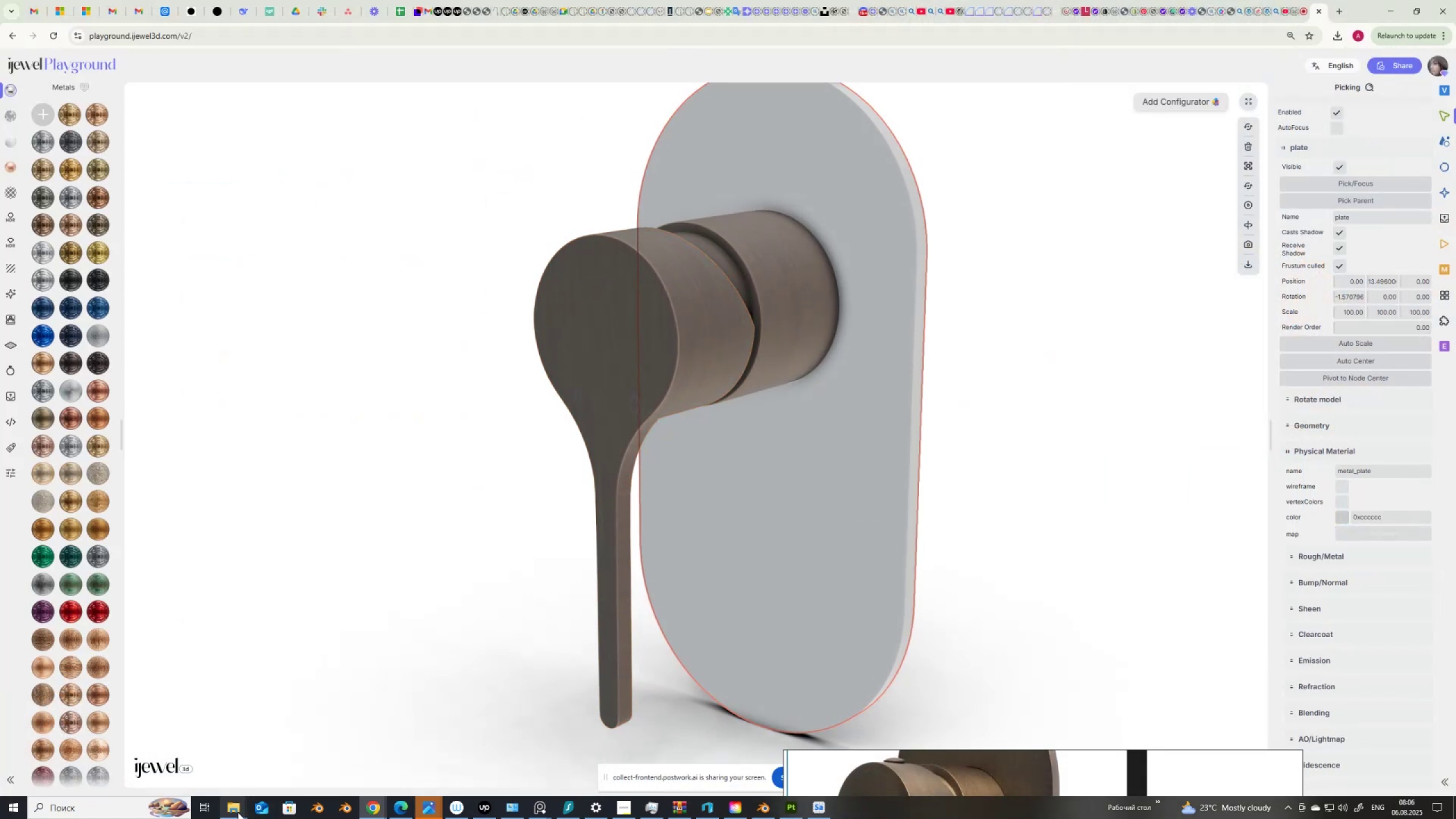 
left_click([235, 808])
 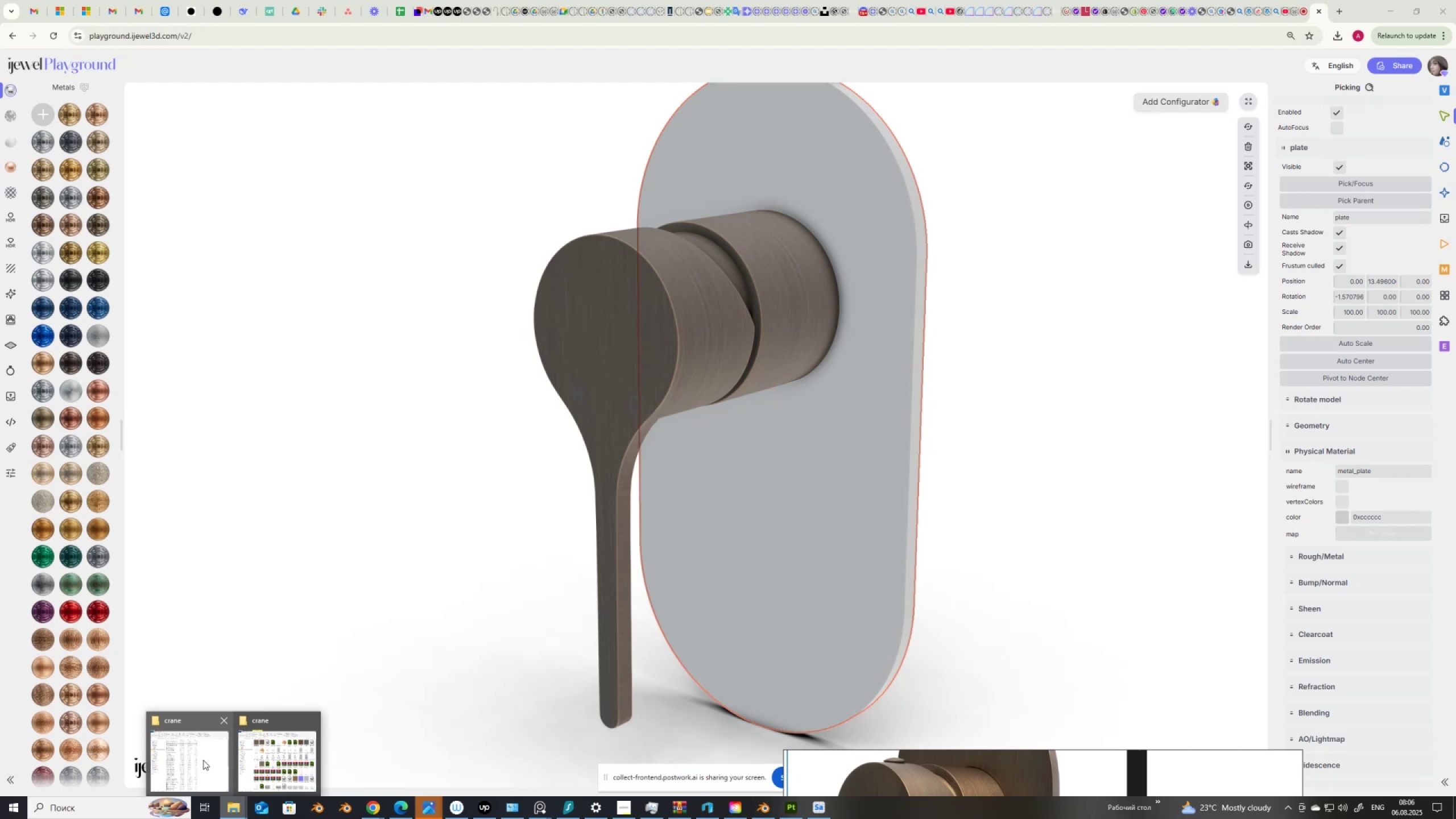 
left_click([203, 760])
 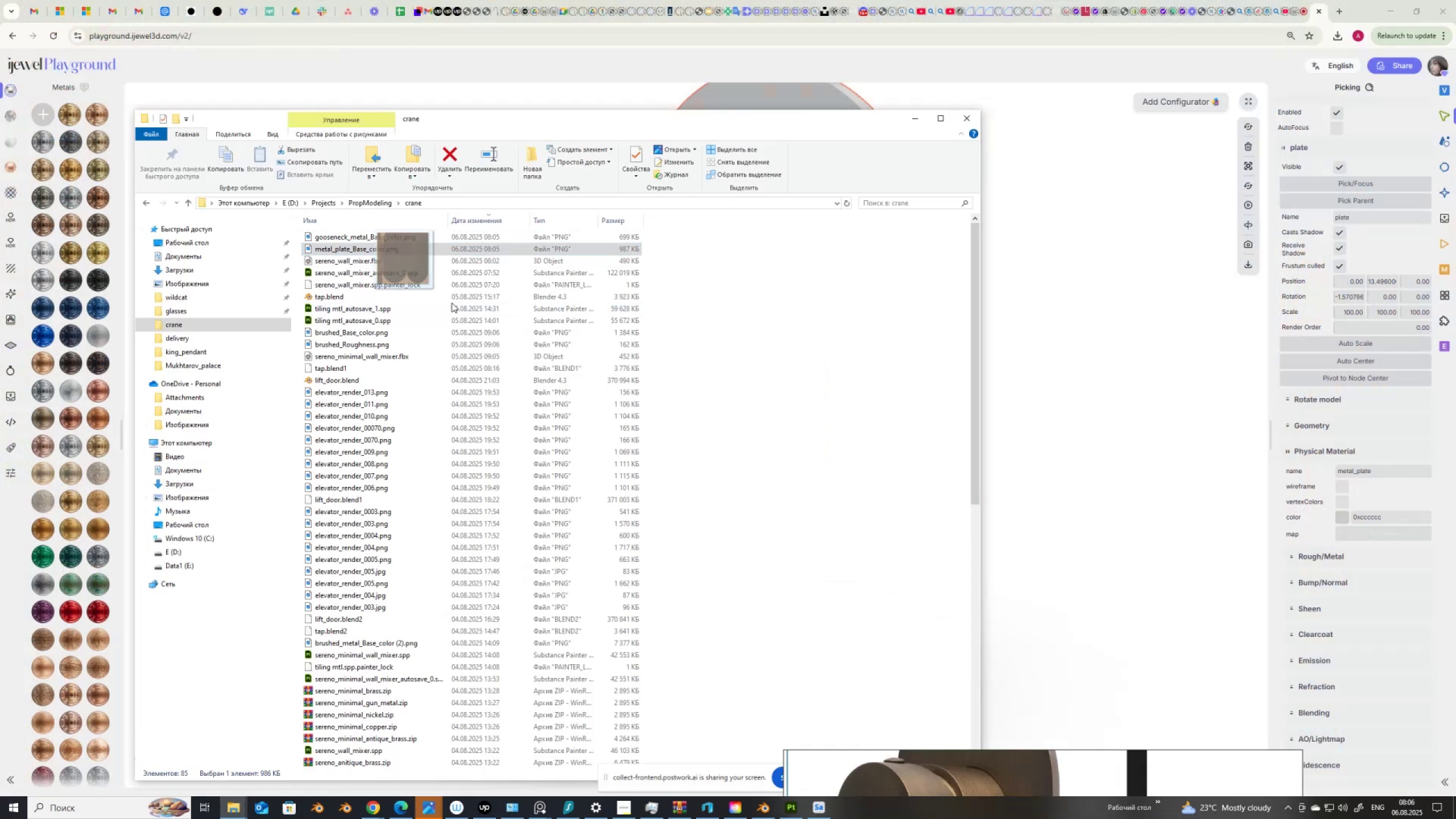 
mouse_move([1372, 540])
 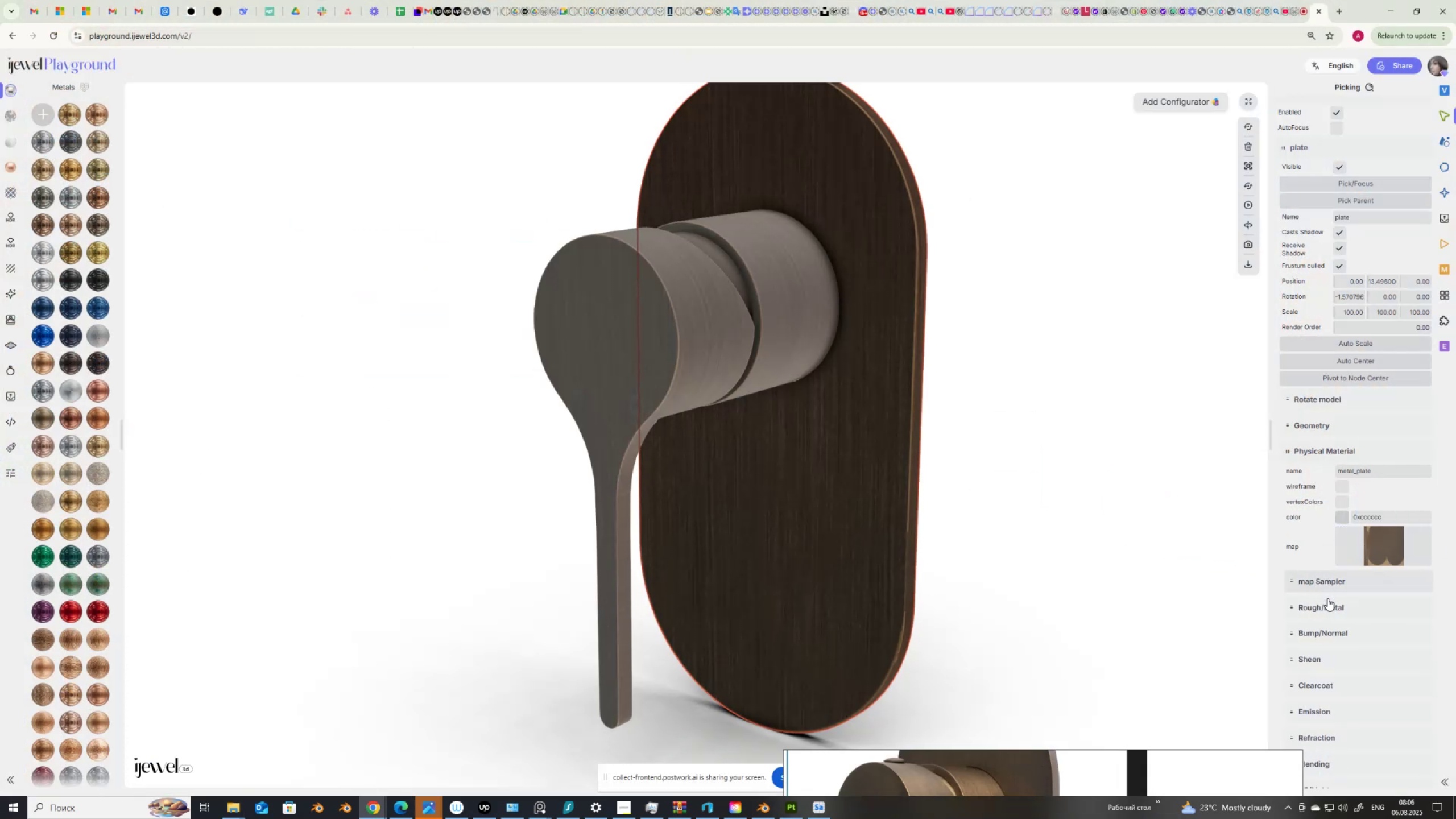 
left_click([1327, 605])
 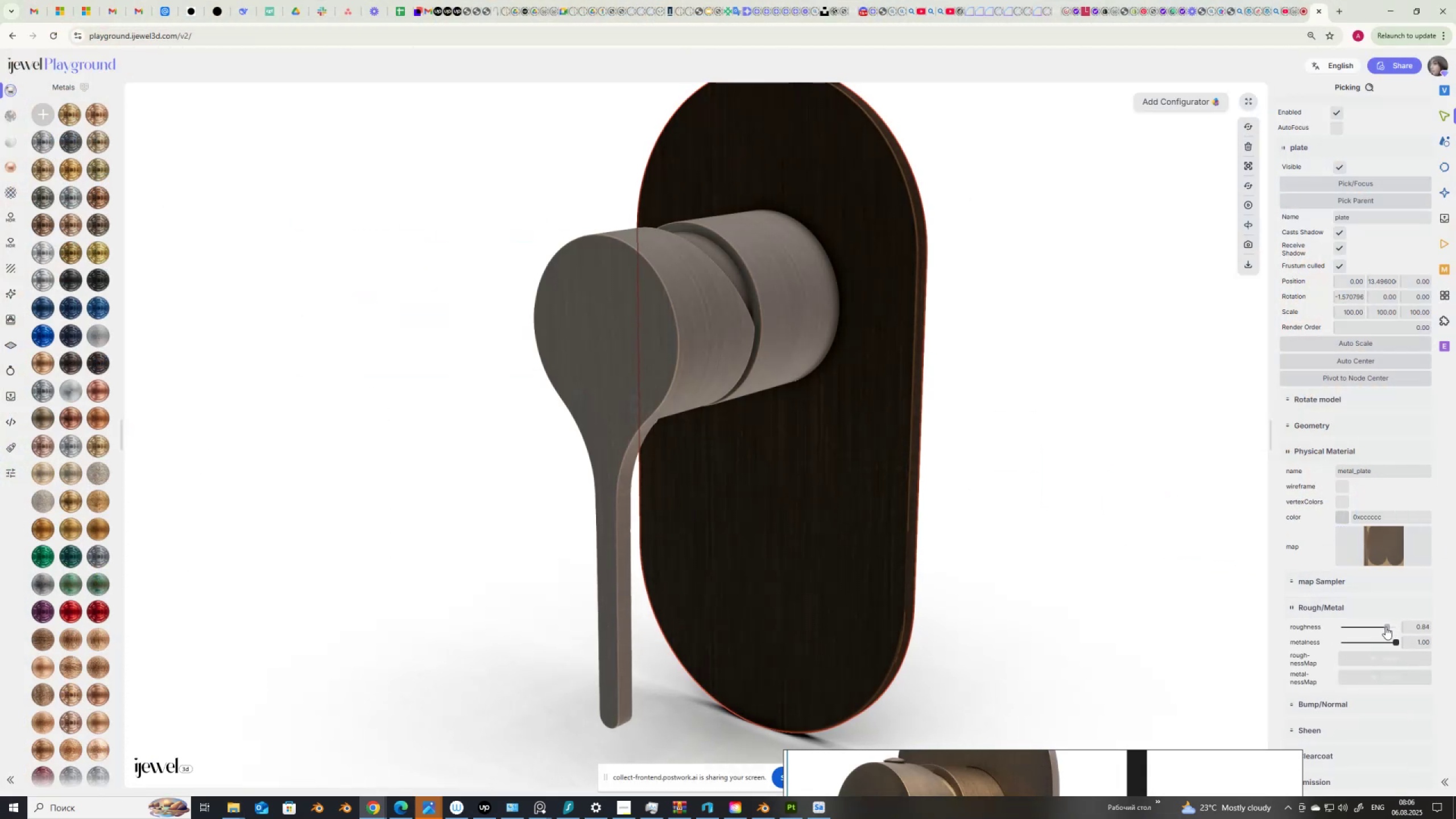 
wait(8.32)
 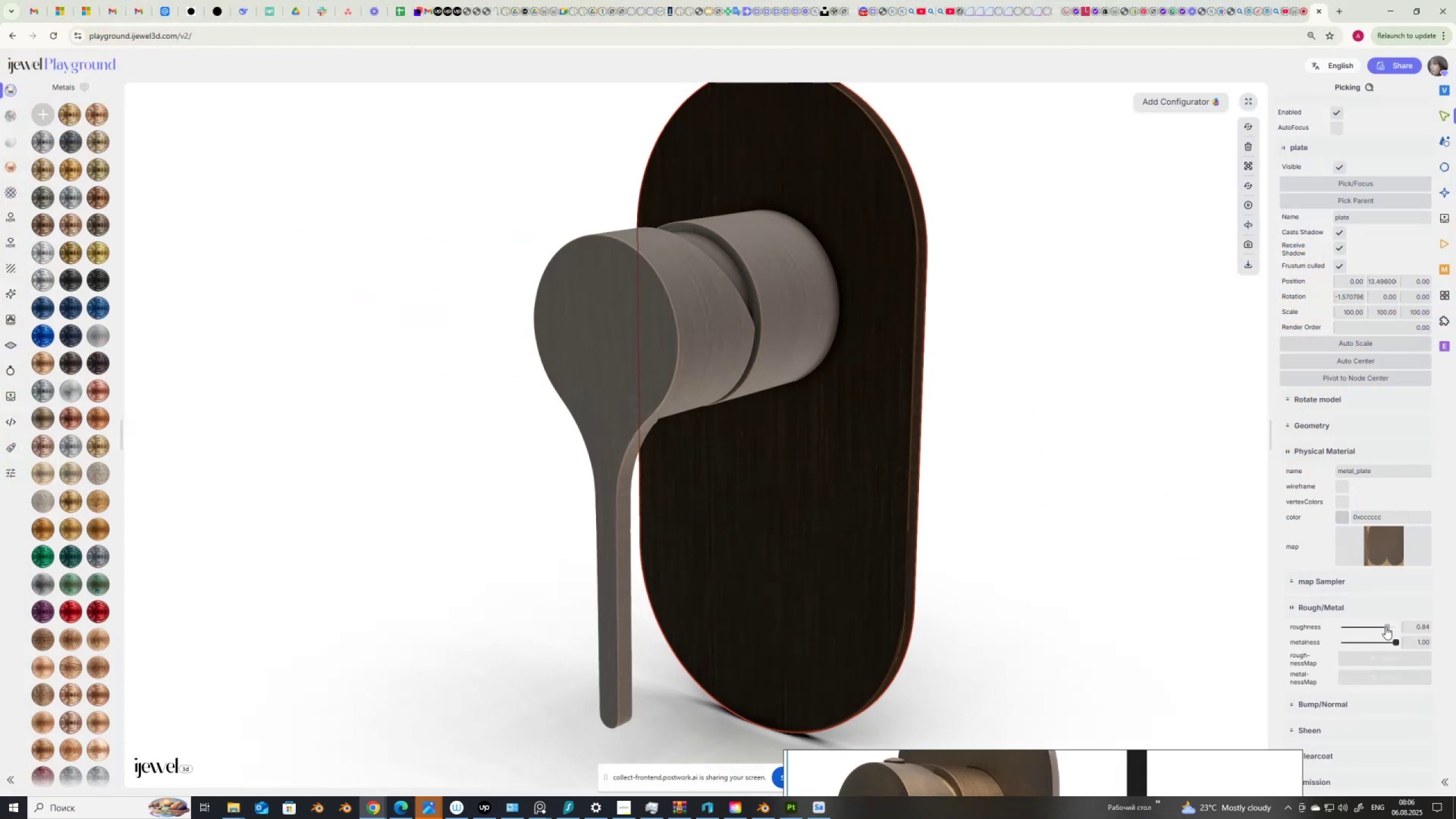 
key(Numpad0)
 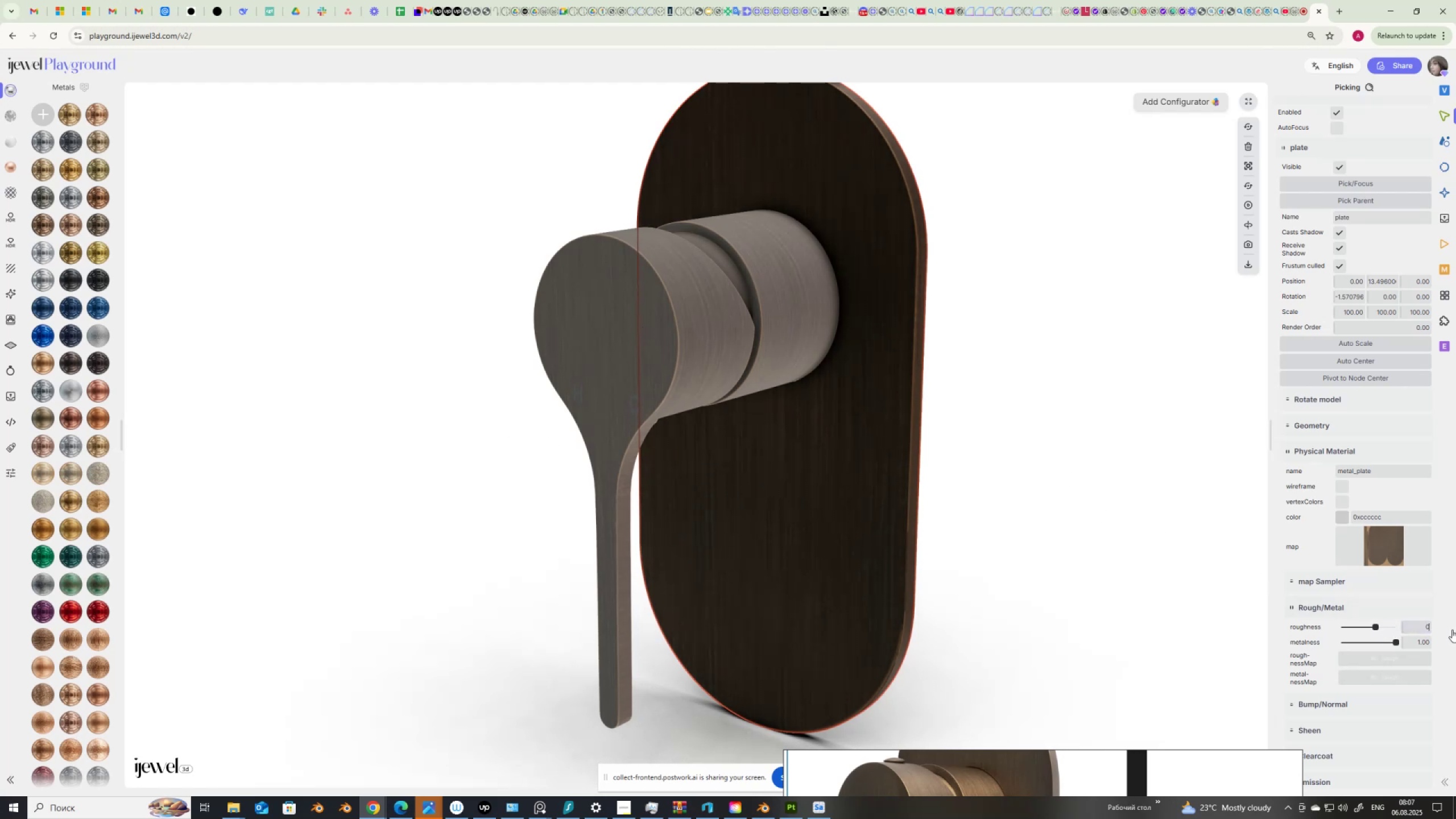 
key(NumpadDecimal)
 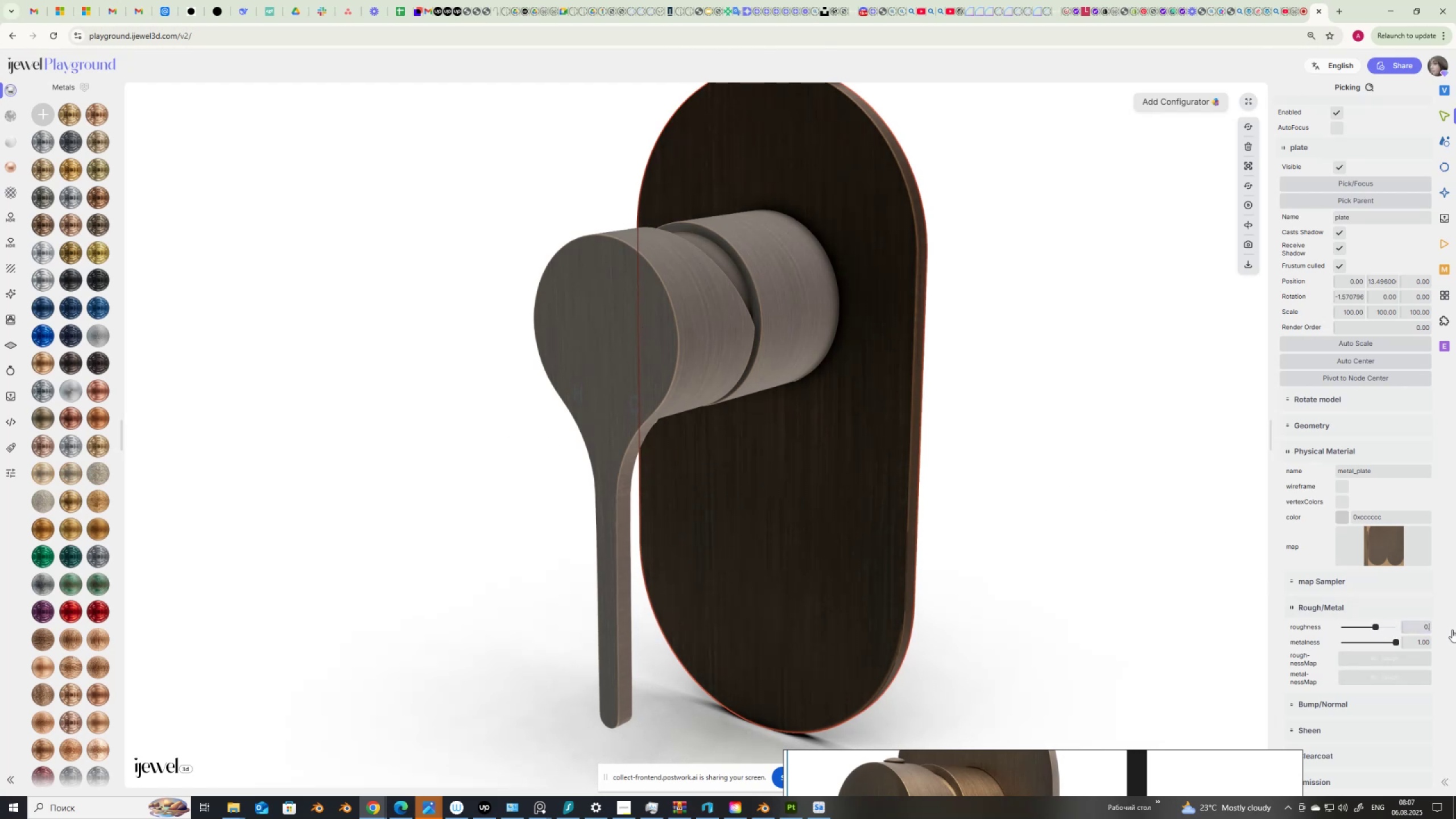 
key(Numpad6)
 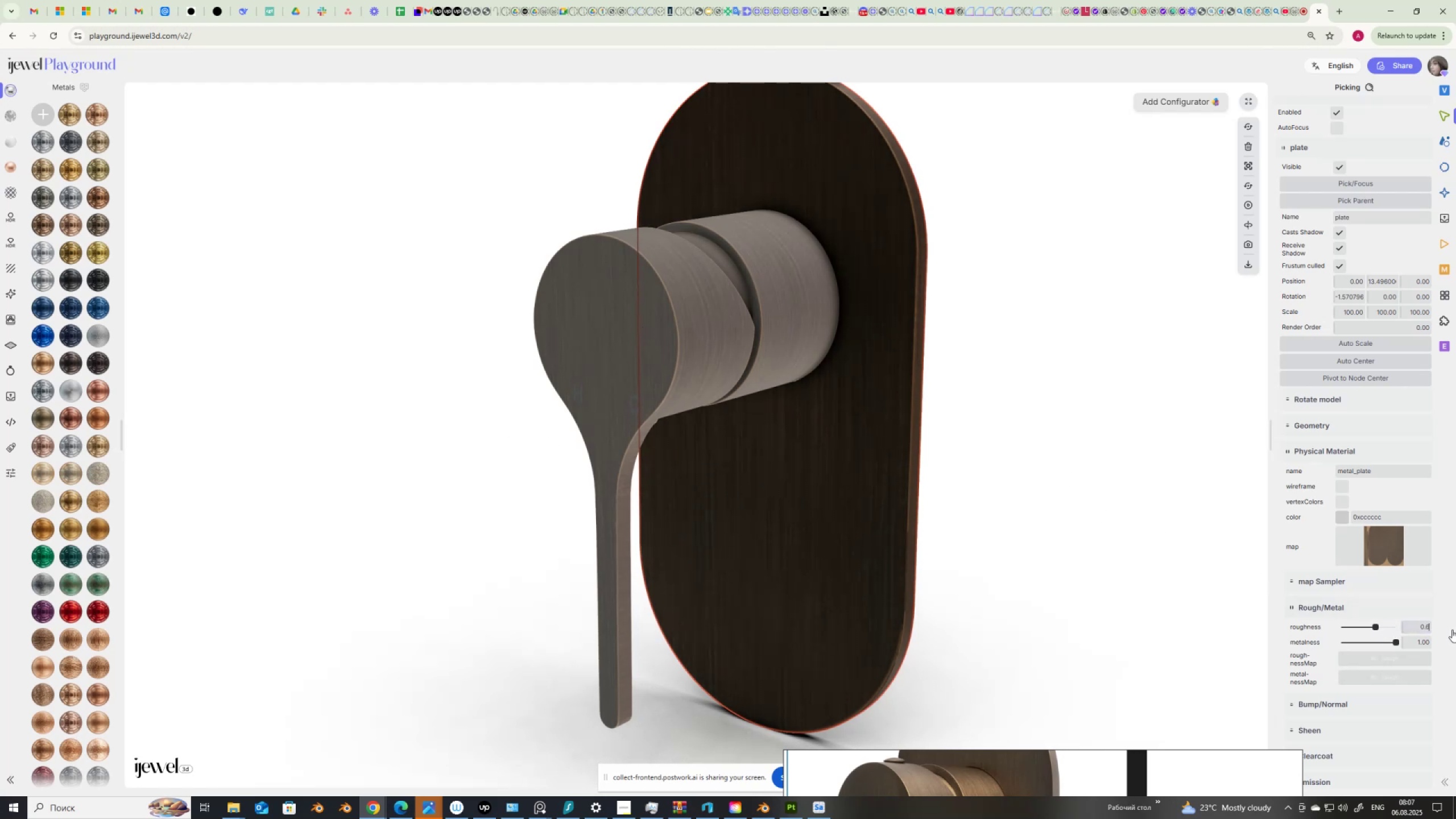 
key(Numpad6)
 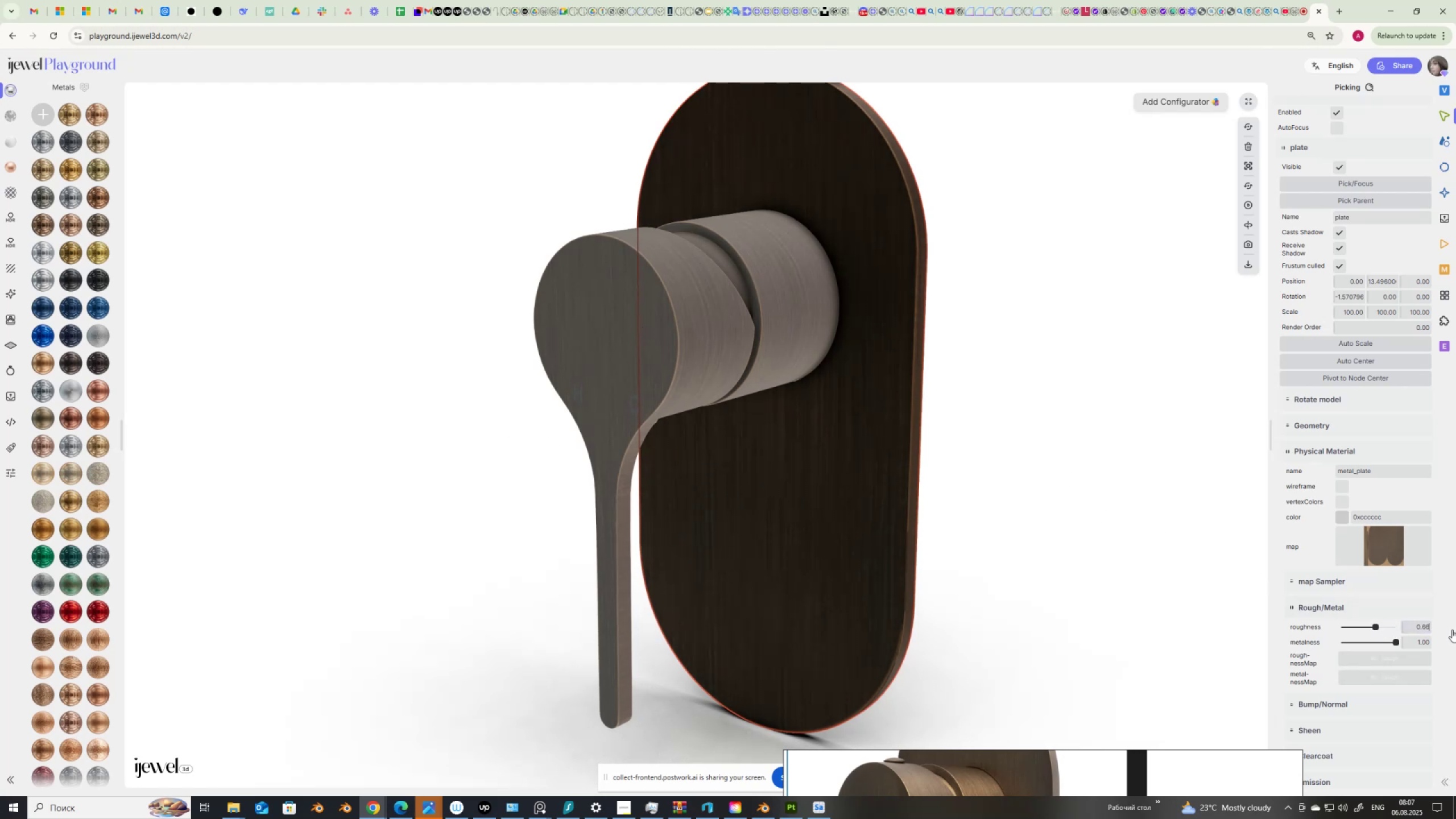 
key(NumpadEnter)
 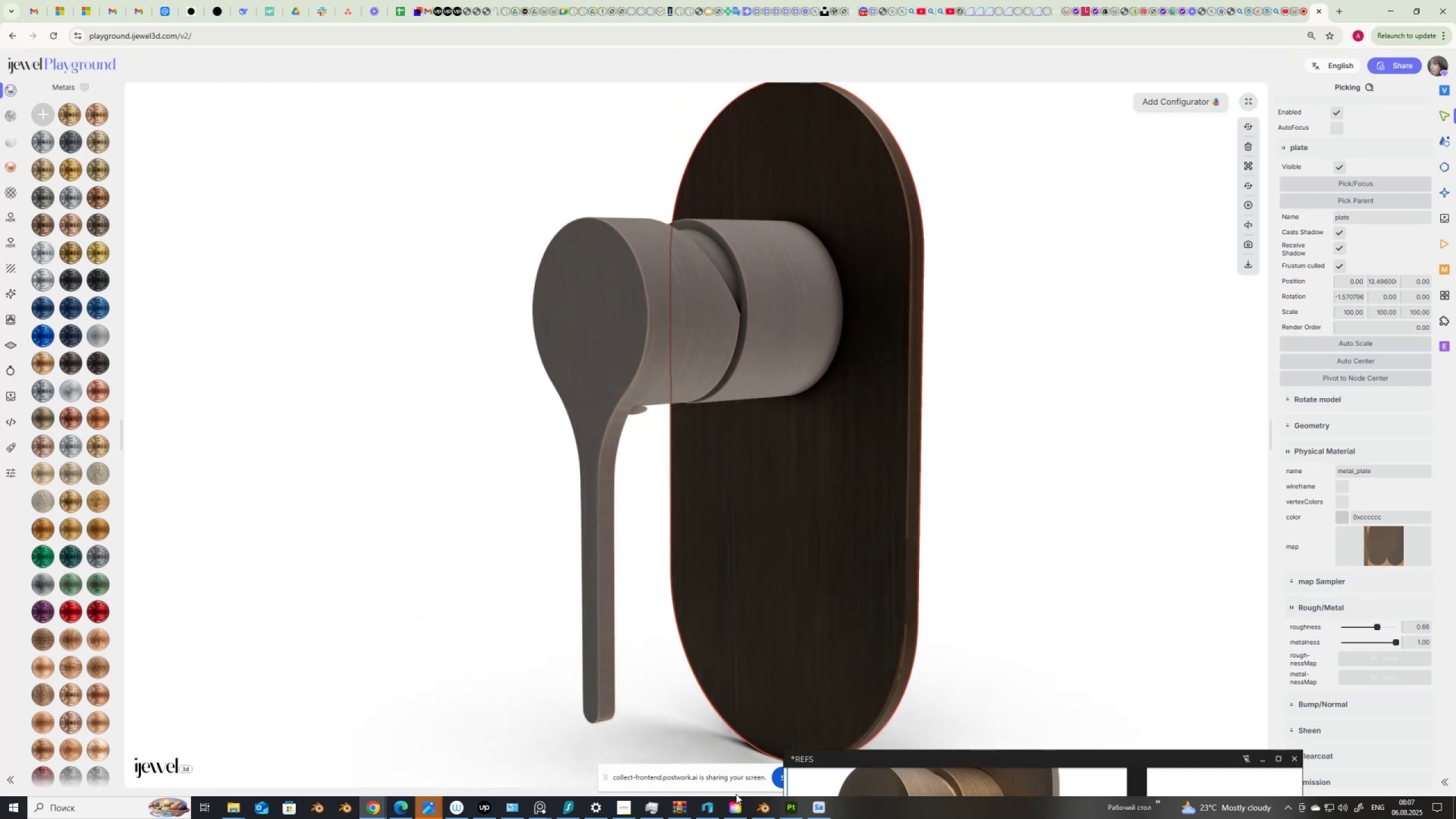 
wait(5.15)
 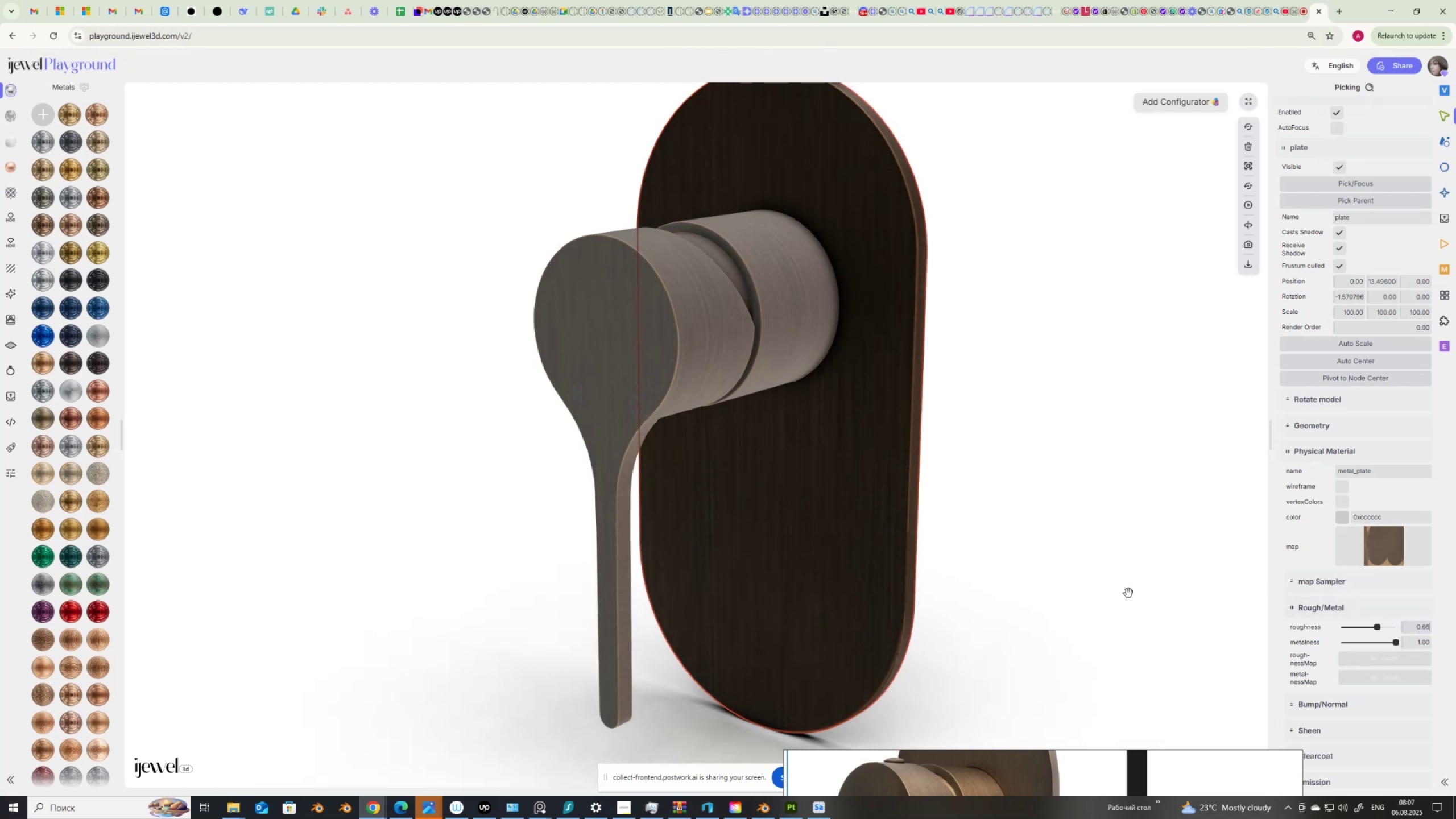 
left_click([787, 808])
 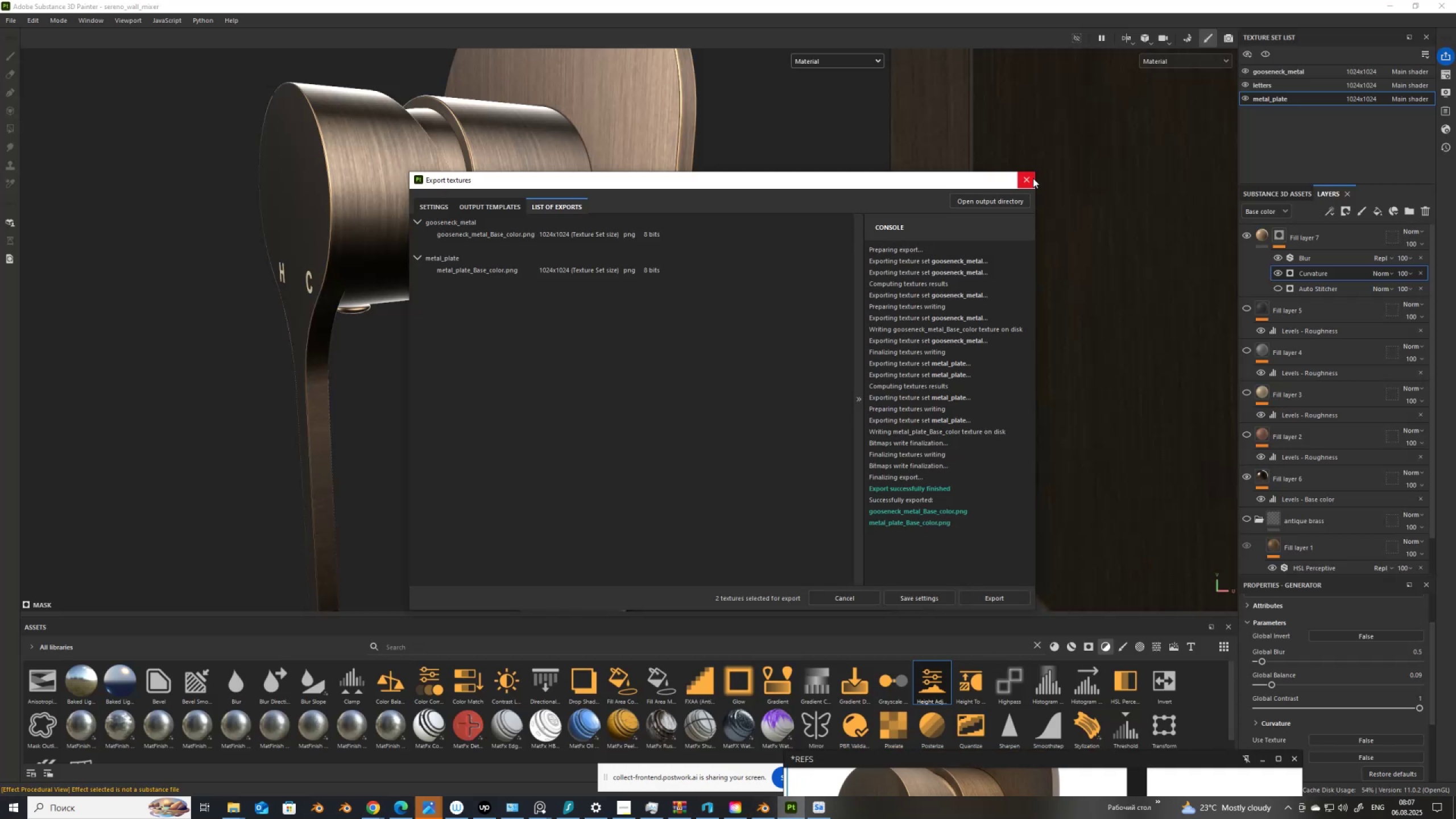 
left_click([1033, 178])
 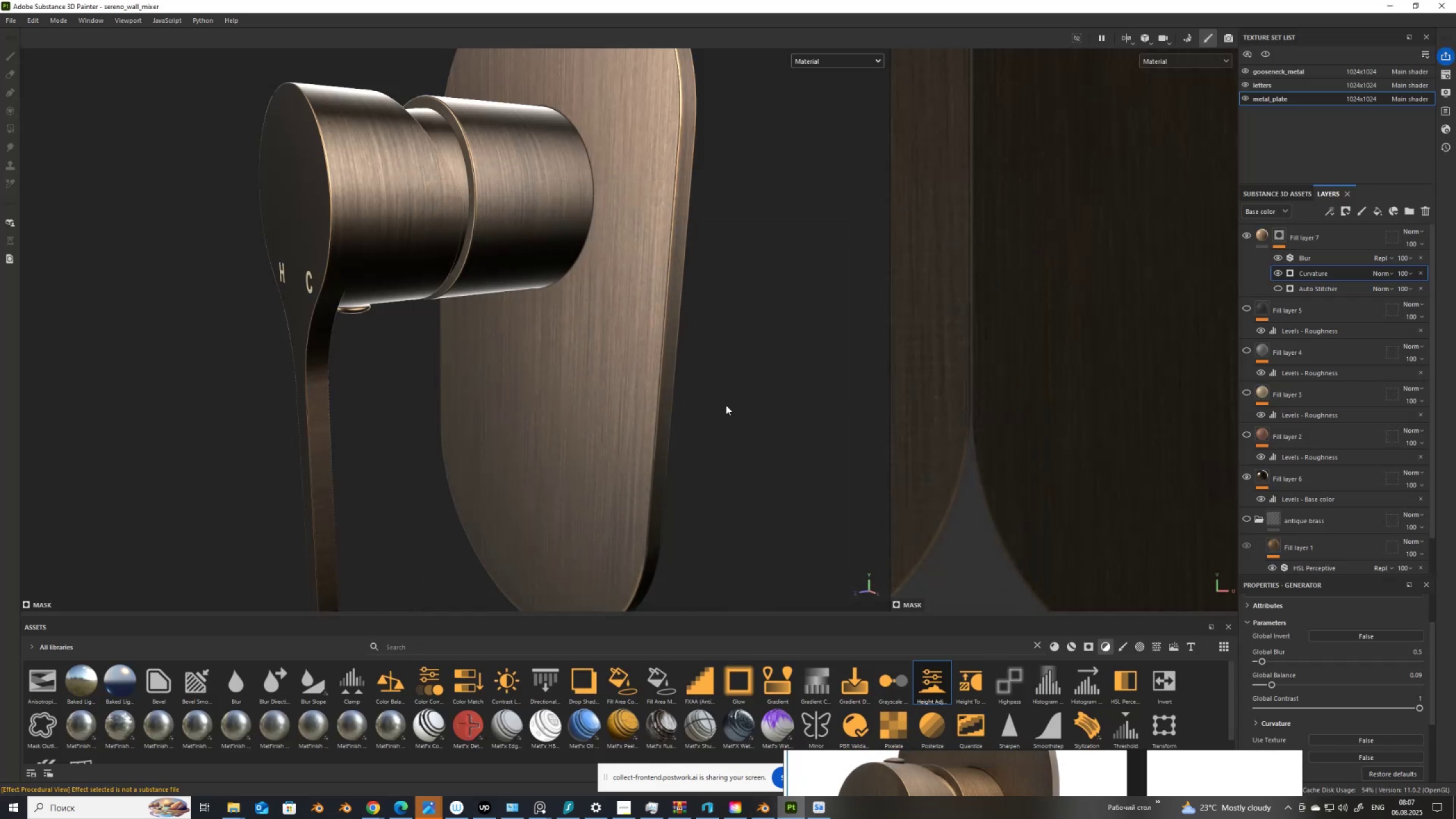 
scroll: coordinate [726, 405], scroll_direction: down, amount: 2.0
 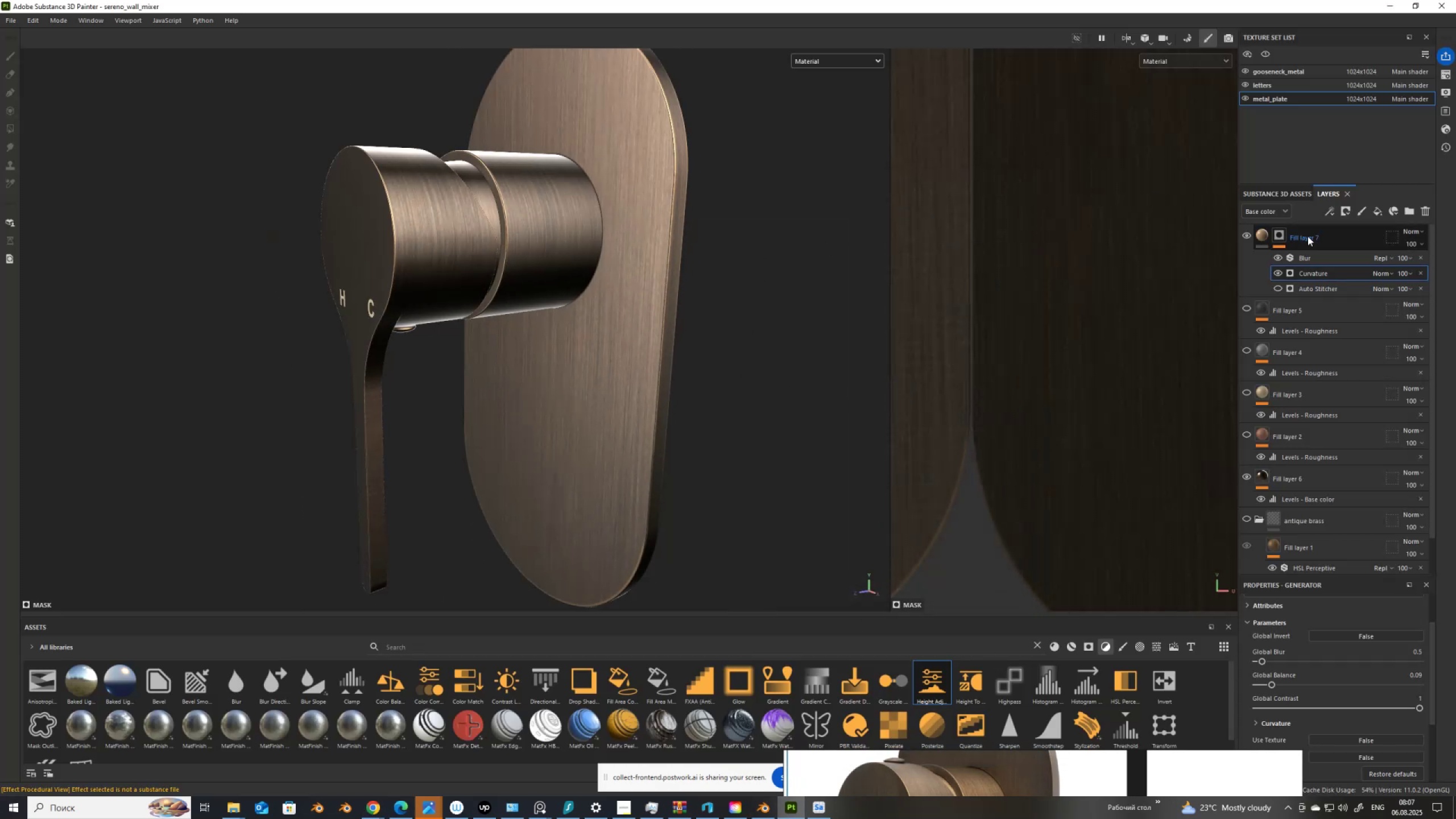 
hold_key(key=AltLeft, duration=0.98)
left_click([1273, 236])
 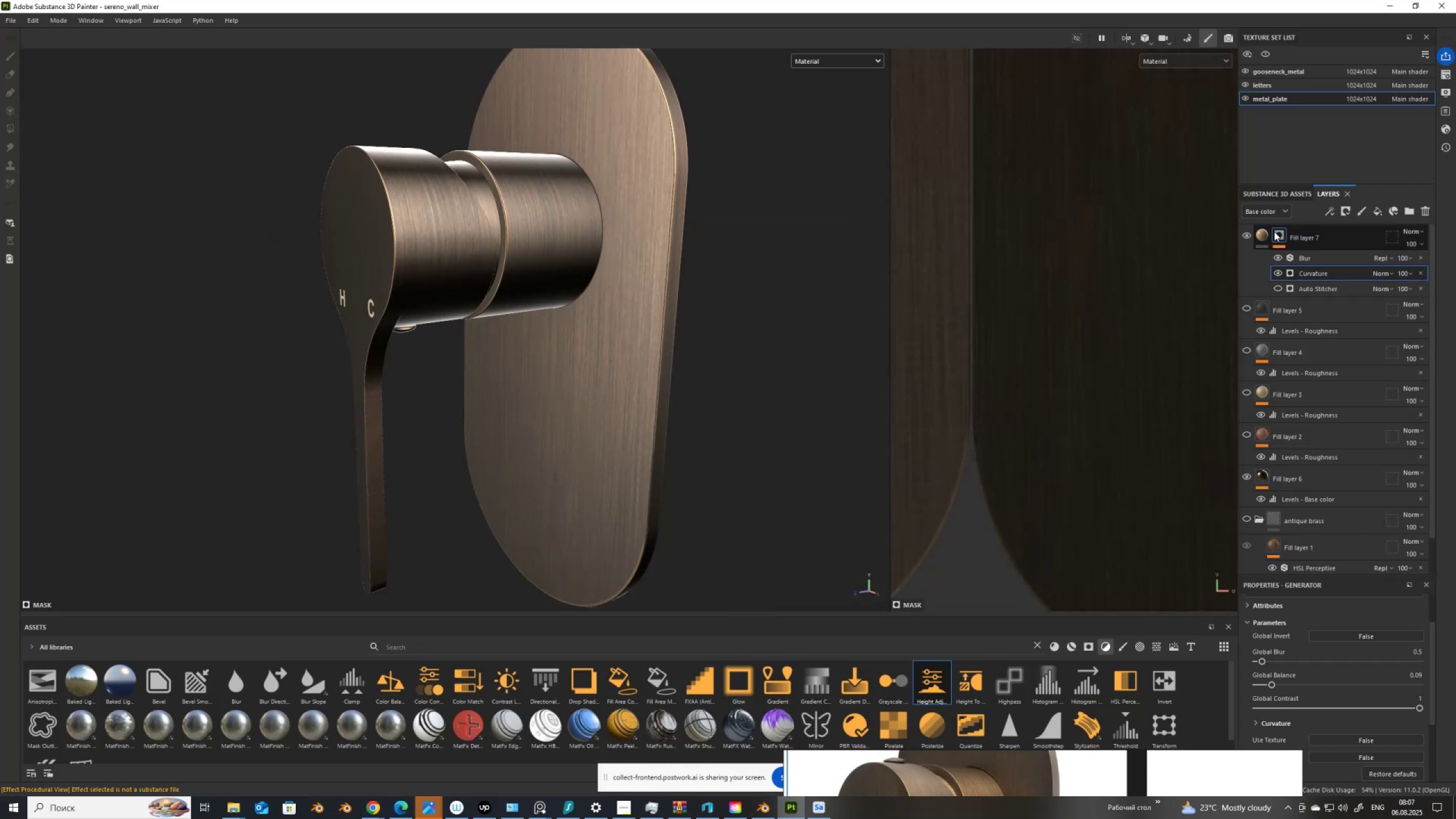 
hold_key(key=AltLeft, duration=1.53)
 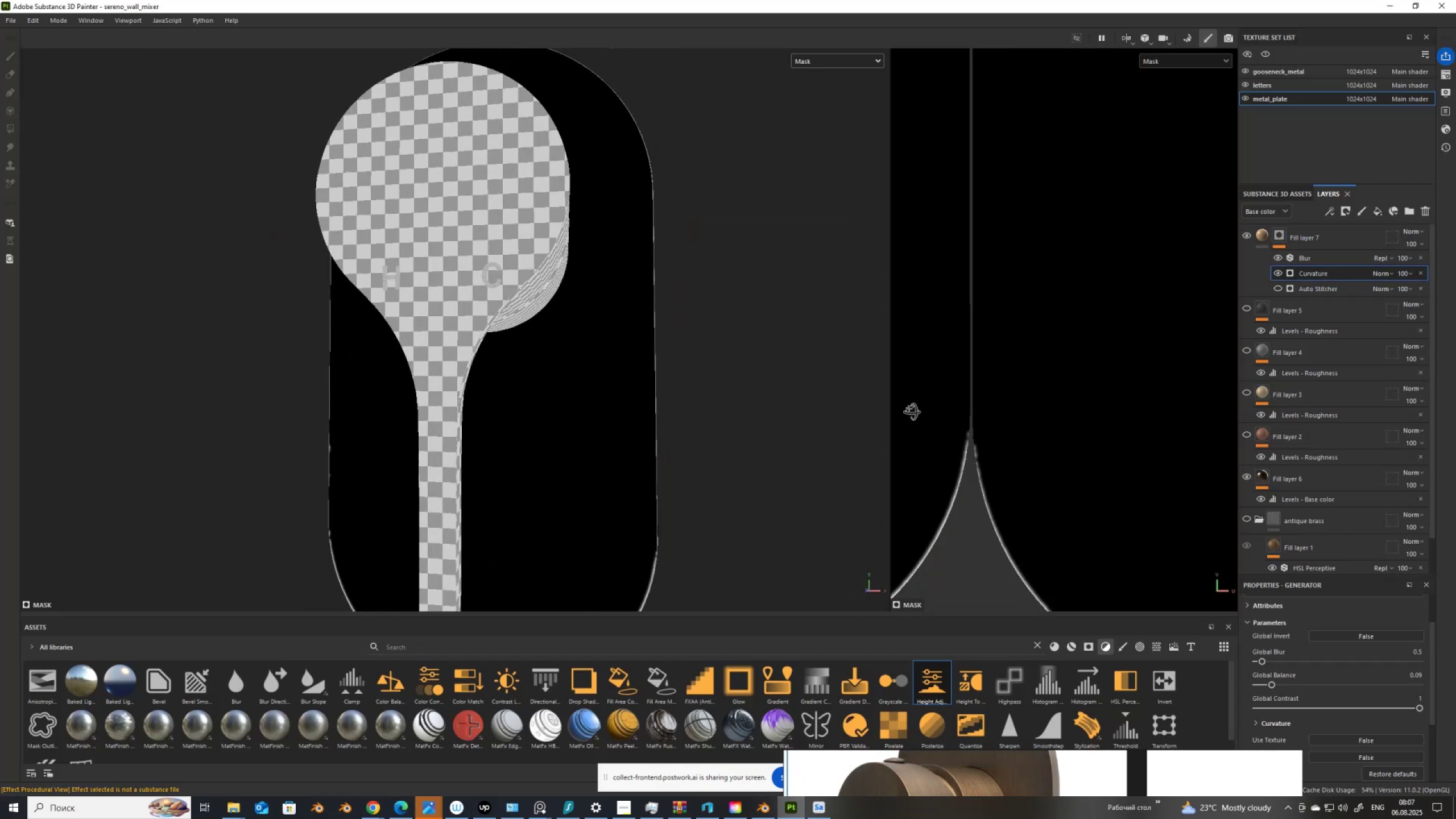 
hold_key(key=AltLeft, duration=1.52)
 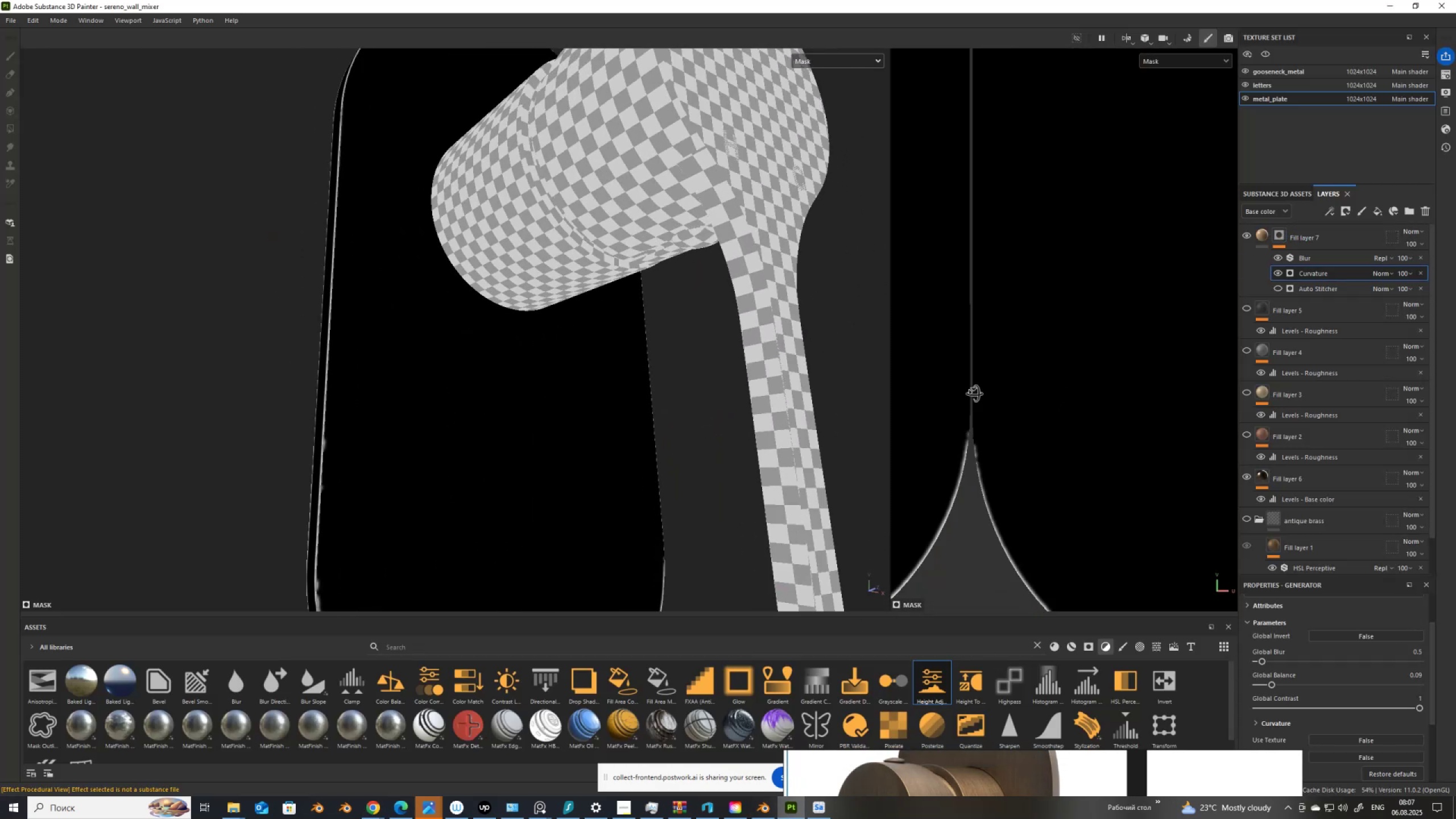 
hold_key(key=AltLeft, duration=1.52)
 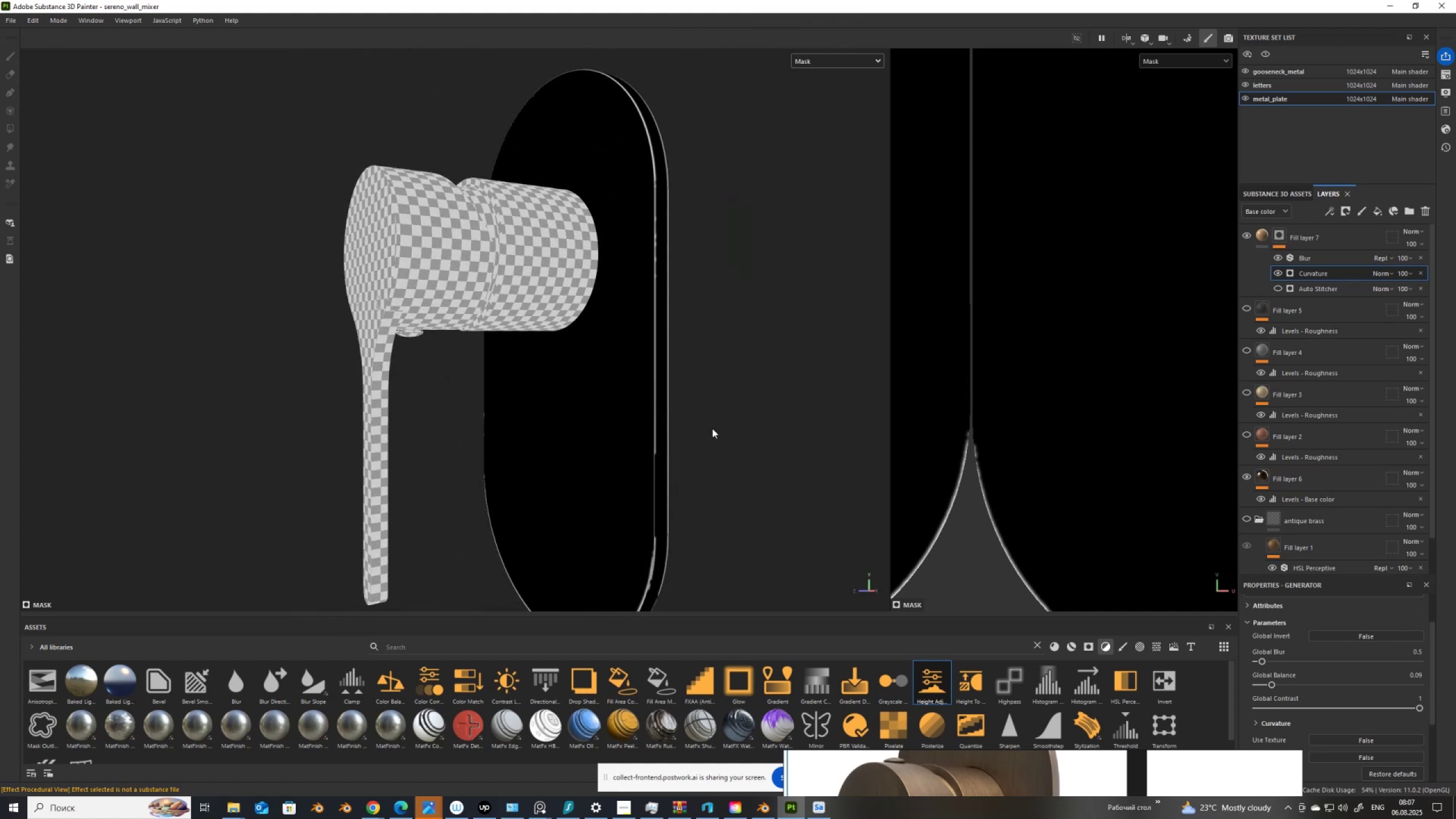 
hold_key(key=AltLeft, duration=1.03)
 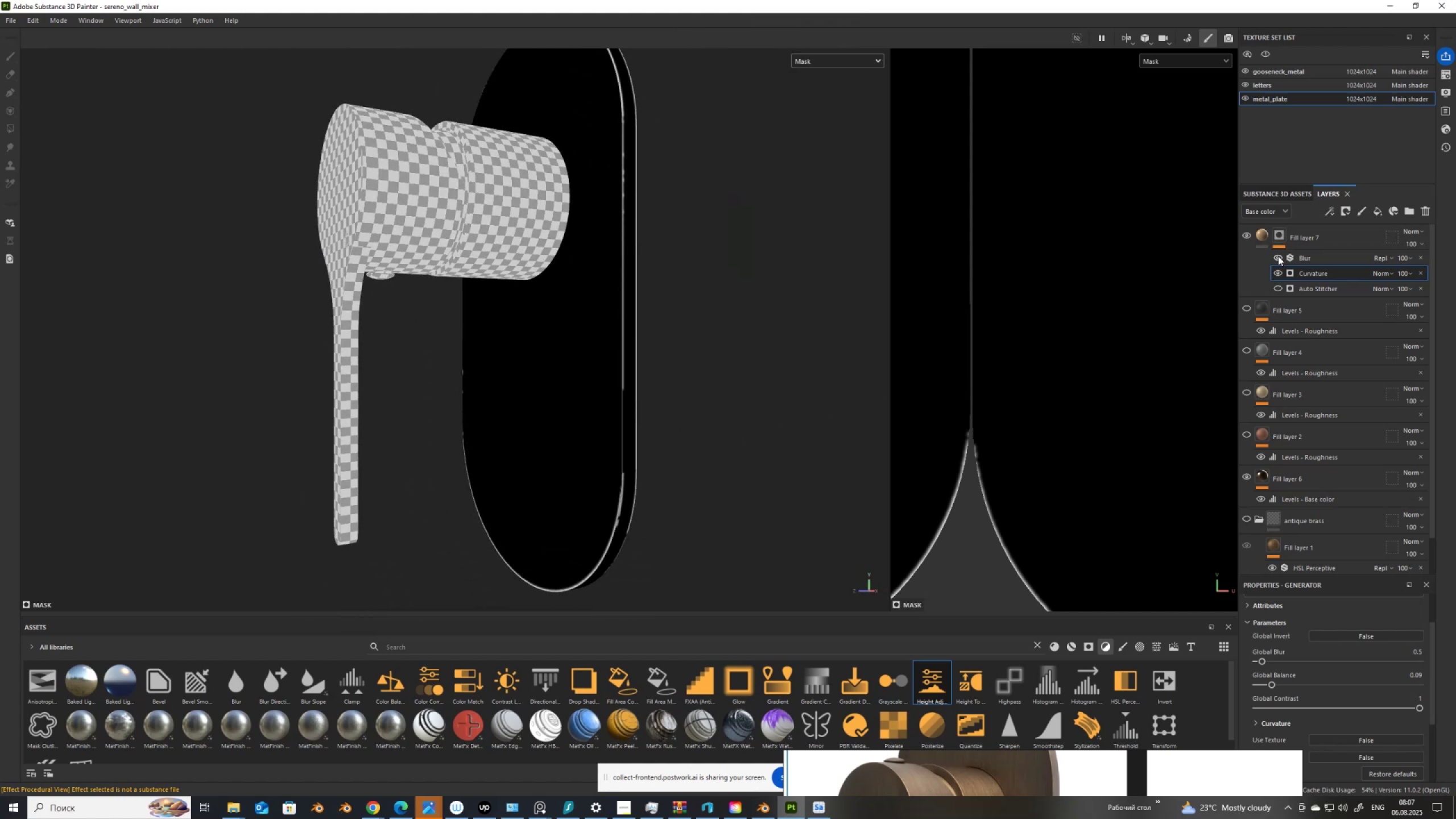 
left_click([1277, 259])
 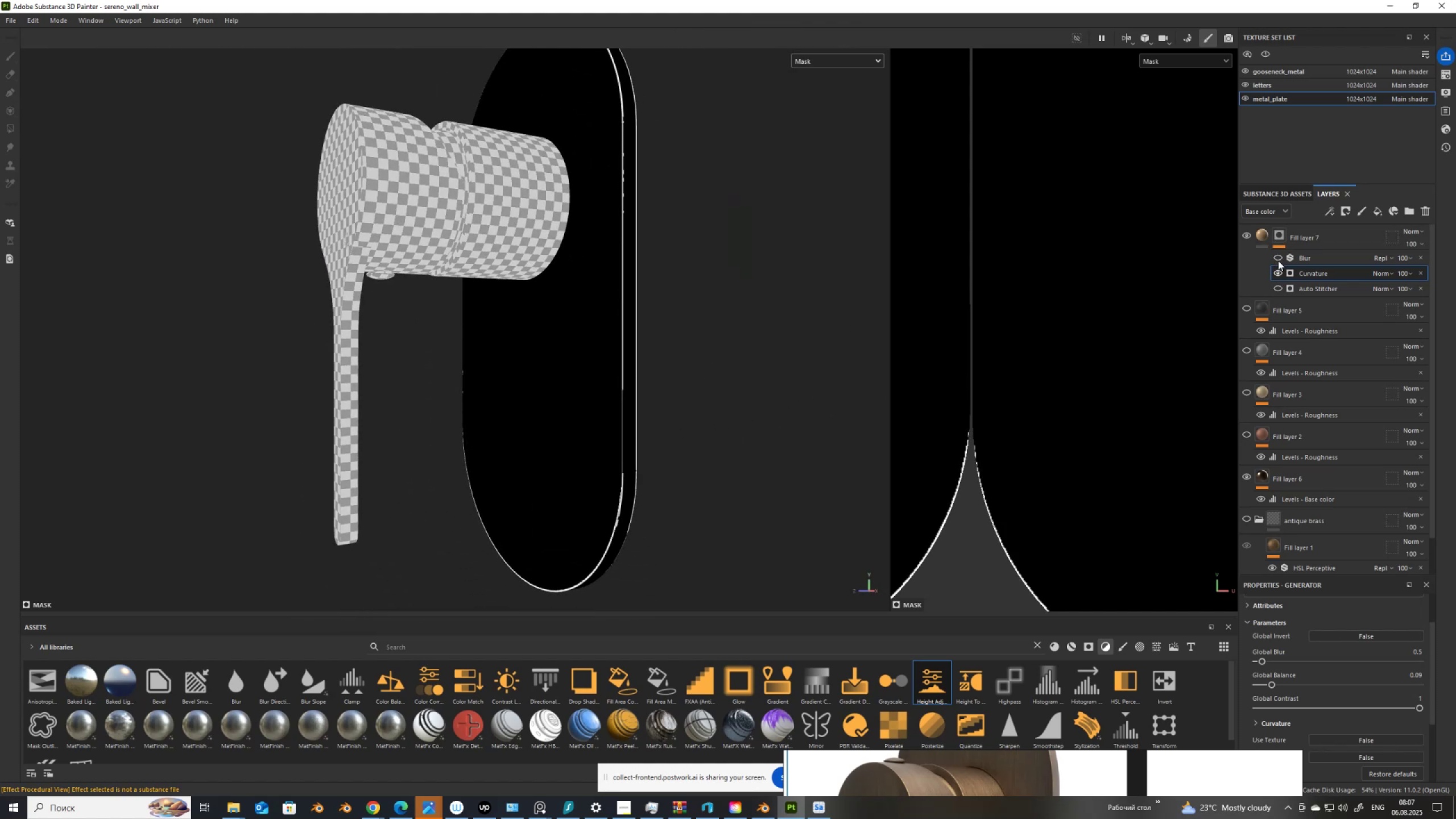 
wait(5.35)
 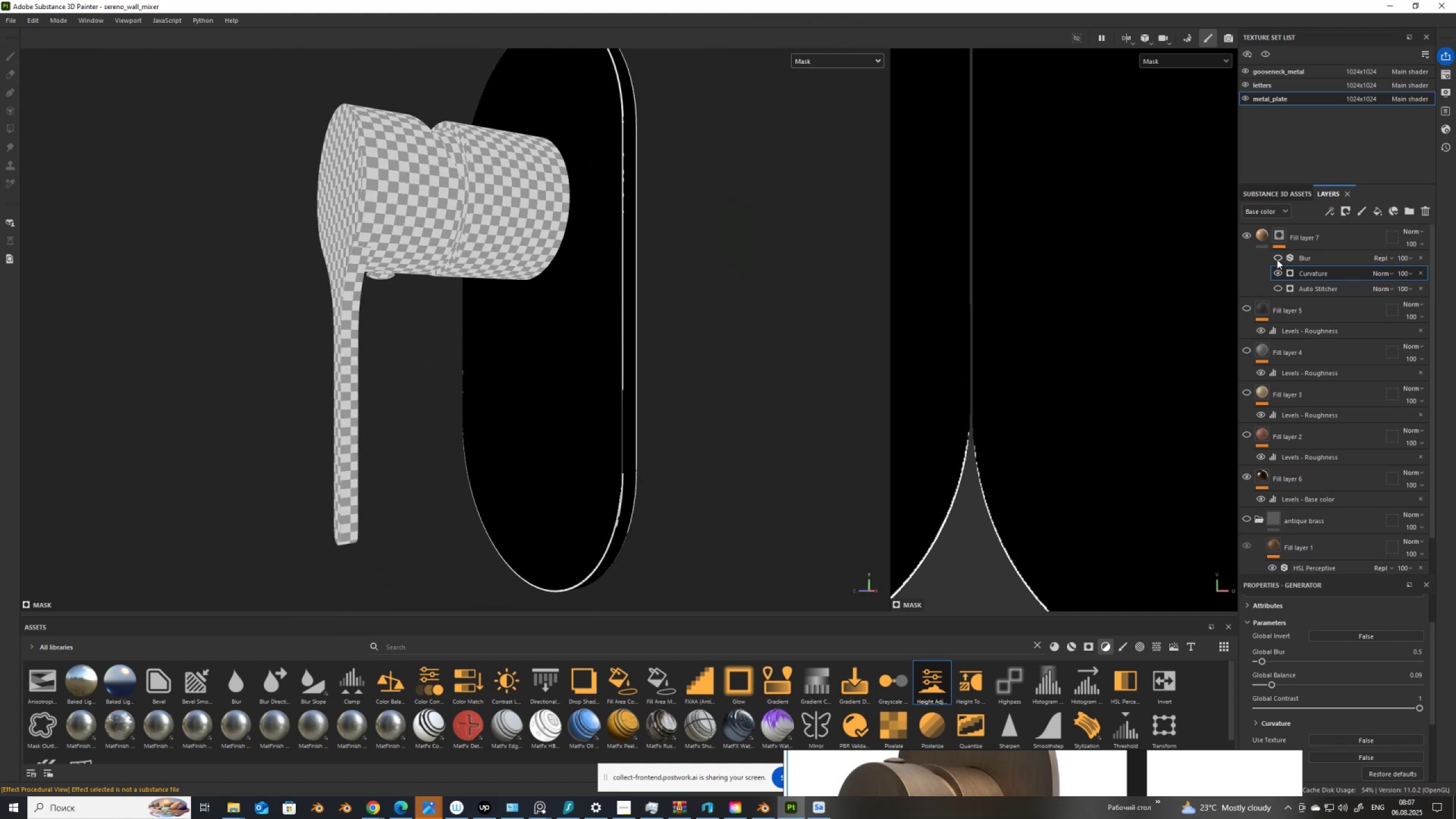 
right_click([1280, 234])
 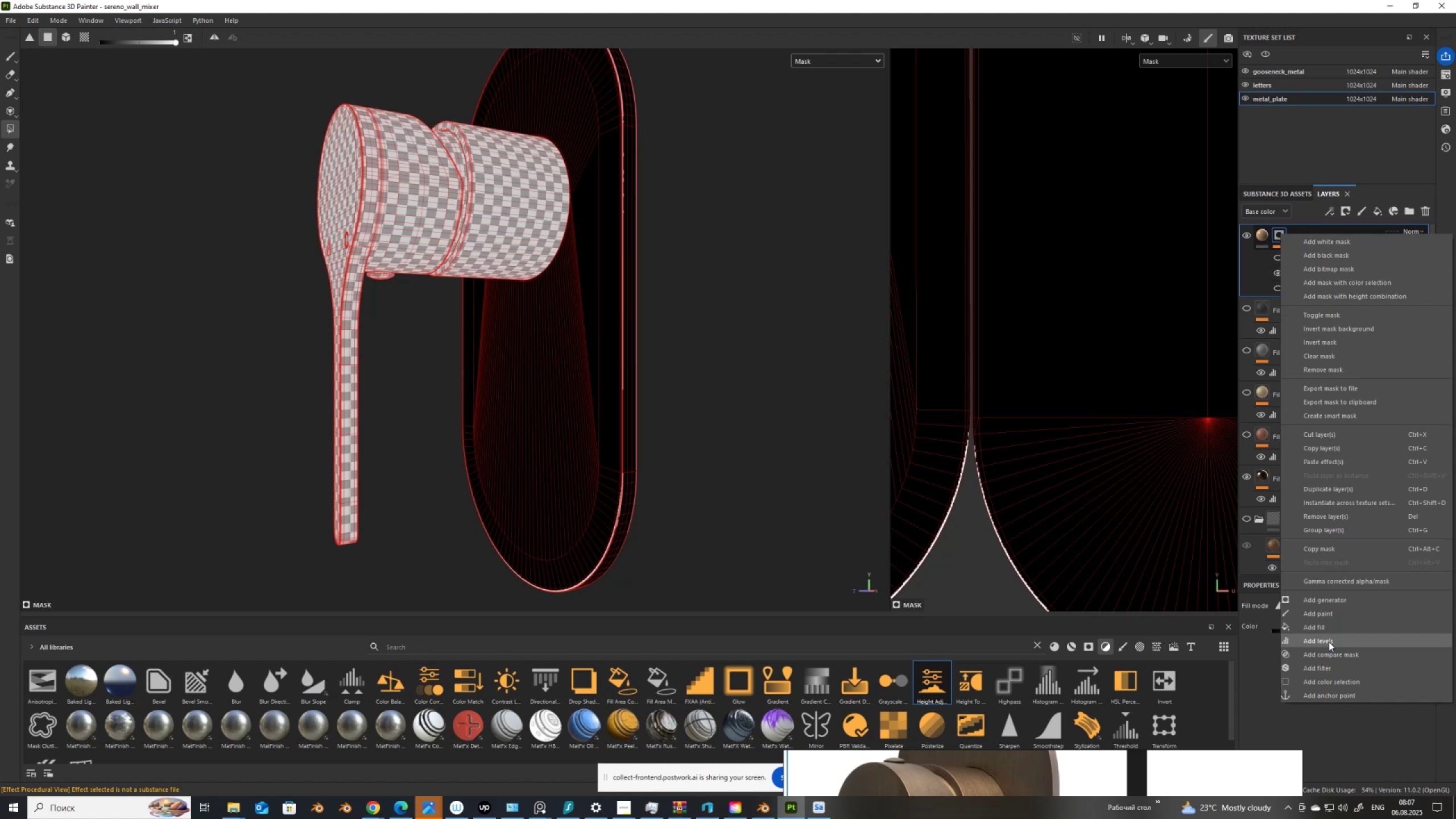 
left_click([1337, 613])
 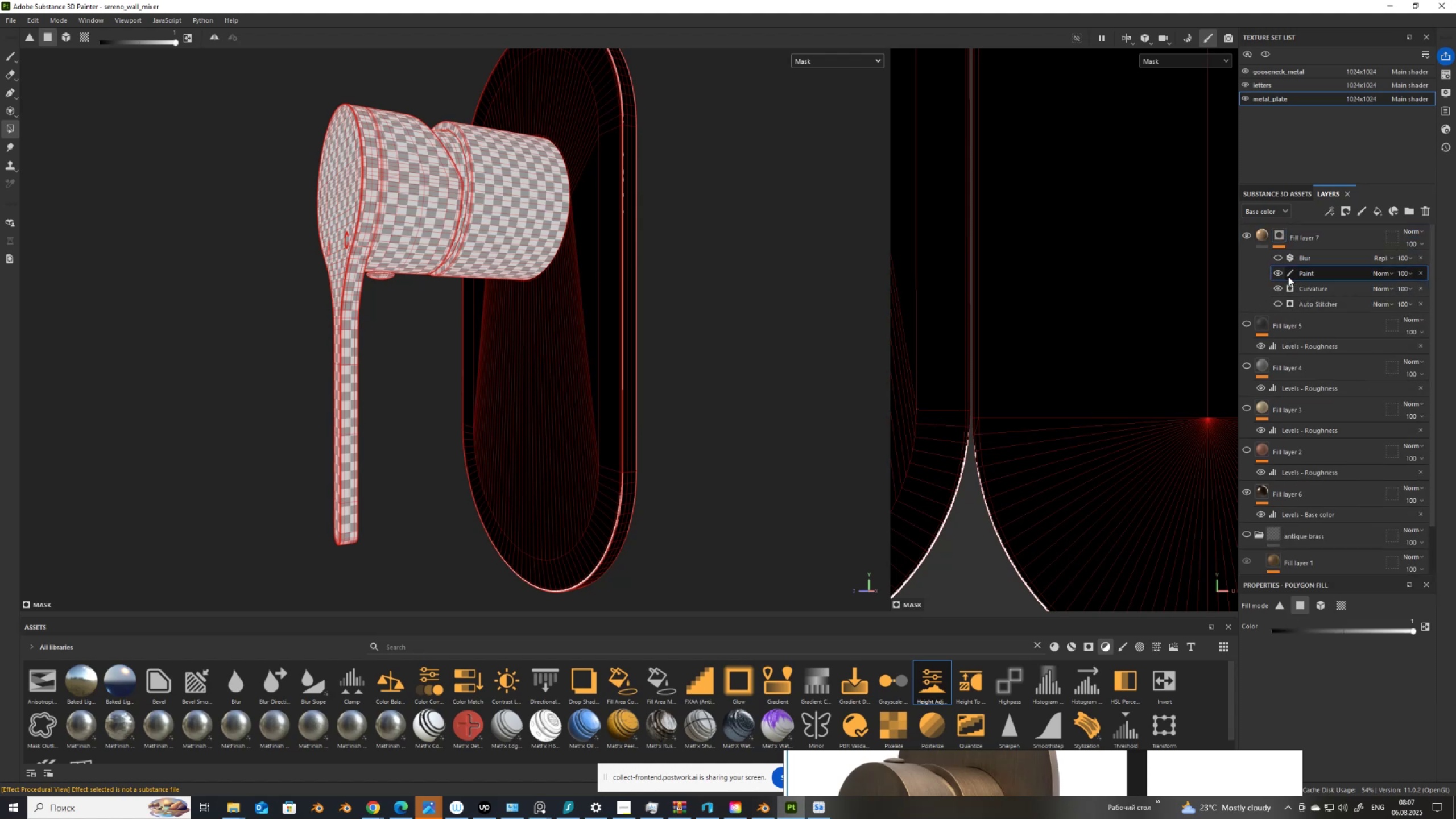 
left_click([1279, 257])
 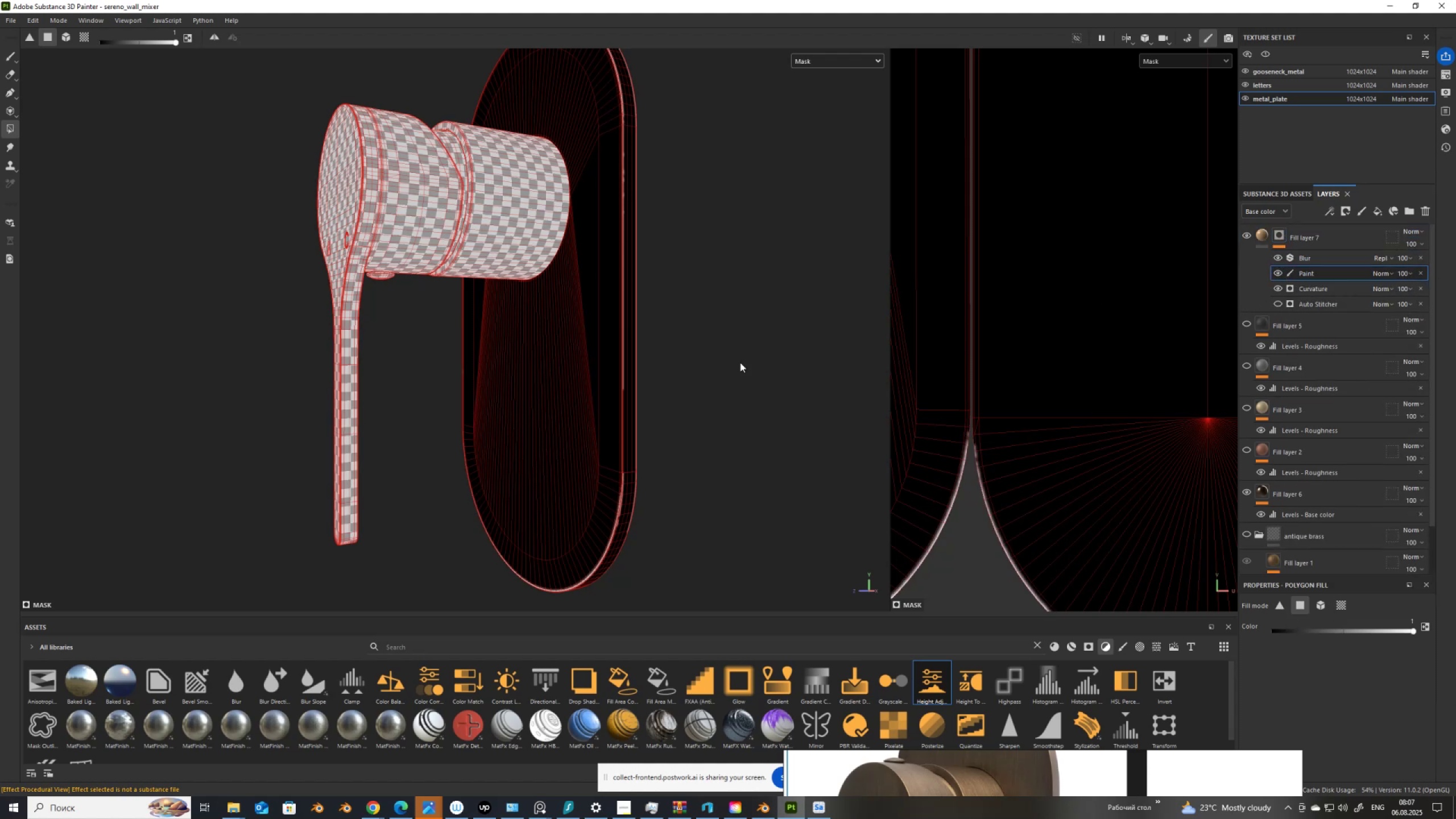 
scroll: coordinate [650, 446], scroll_direction: up, amount: 7.0
 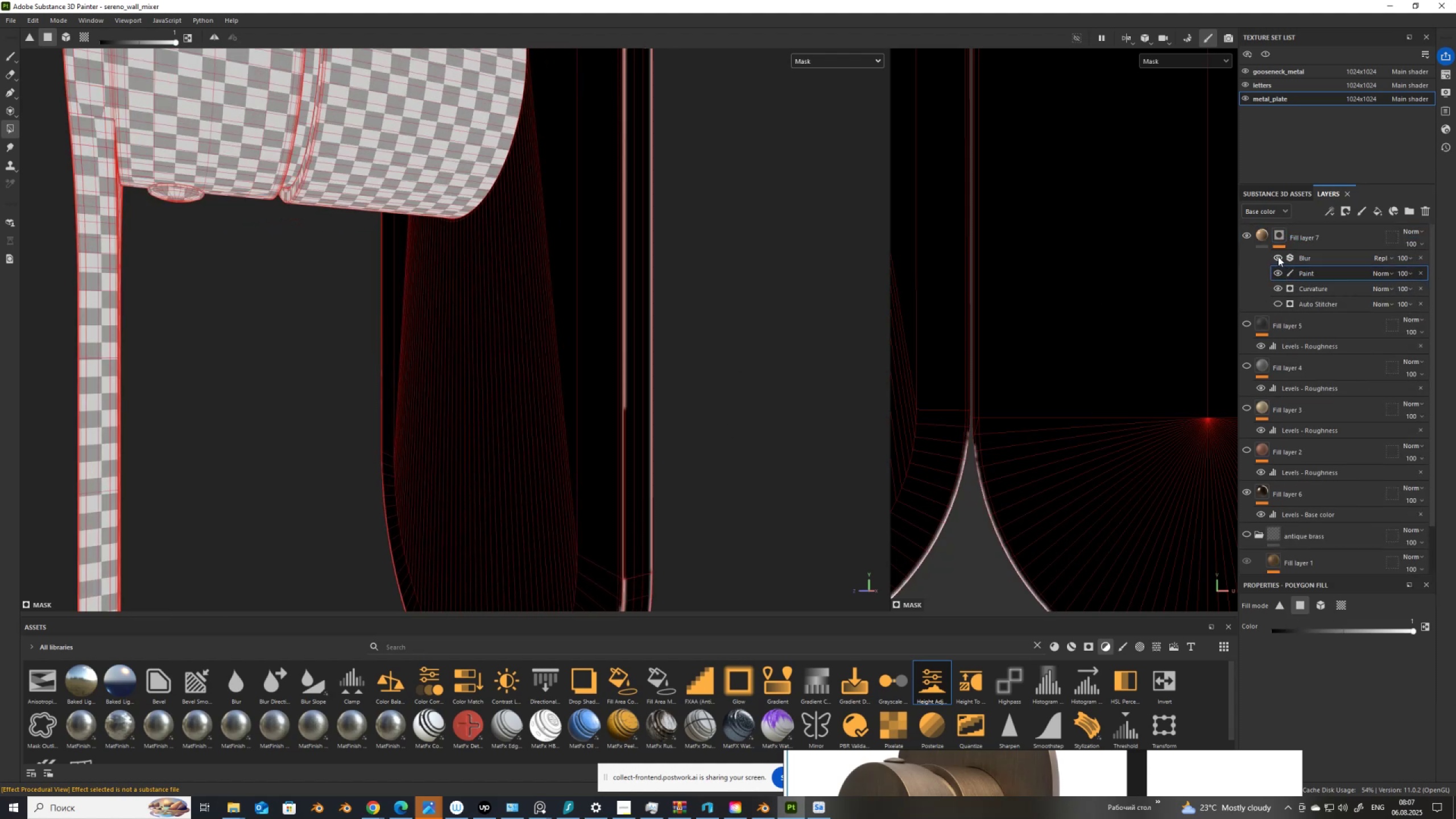 
left_click([1278, 257])
 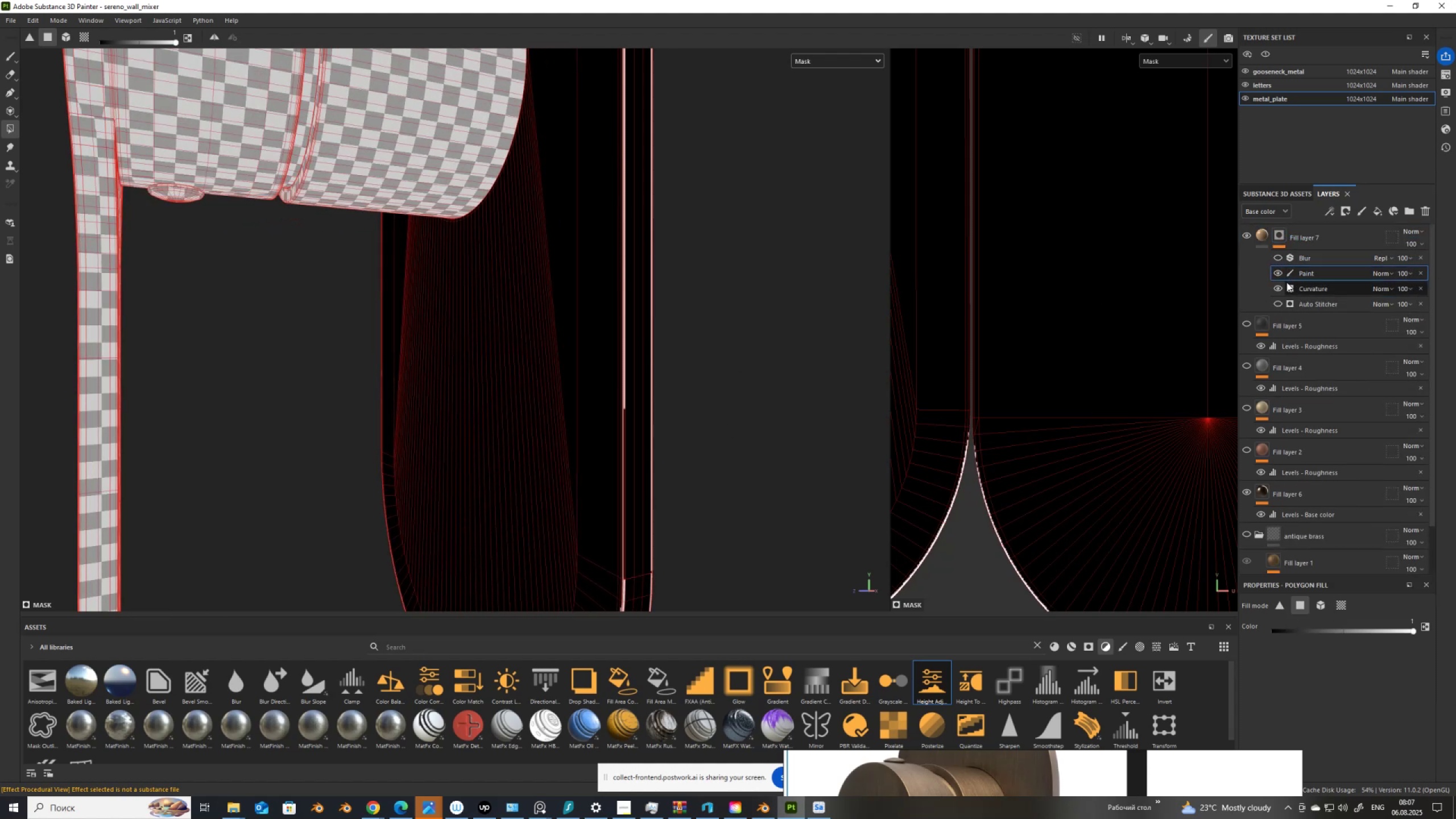 
scroll: coordinate [1287, 282], scroll_direction: up, amount: 2.0
 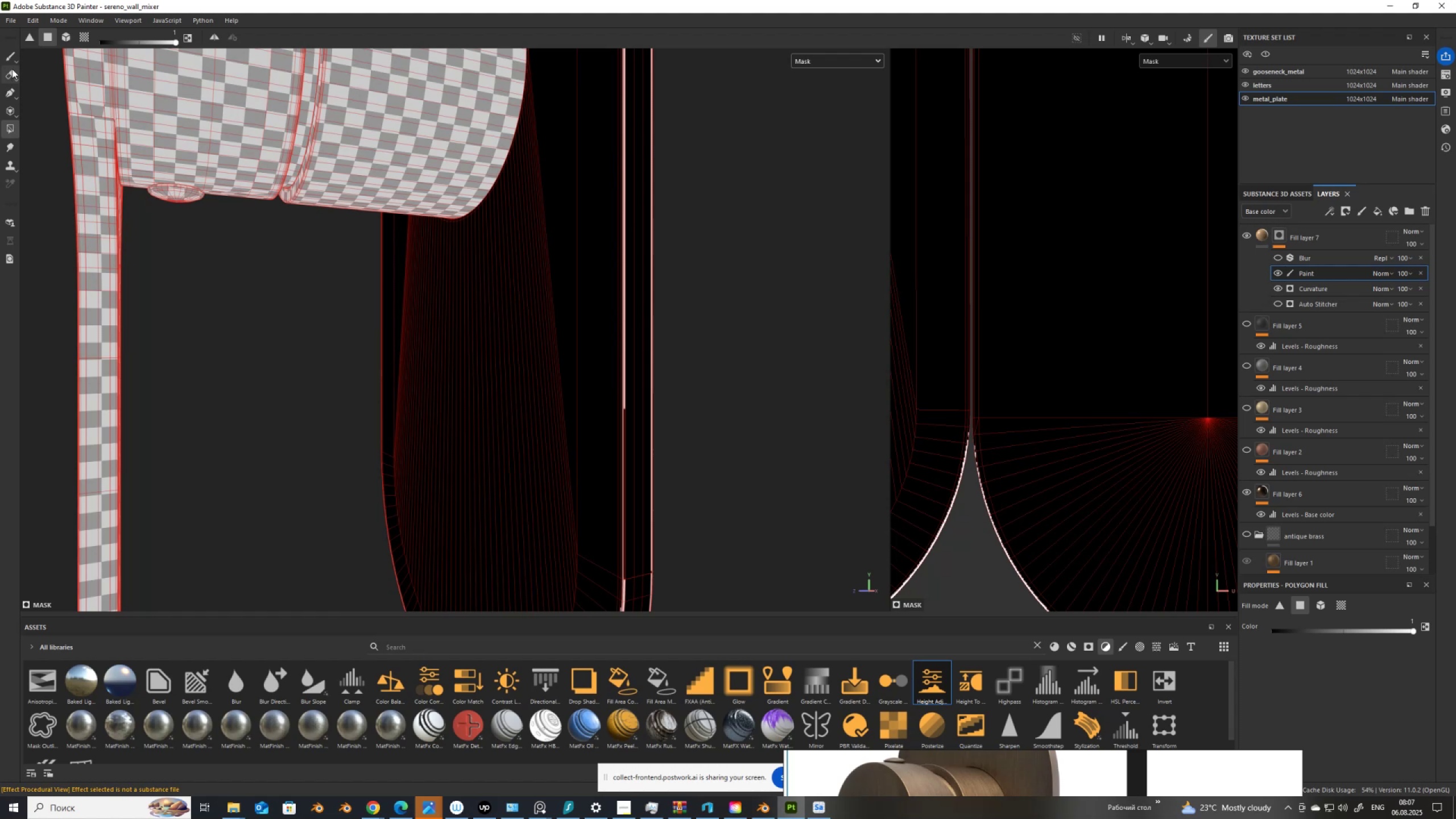 
left_click([9, 56])
 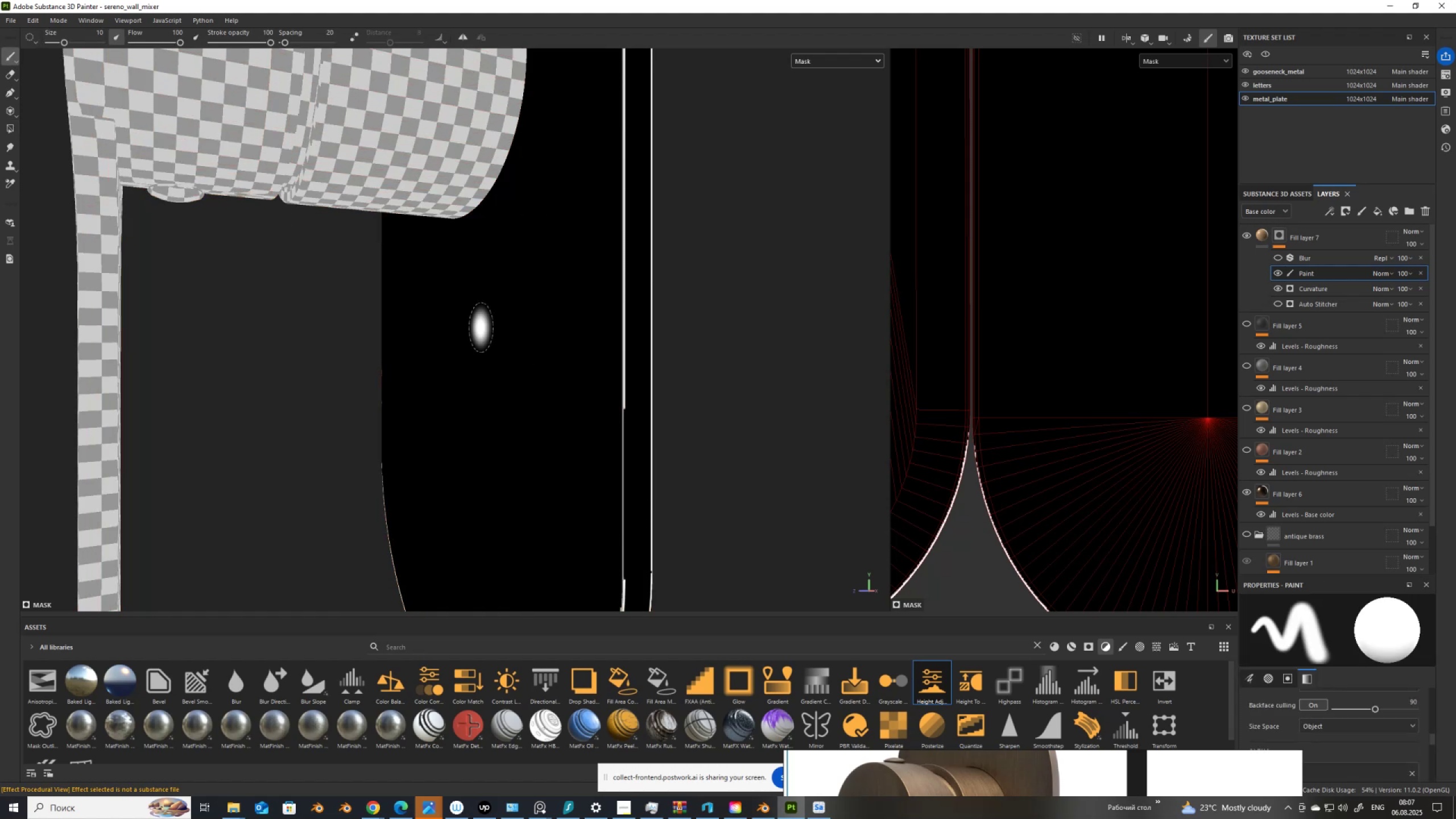 
scroll: coordinate [641, 439], scroll_direction: up, amount: 5.0
 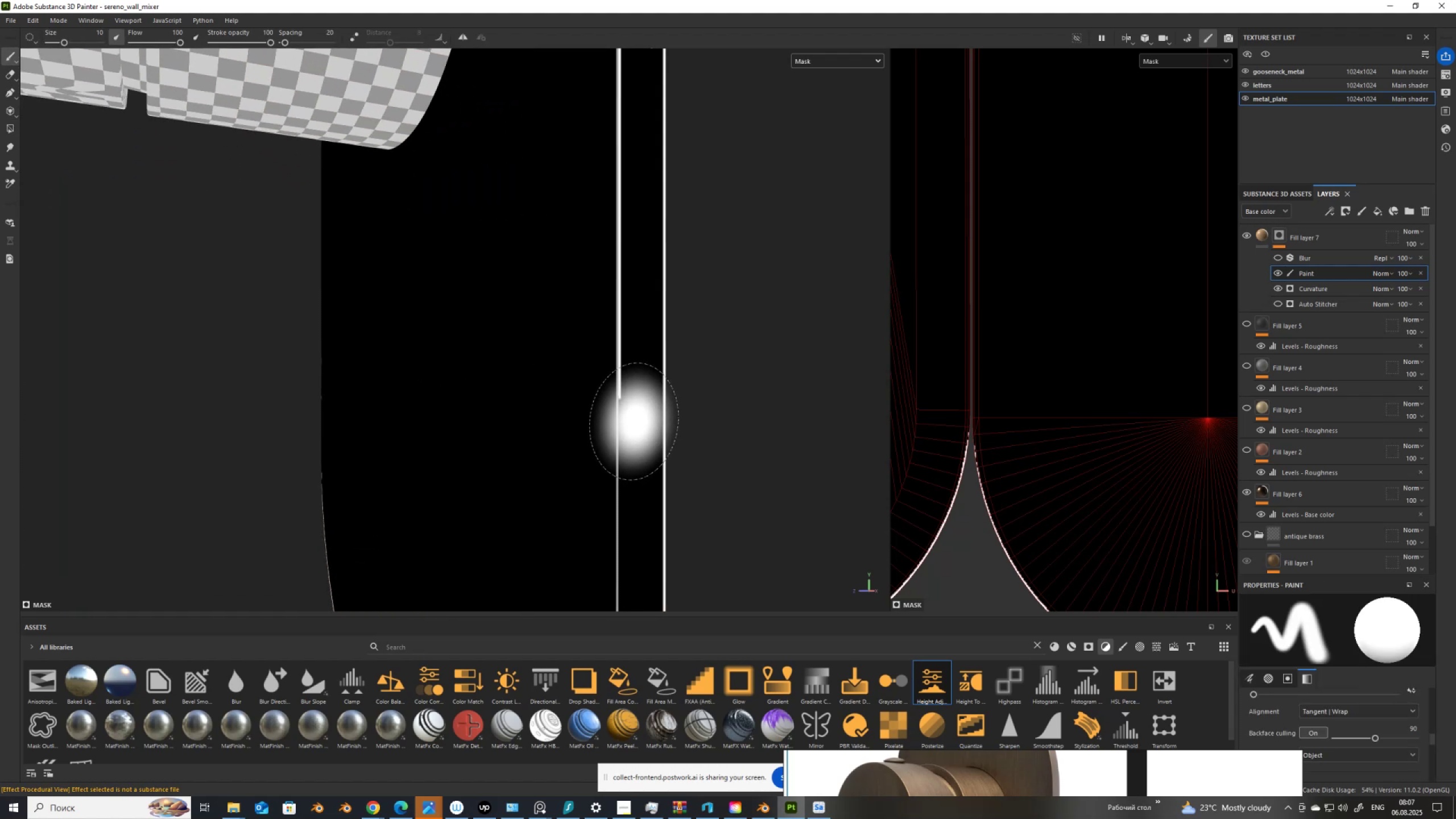 
key(BracketLeft)
 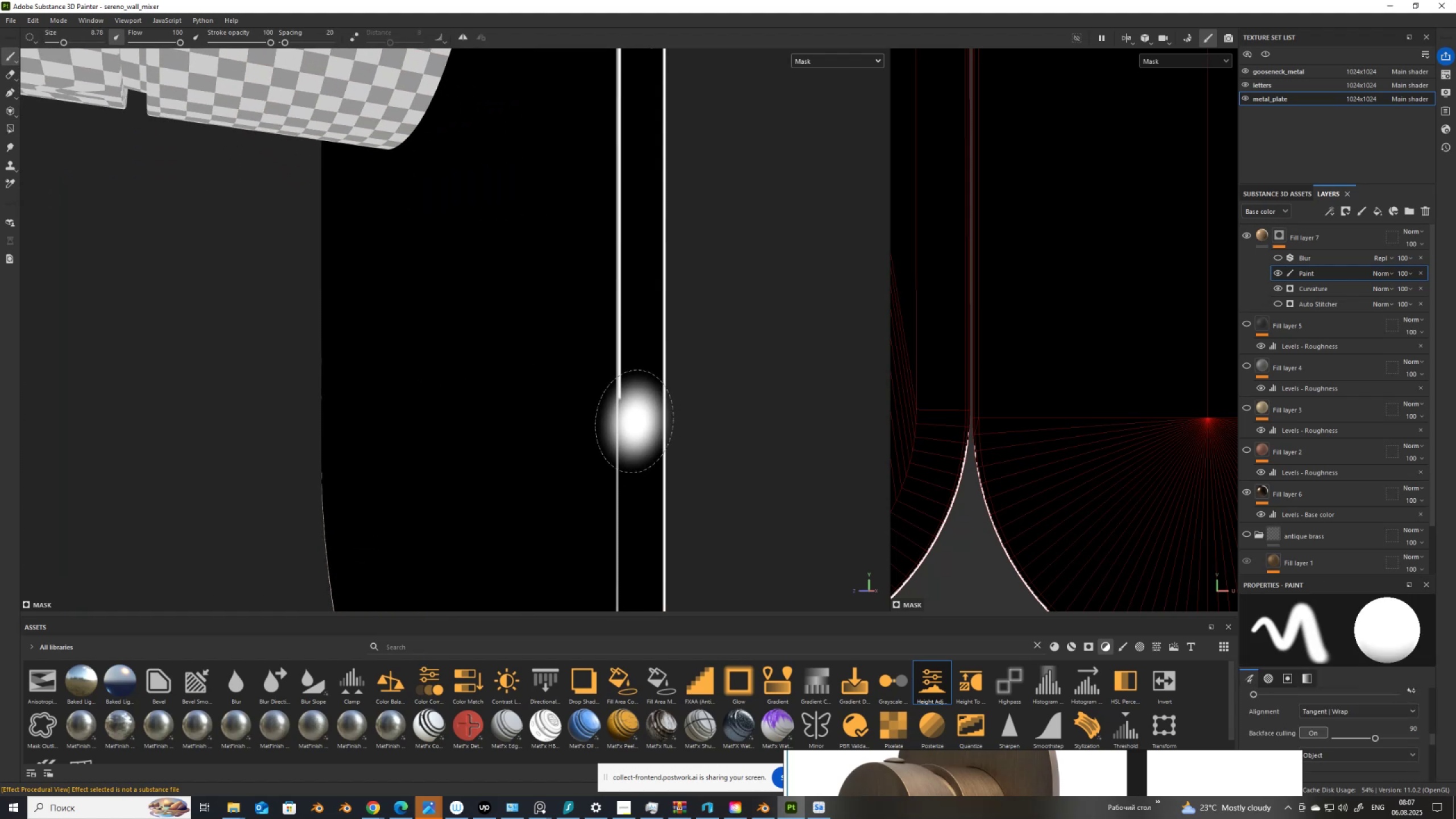 
key(BracketLeft)
 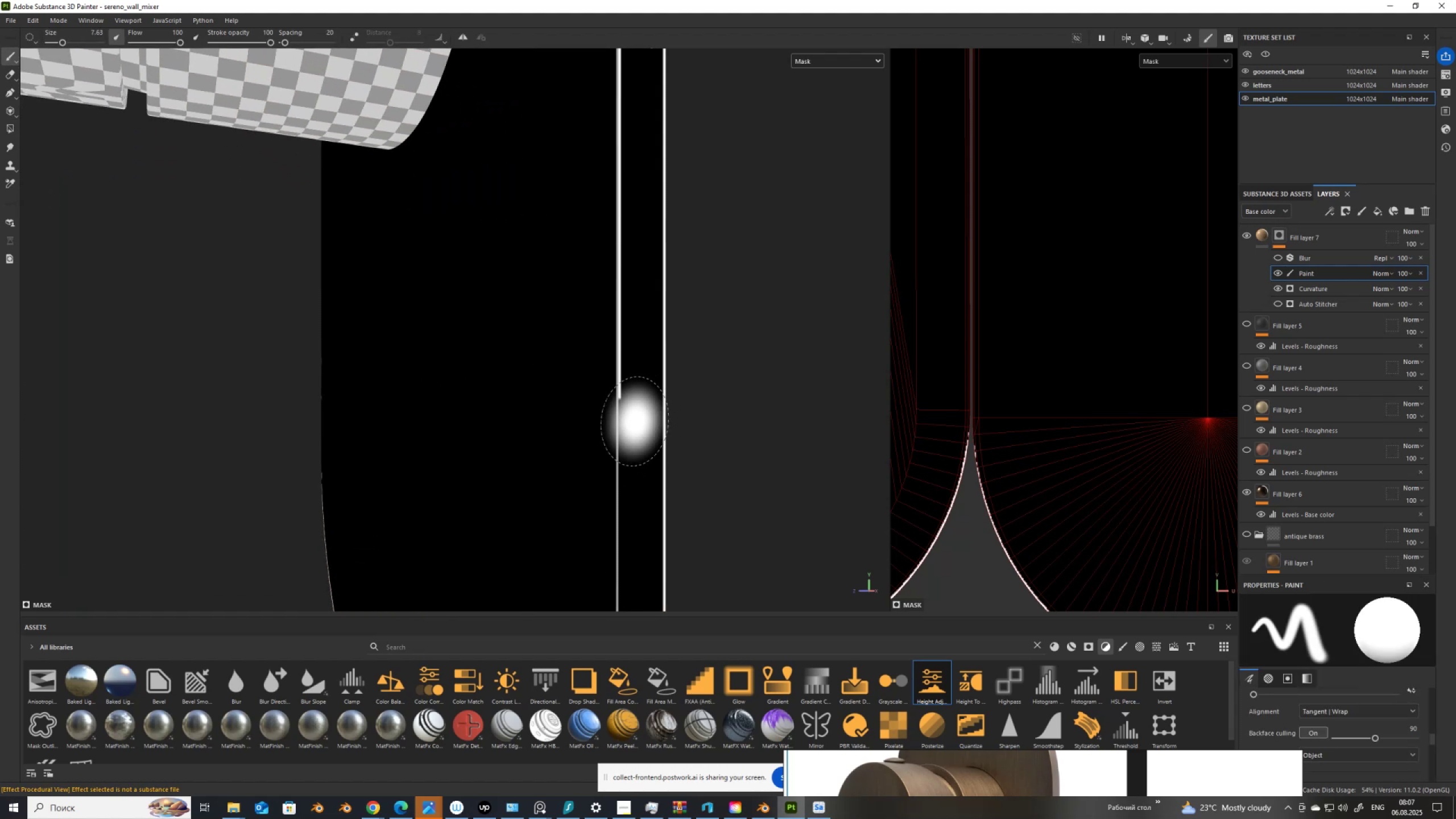 
key(BracketLeft)
 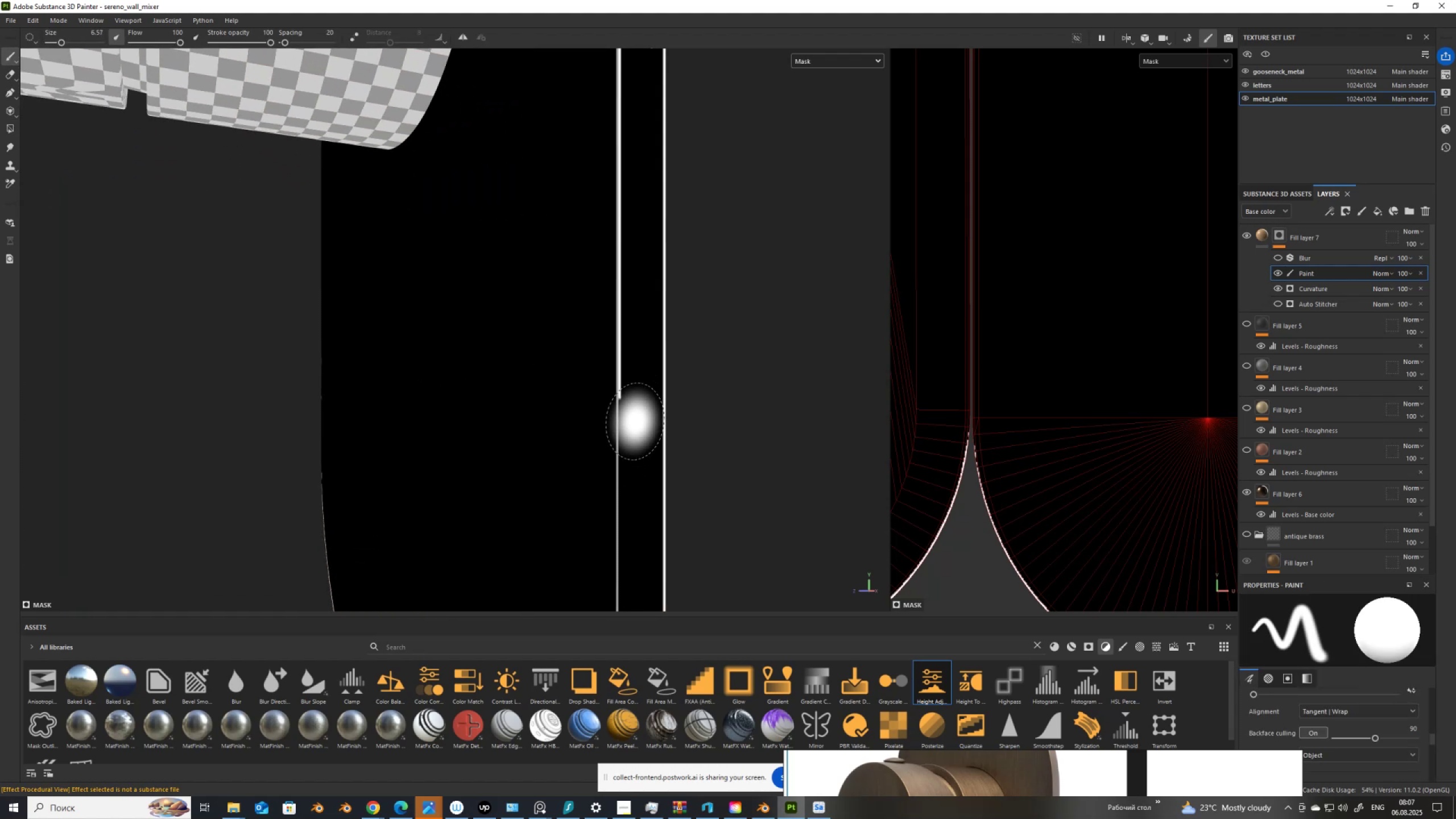 
key(BracketLeft)
 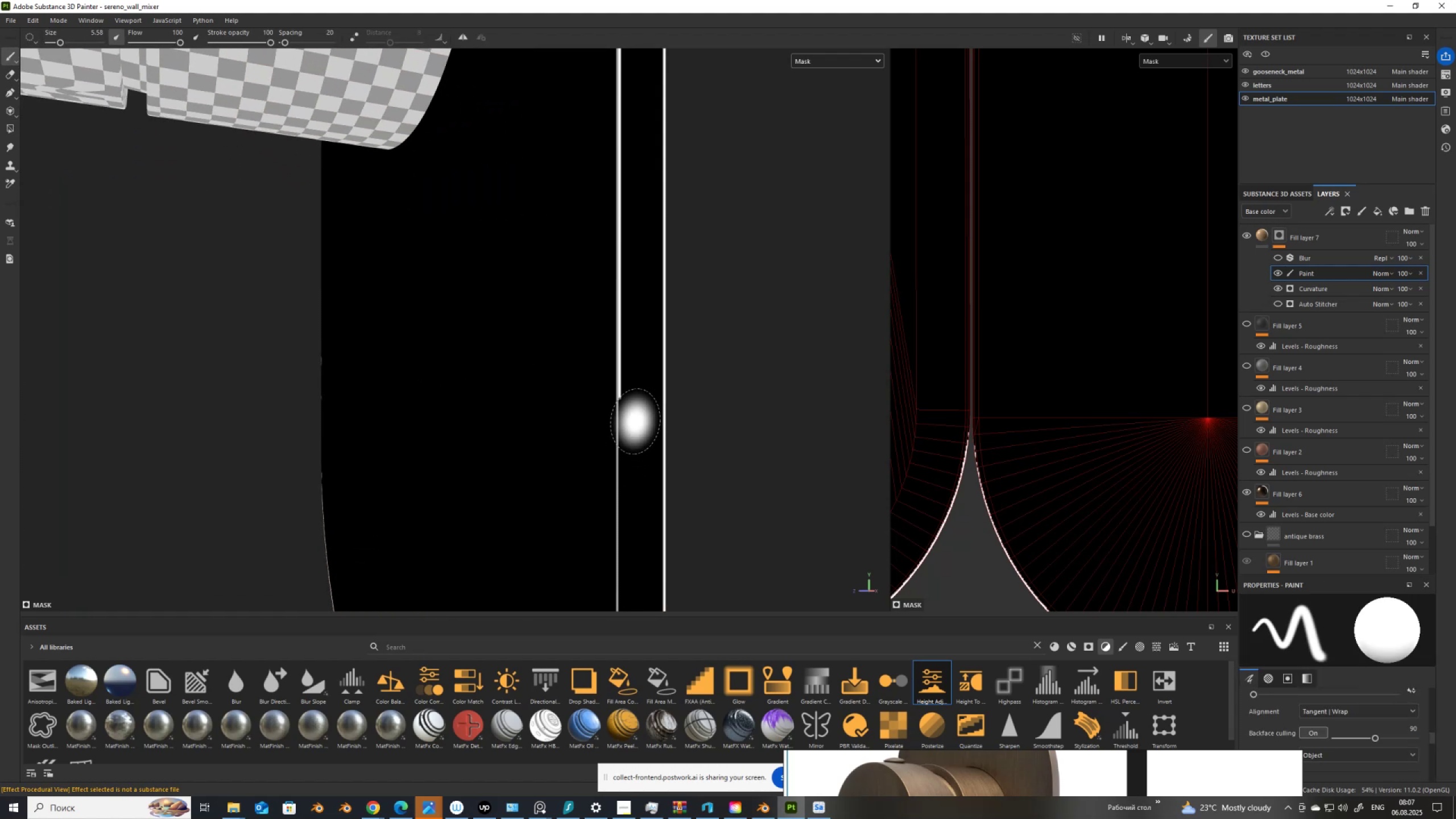 
key(BracketLeft)
 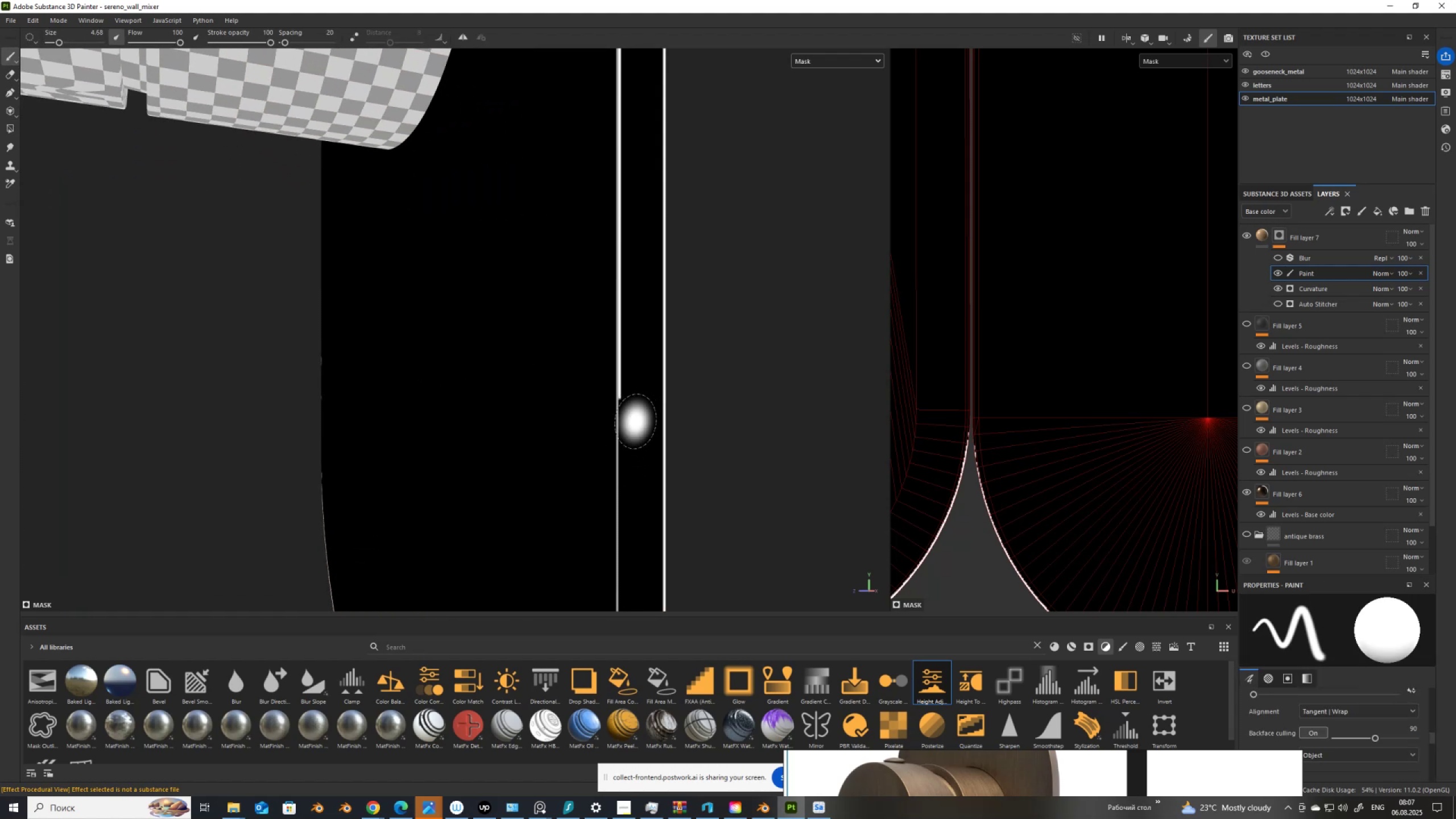 
key(BracketLeft)
 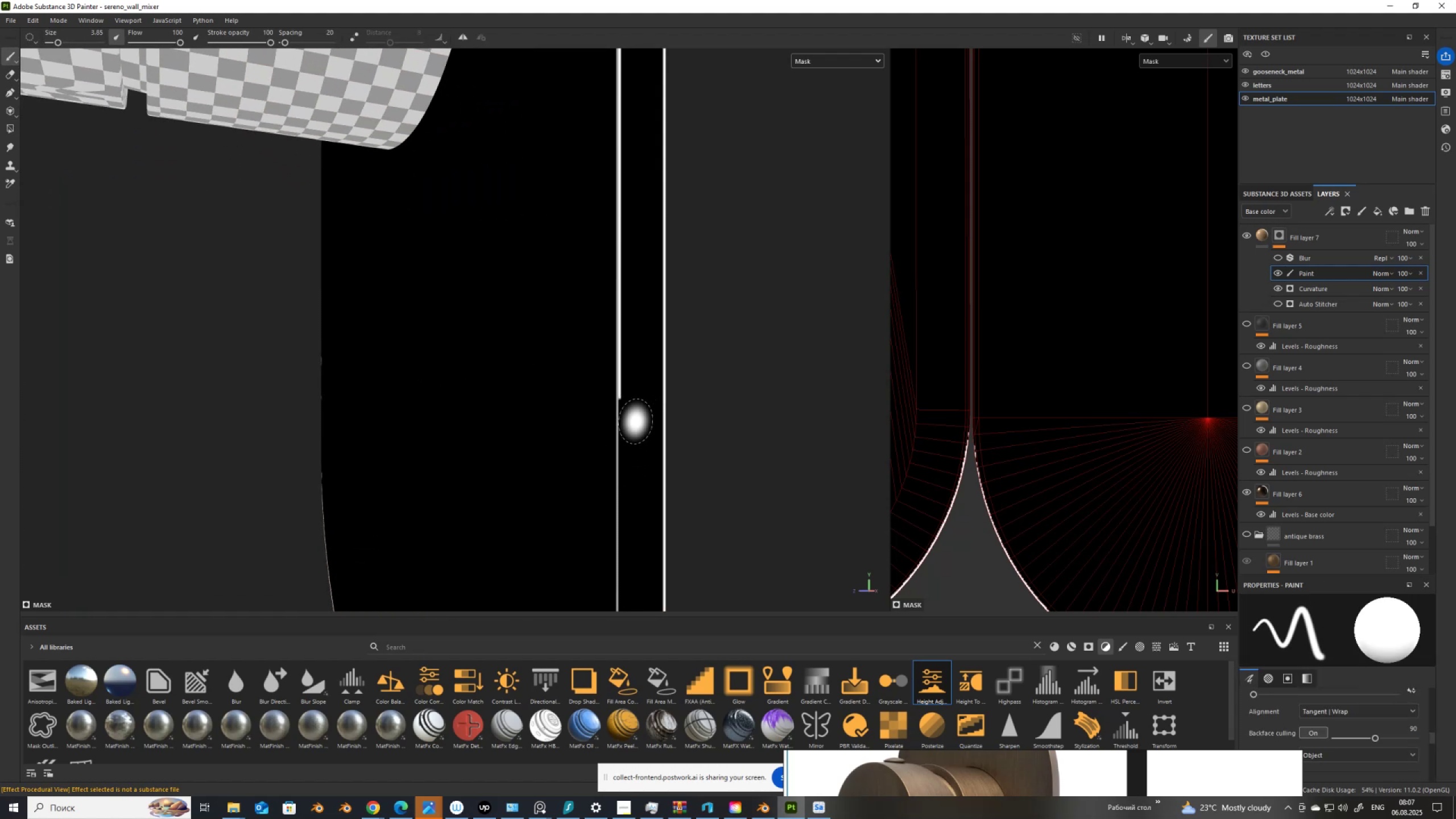 
key(BracketLeft)
 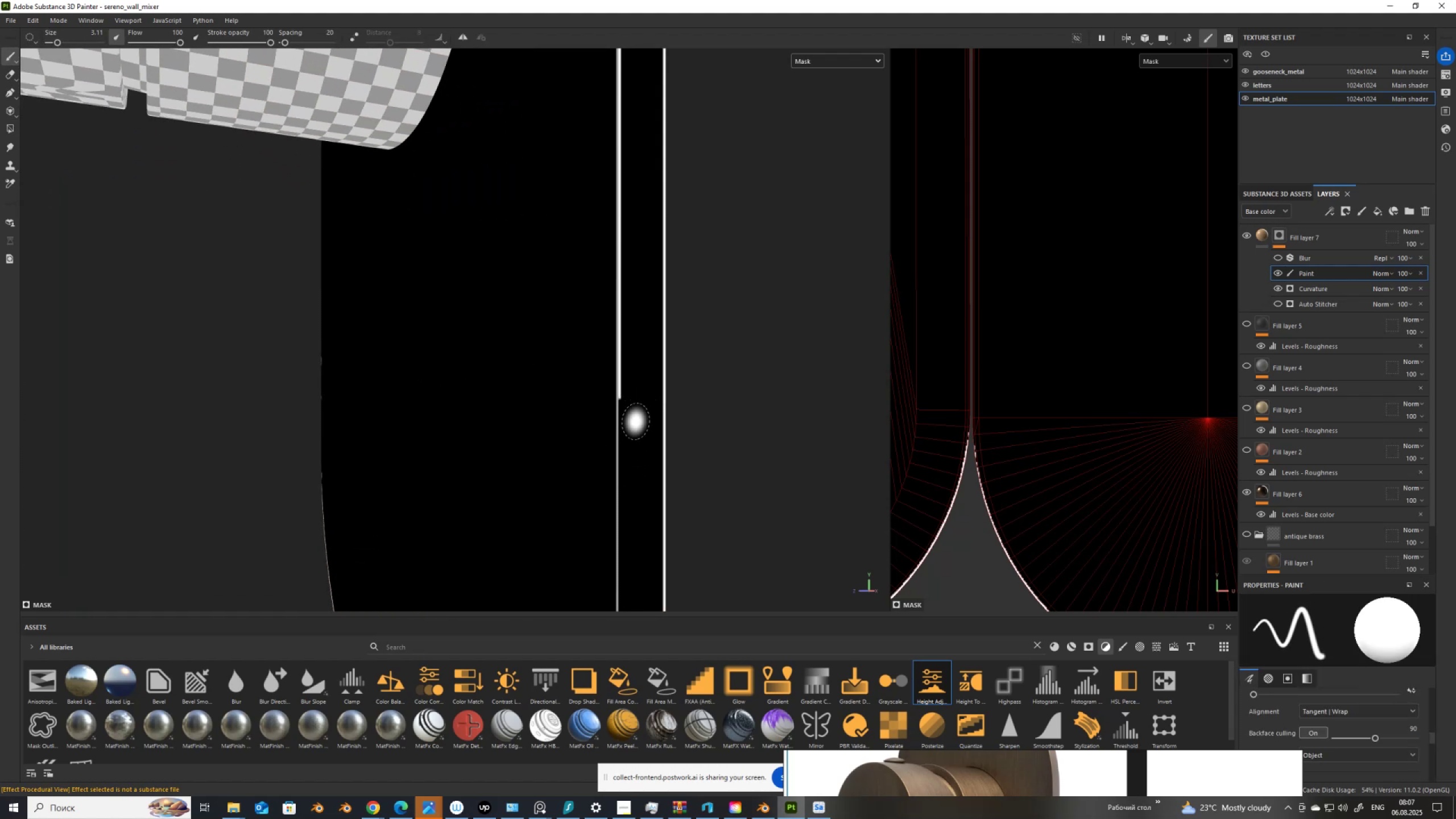 
key(BracketLeft)
 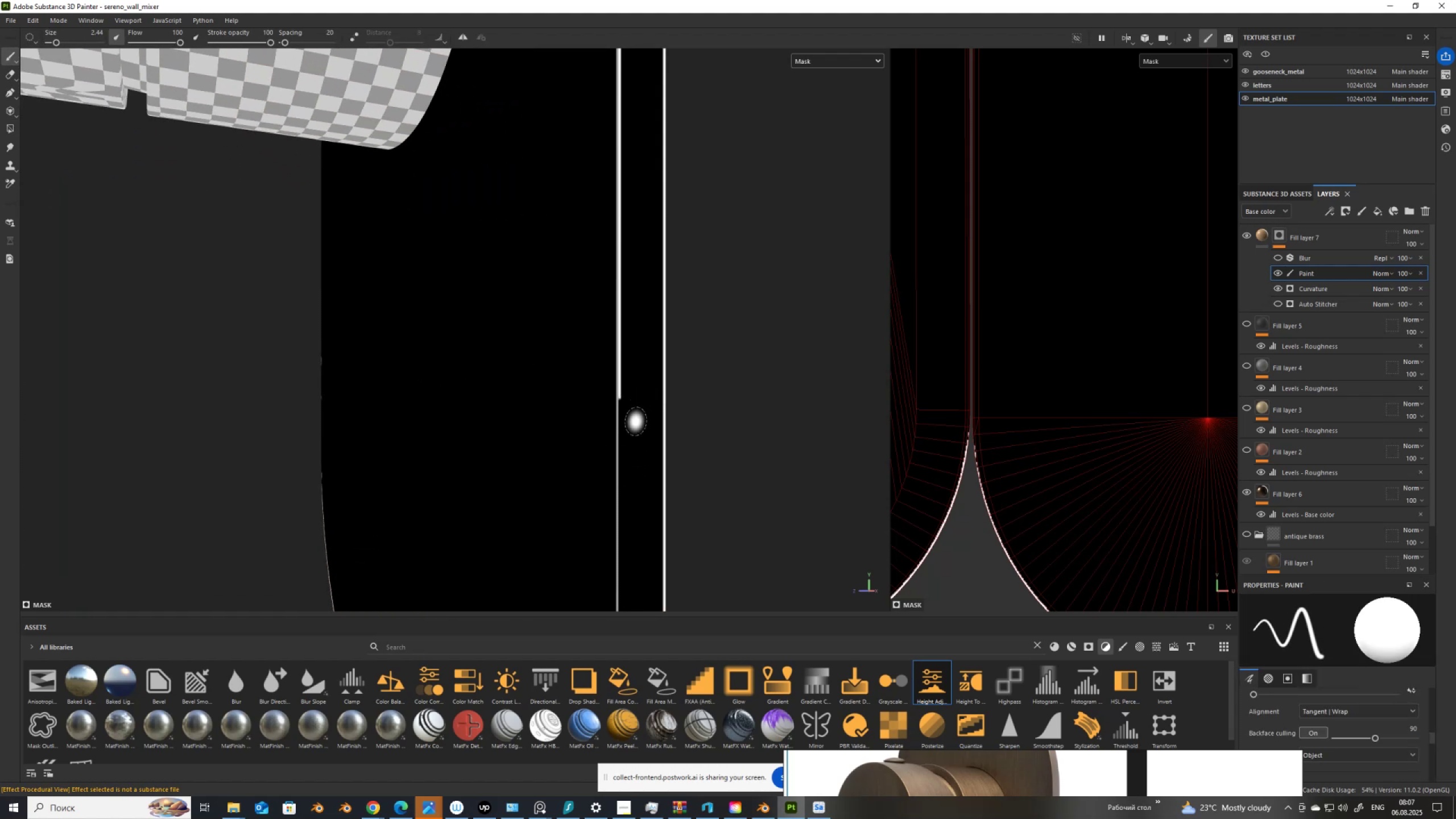 
key(BracketLeft)
 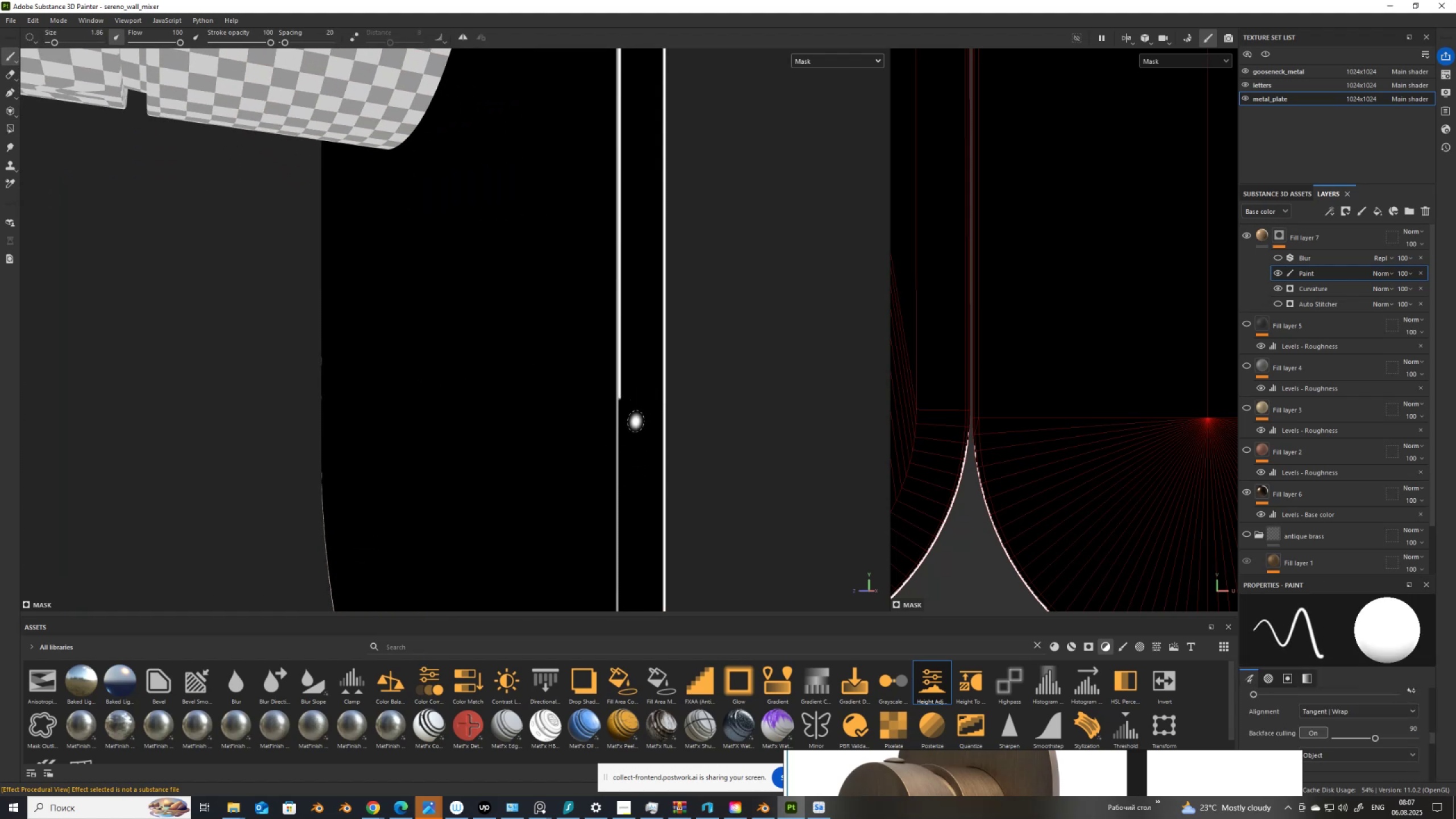 
key(BracketLeft)
 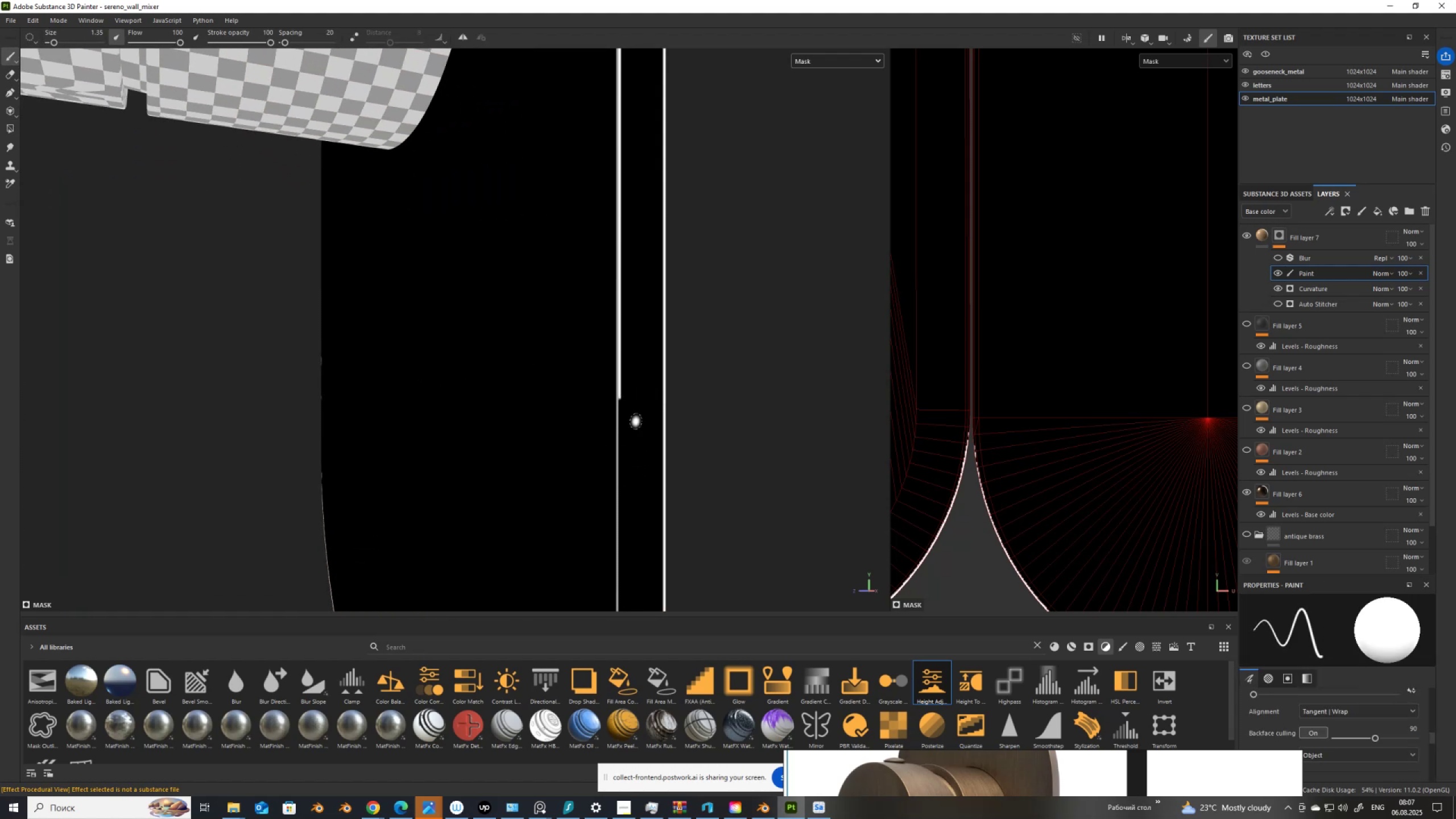 
key(BracketLeft)
 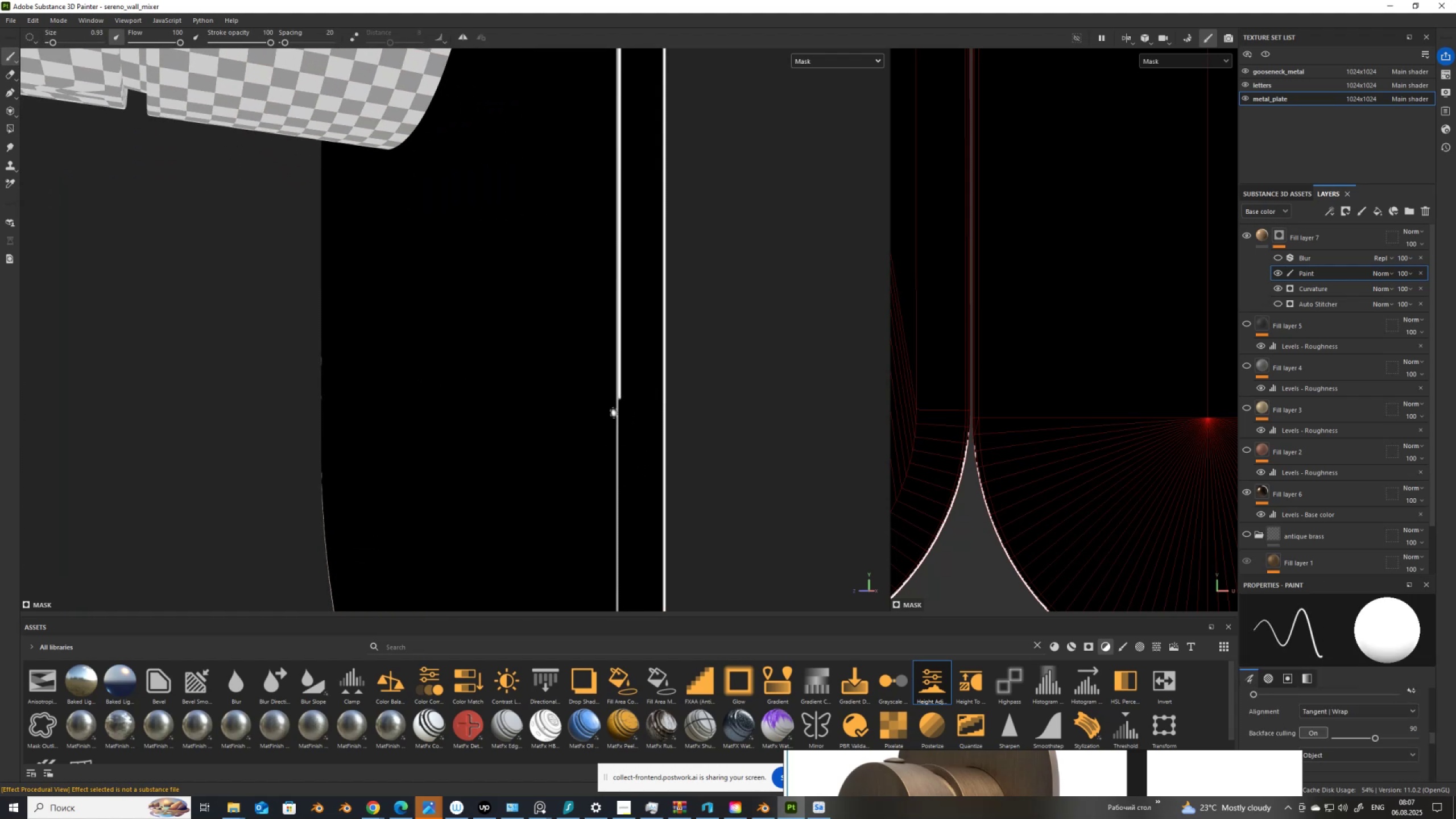 
scroll: coordinate [606, 532], scroll_direction: up, amount: 2.0
 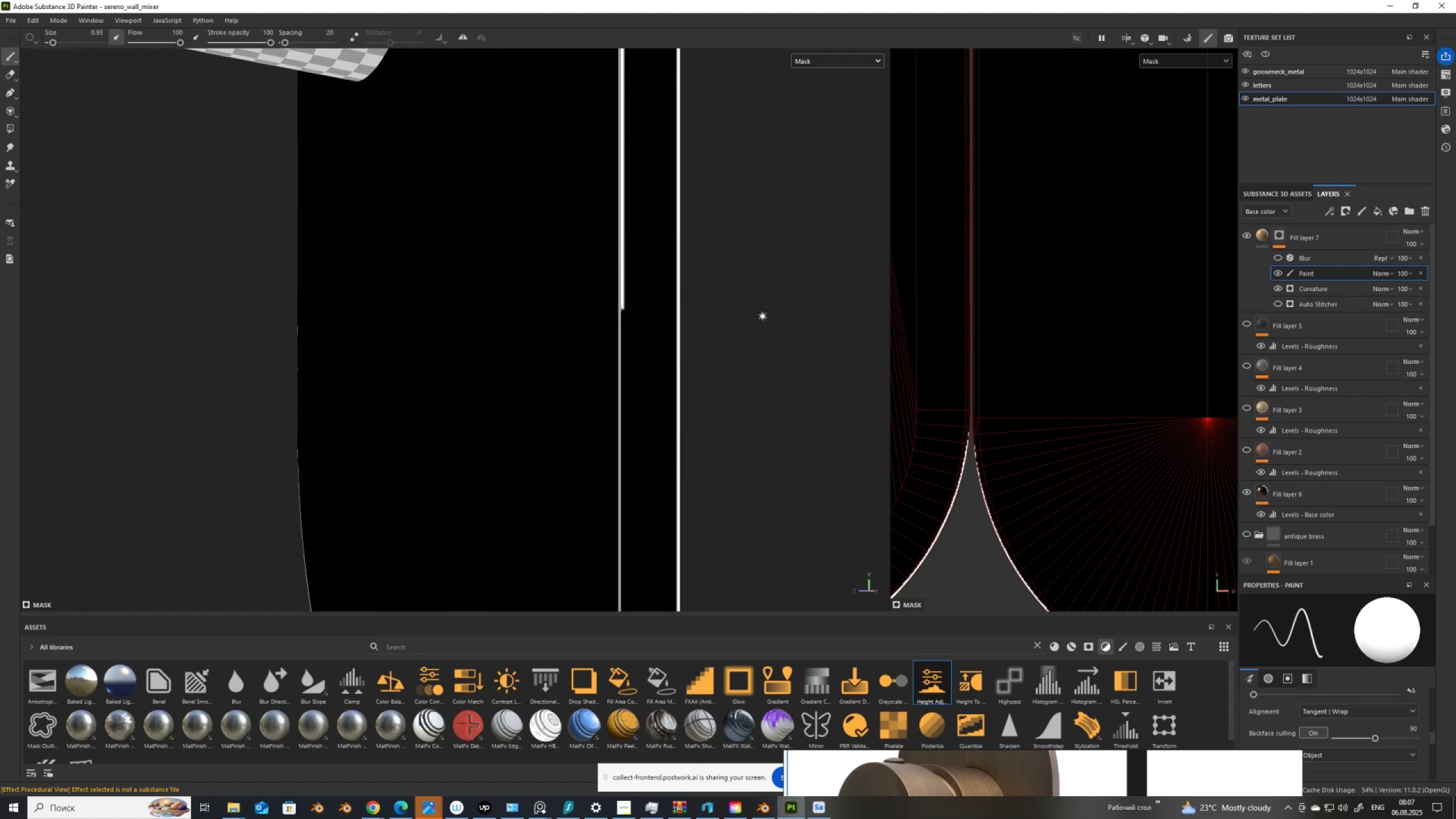 
scroll: coordinate [589, 228], scroll_direction: down, amount: 5.0
 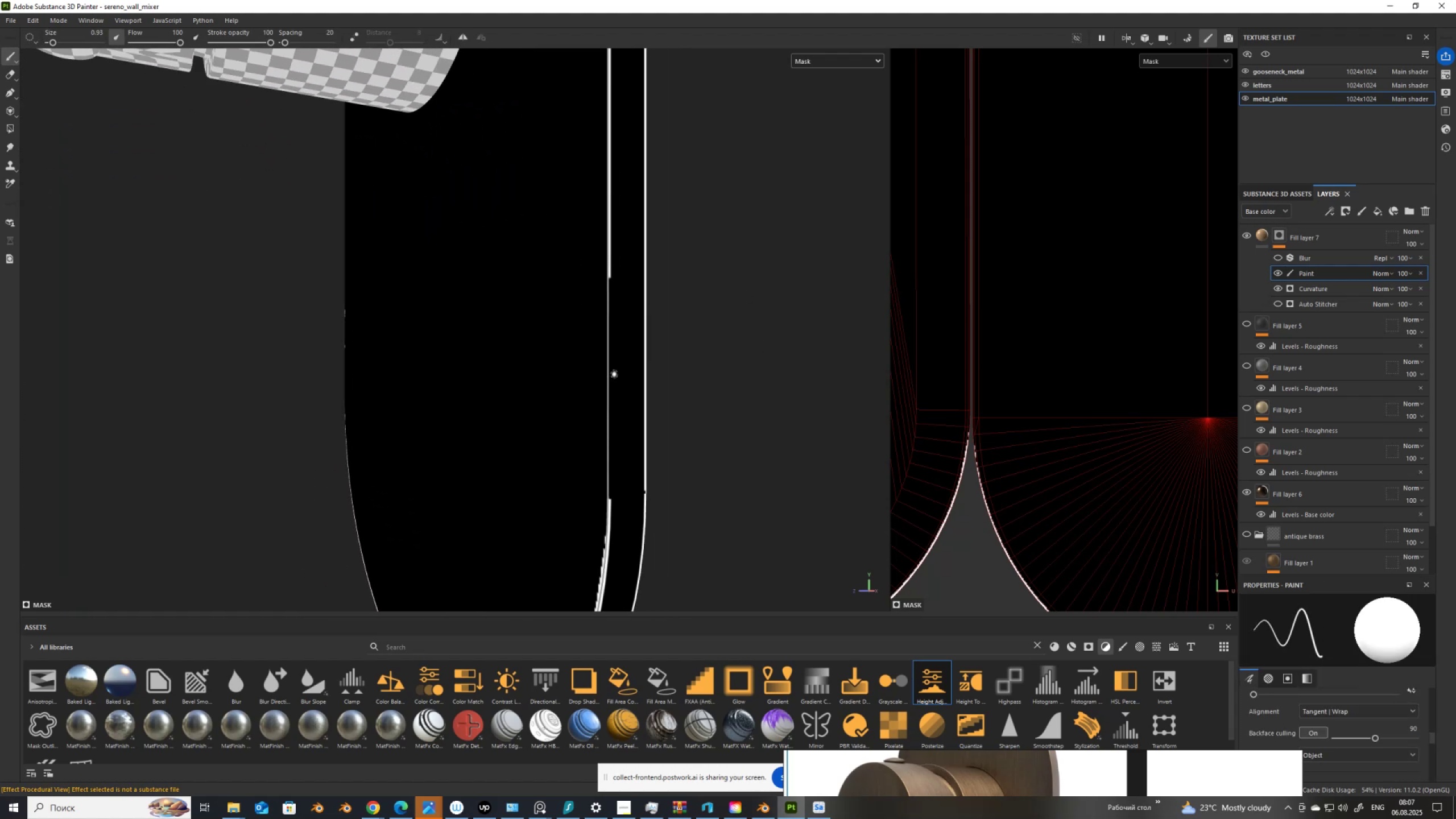 
scroll: coordinate [609, 468], scroll_direction: up, amount: 3.0
 